 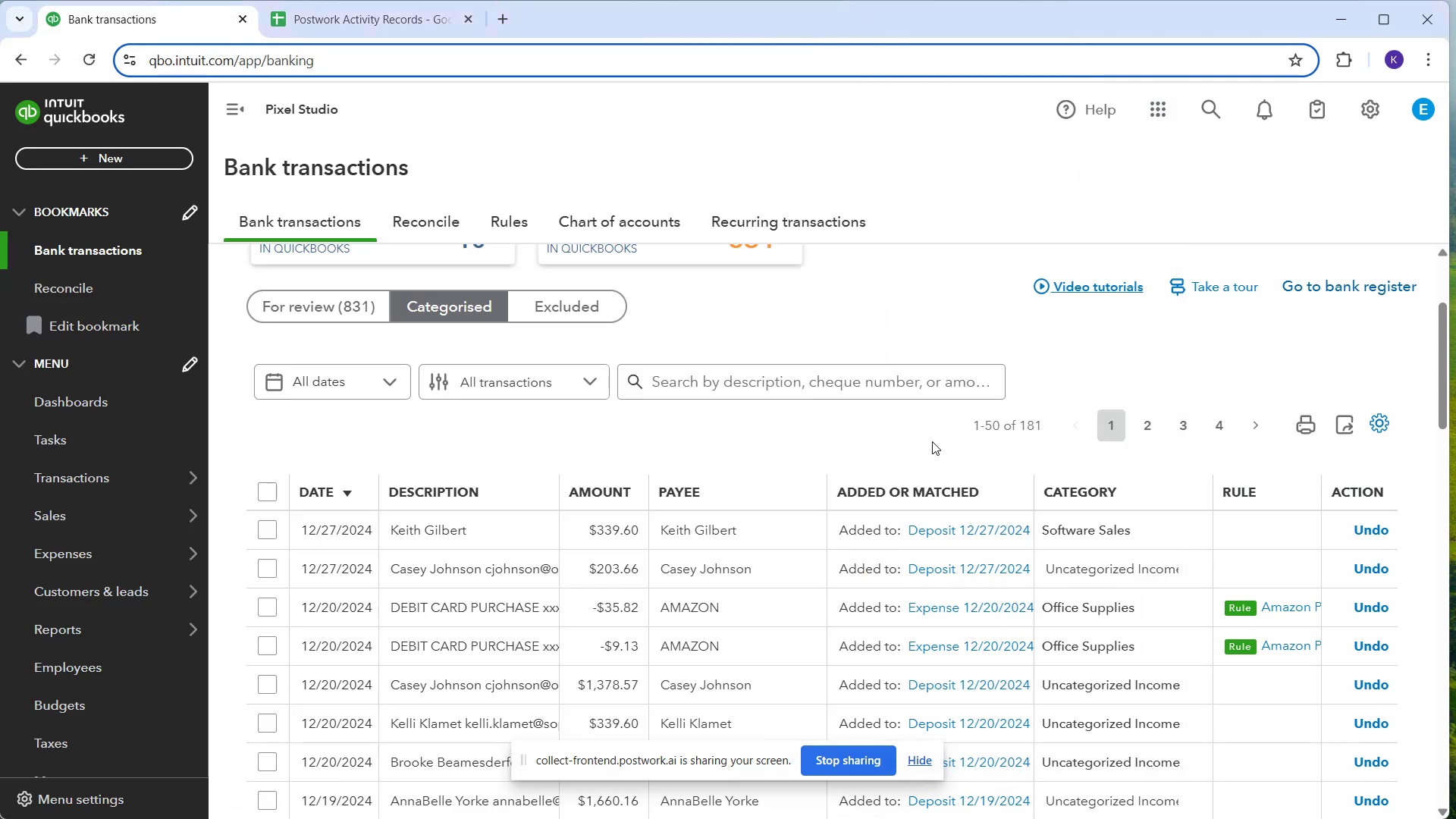 
scroll: coordinate [1058, 595], scroll_direction: down, amount: 1.0
 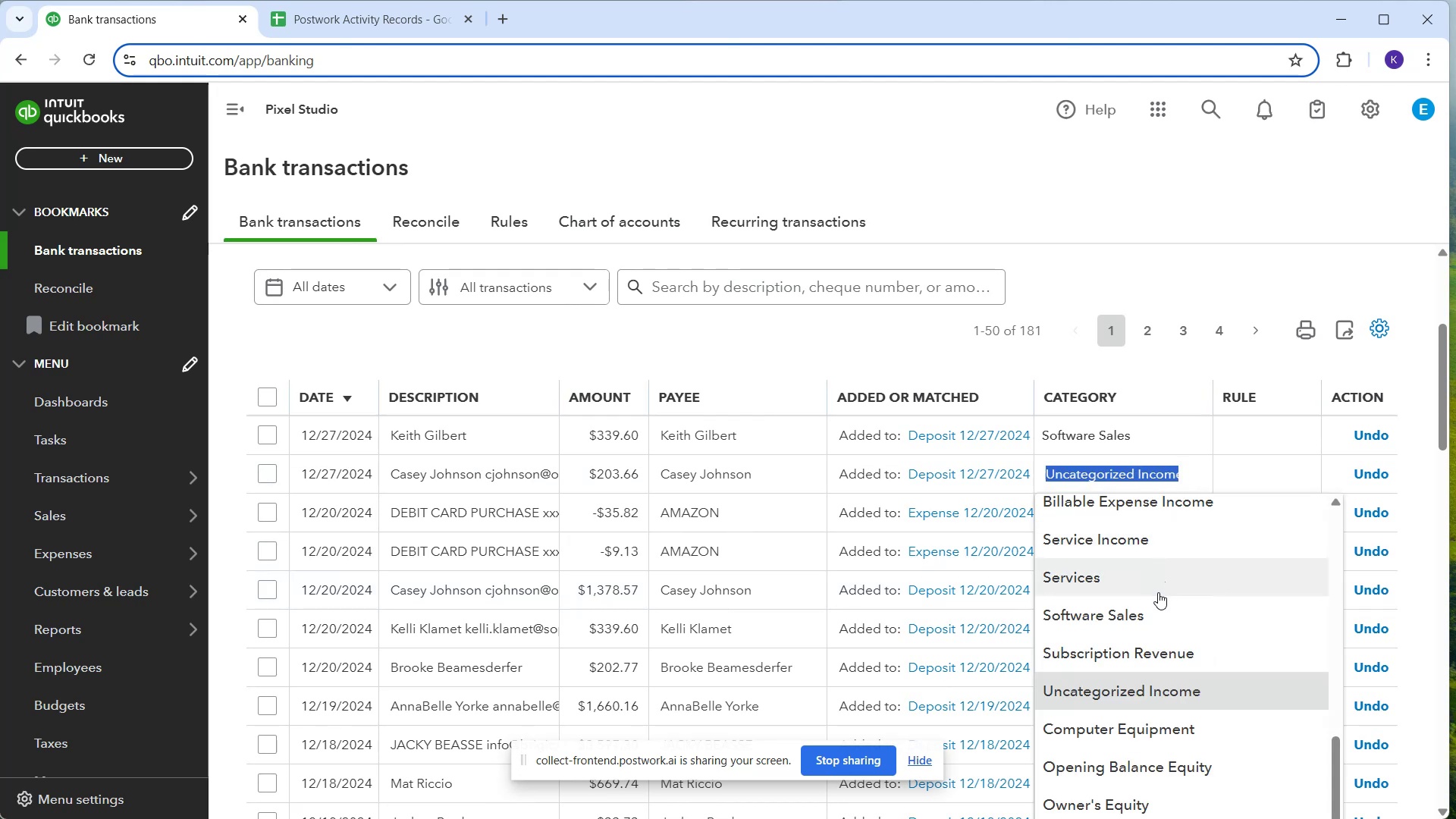 
wait(8.21)
 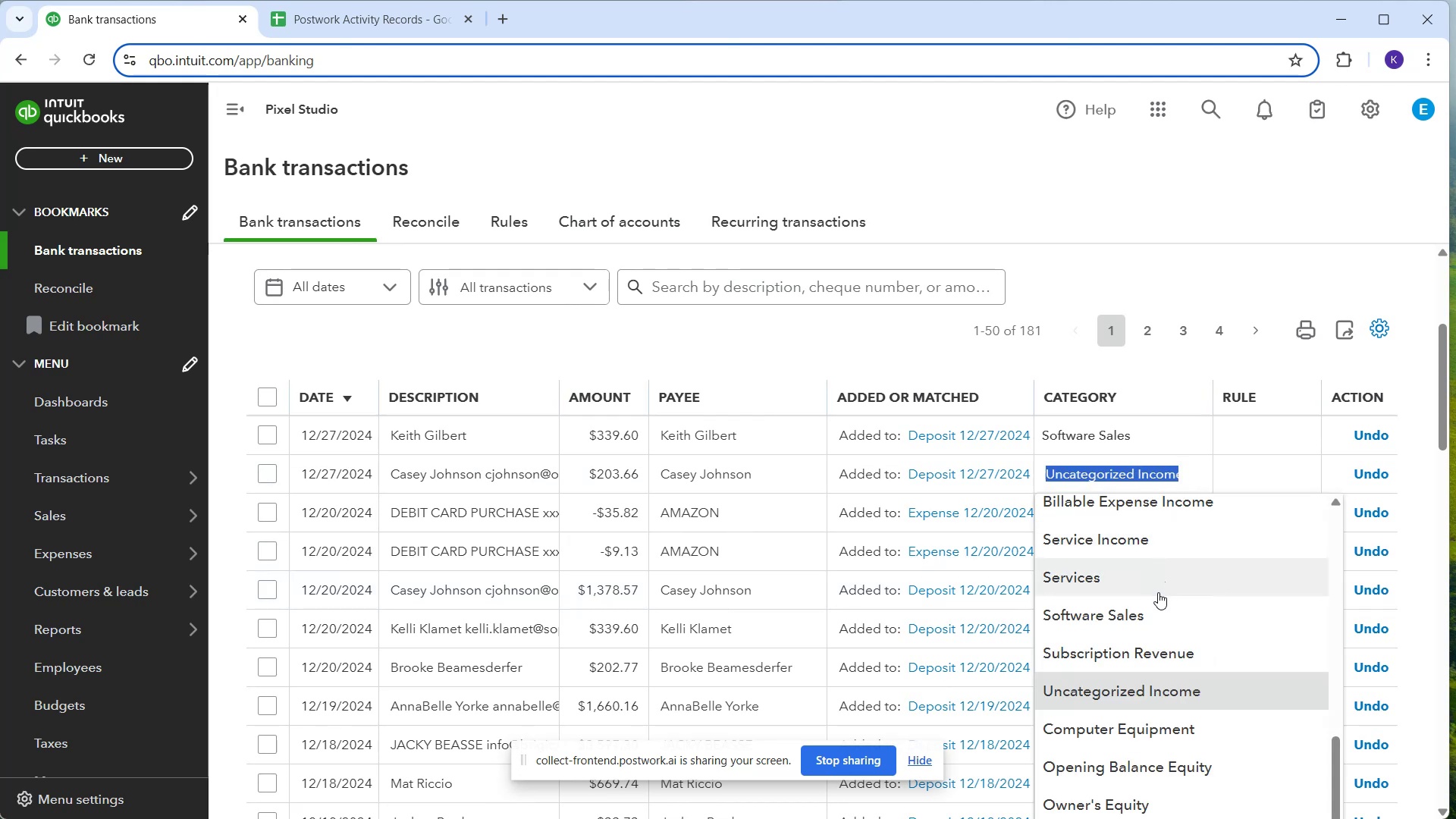 
left_click([1160, 613])
 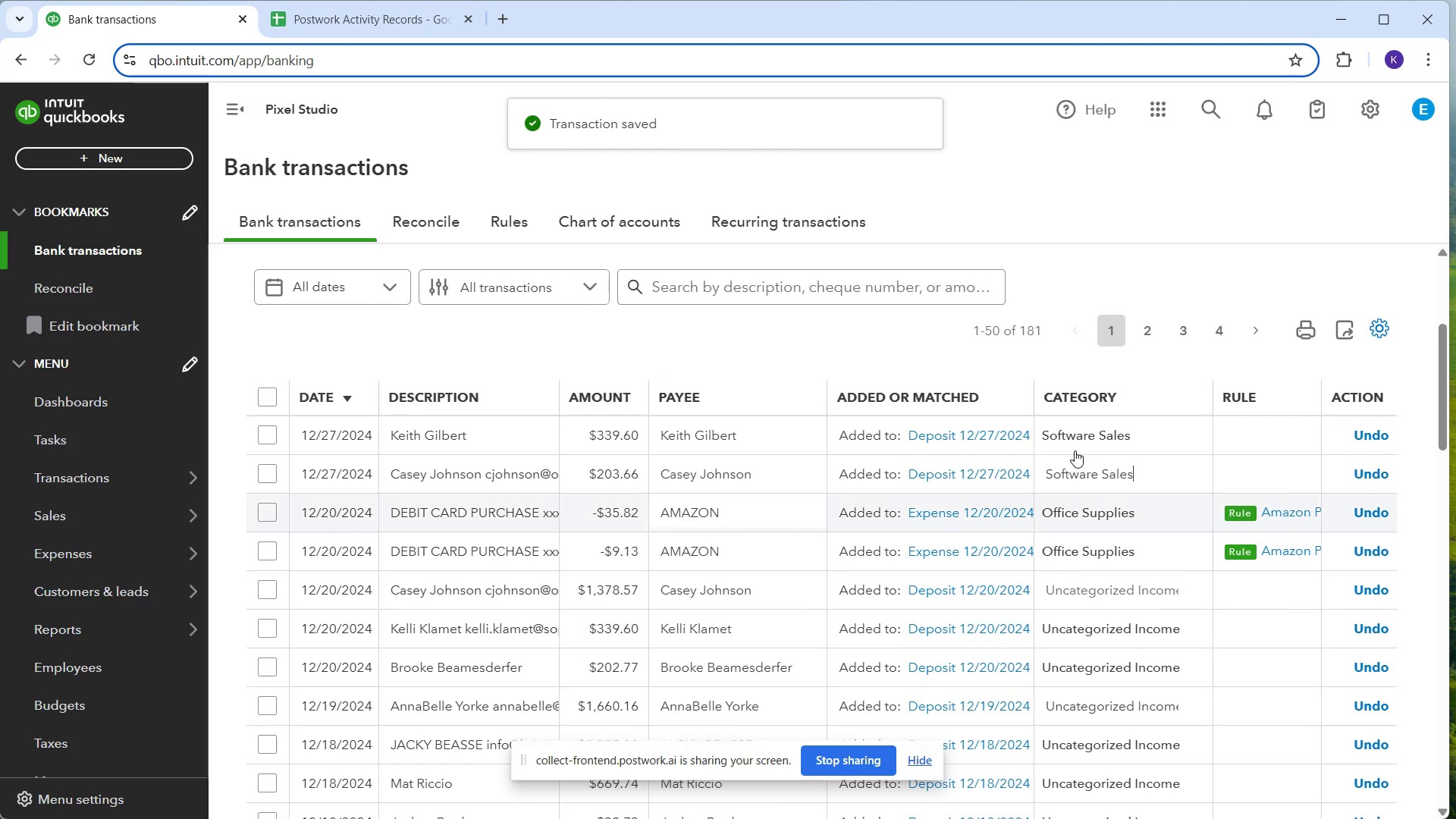 
wait(13.45)
 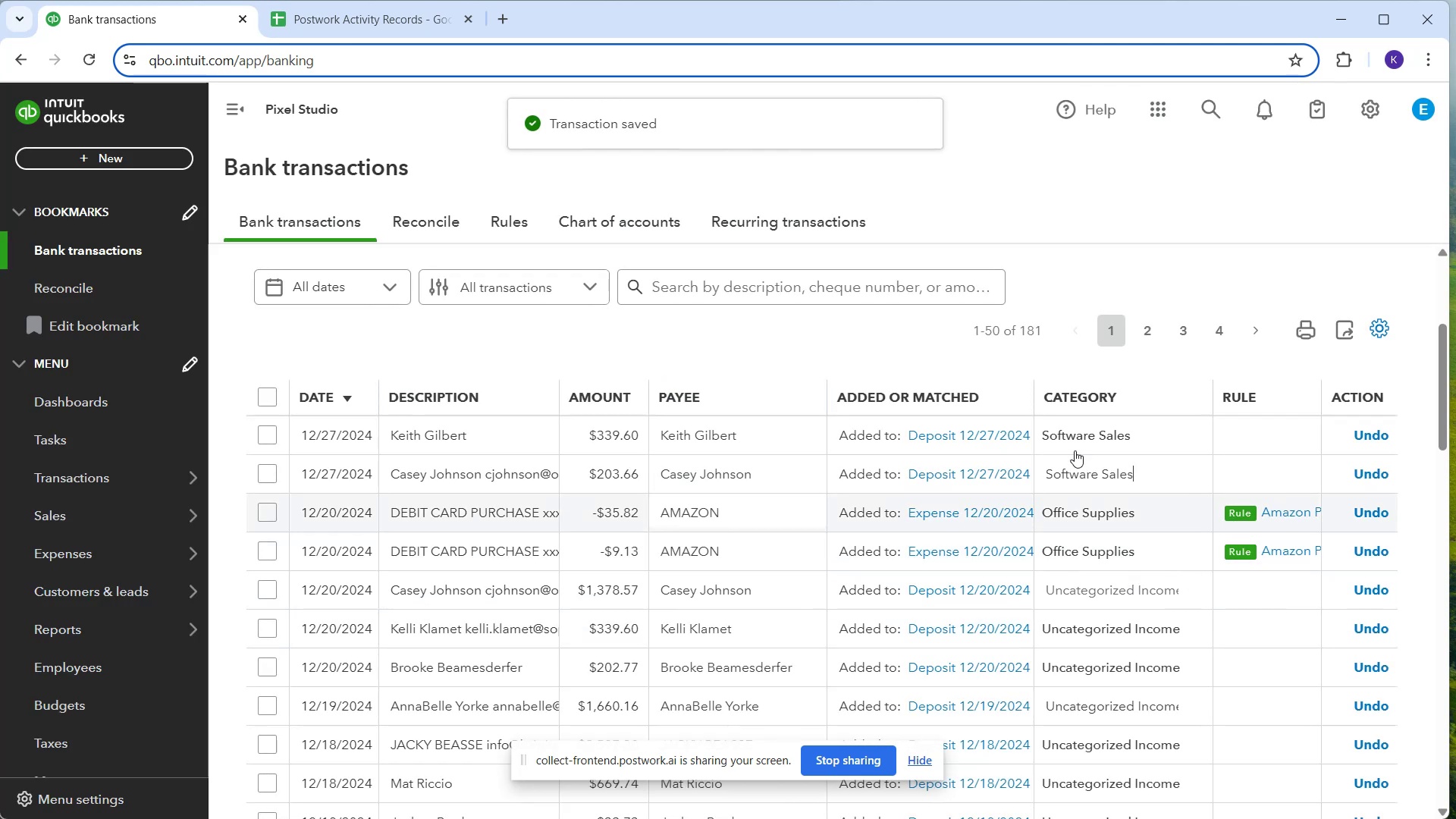 
mouse_move([1179, 588])
 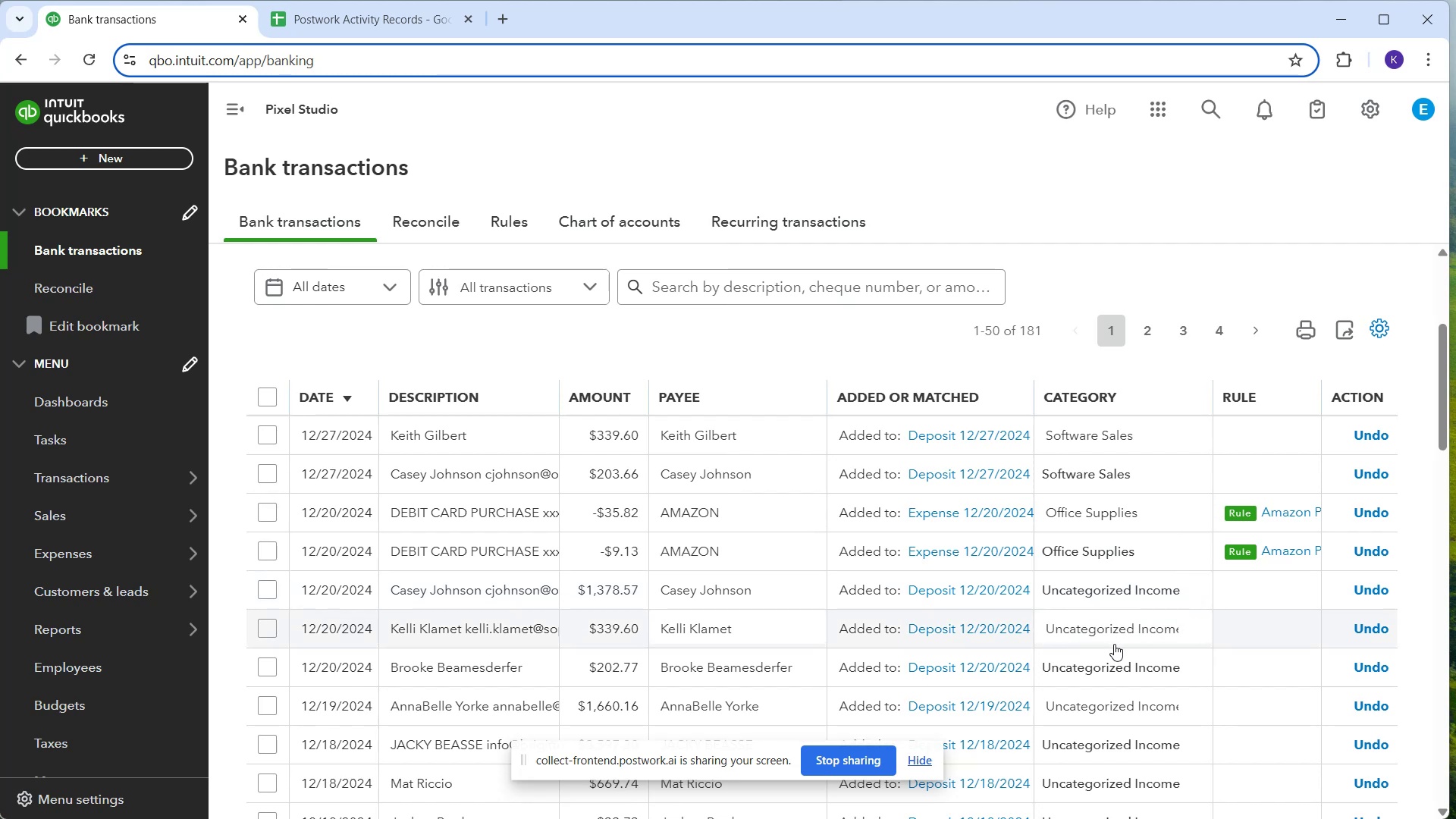 
wait(8.79)
 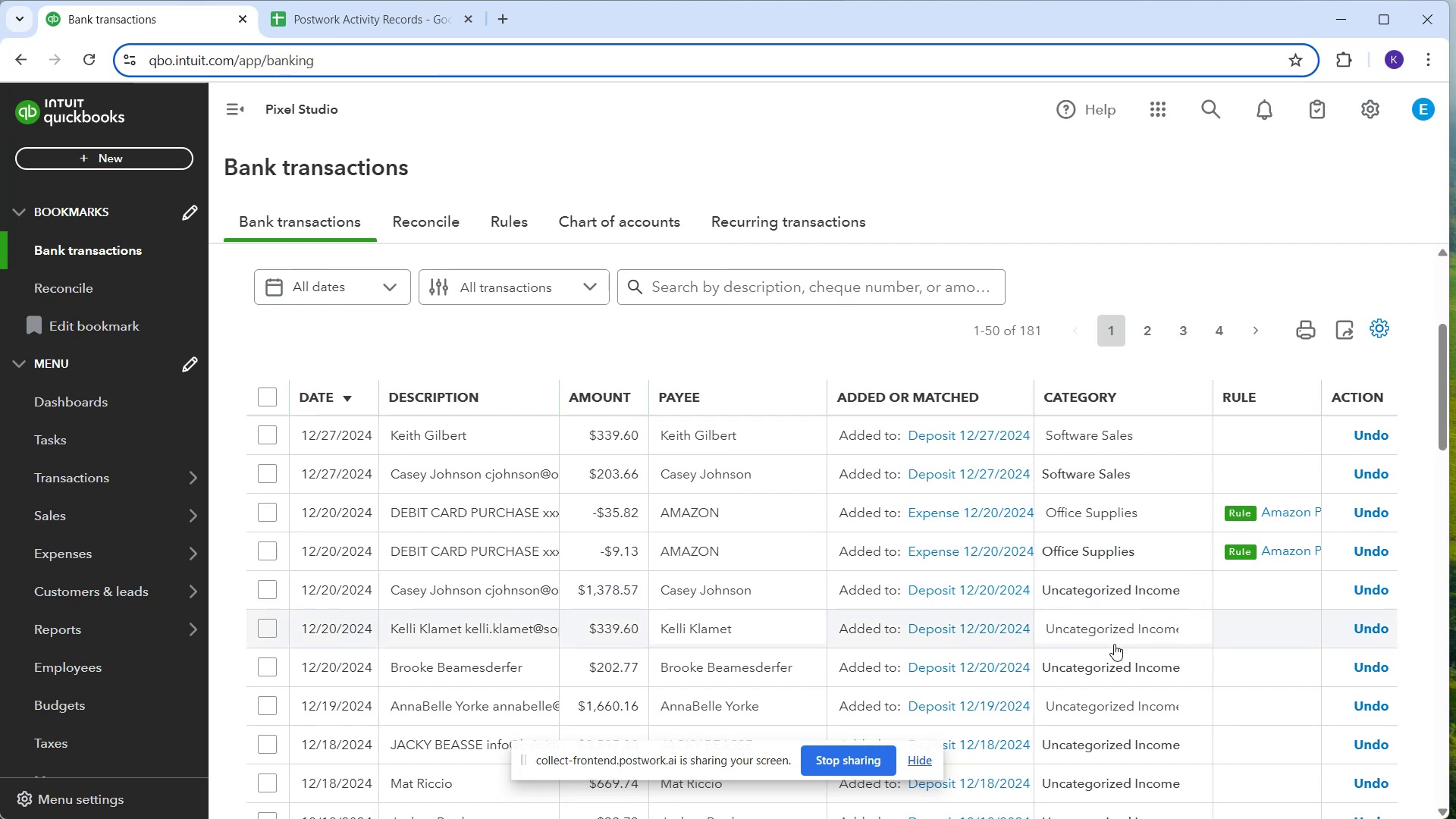 
mouse_move([662, 712])
 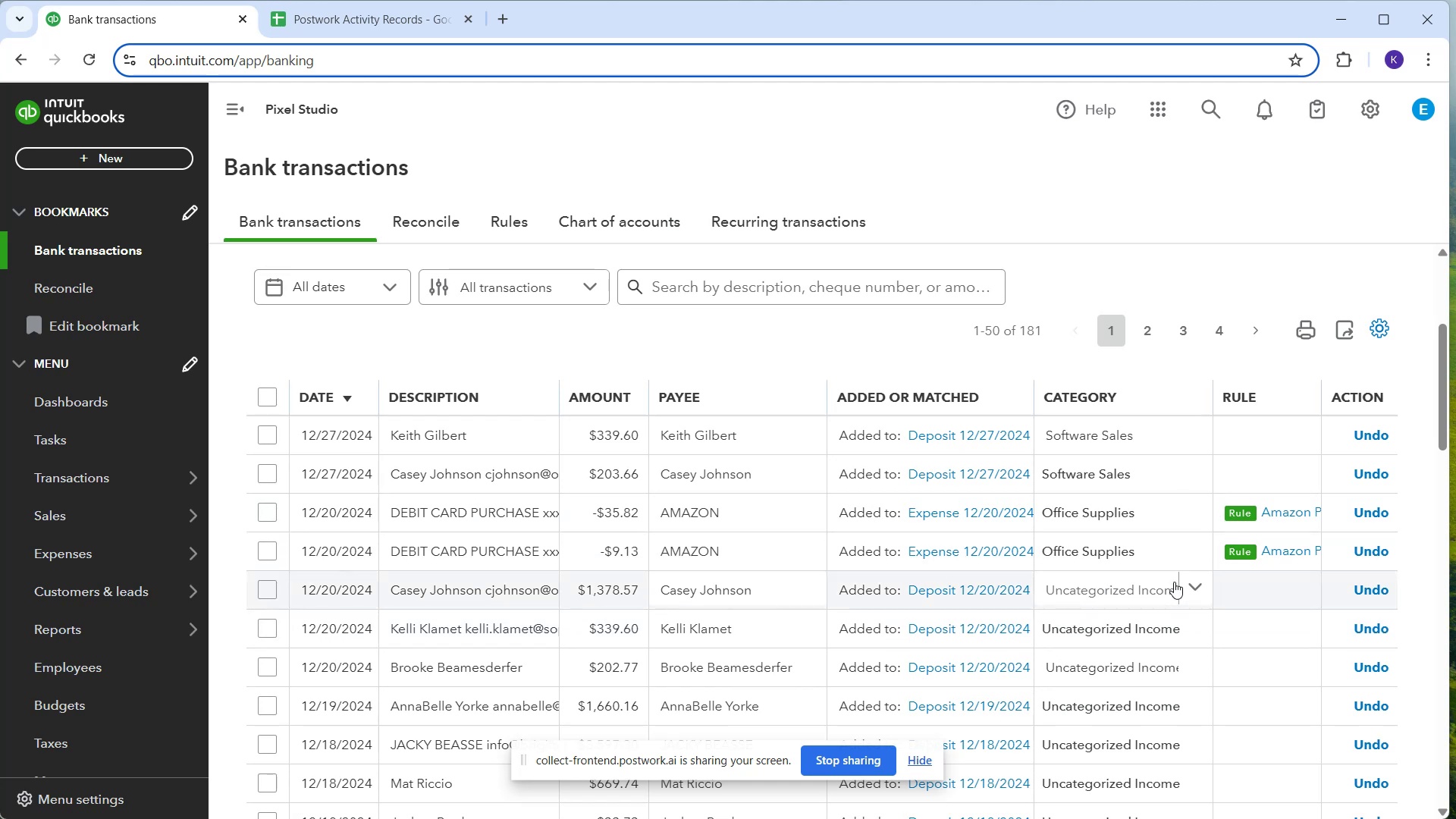 
wait(6.04)
 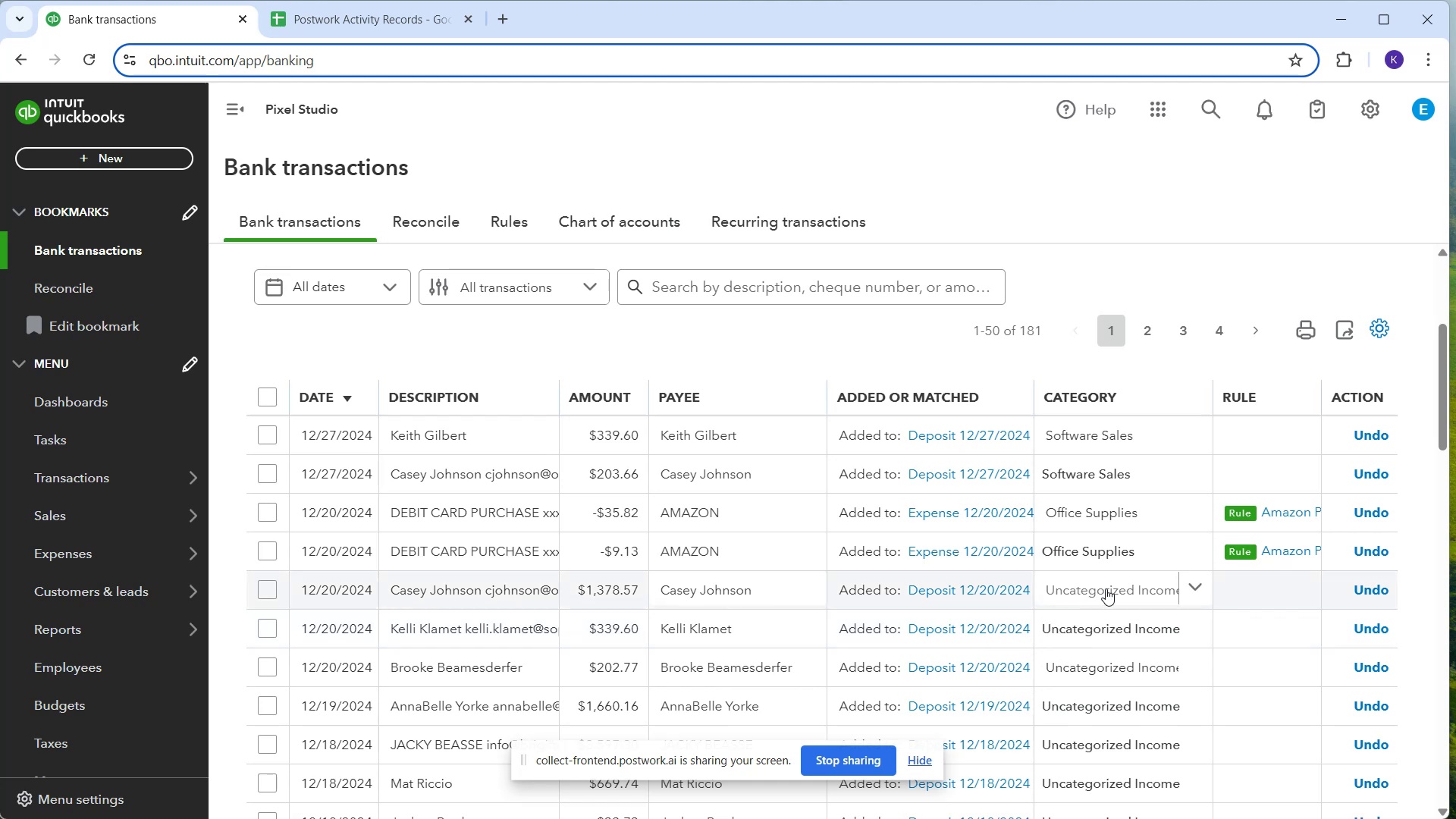 
left_click([1179, 583])
 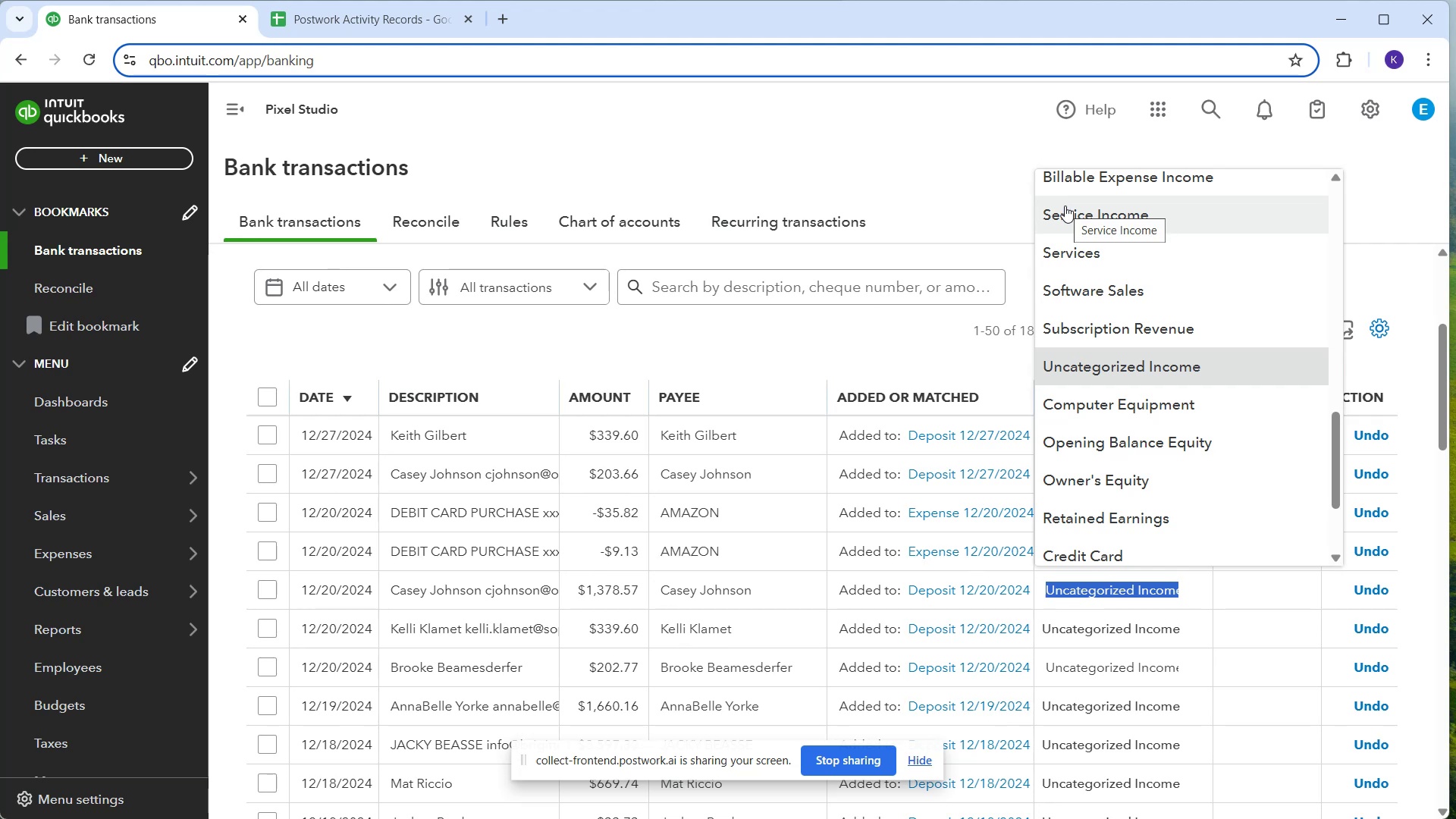 
wait(10.53)
 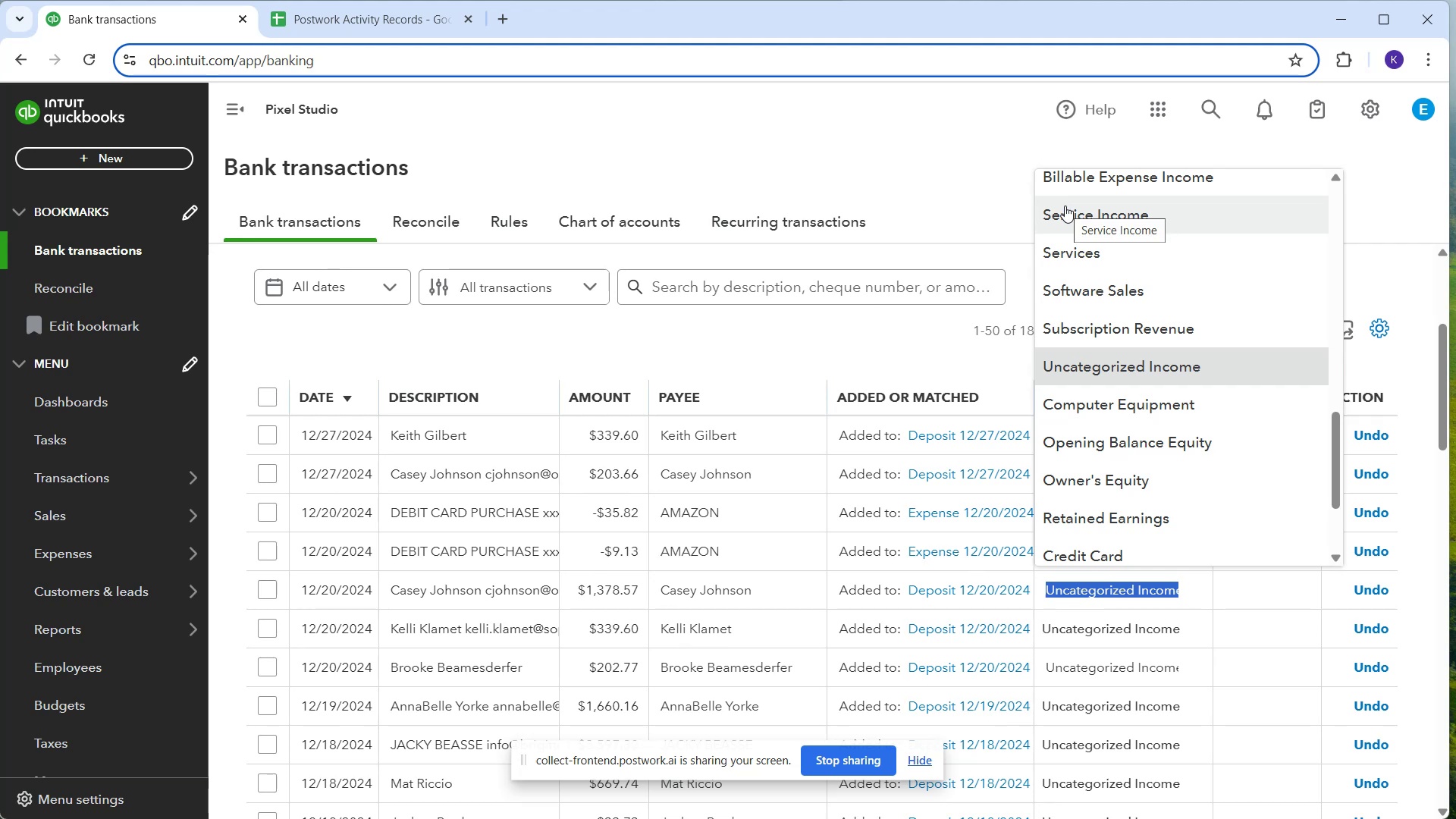 
left_click([1088, 295])
 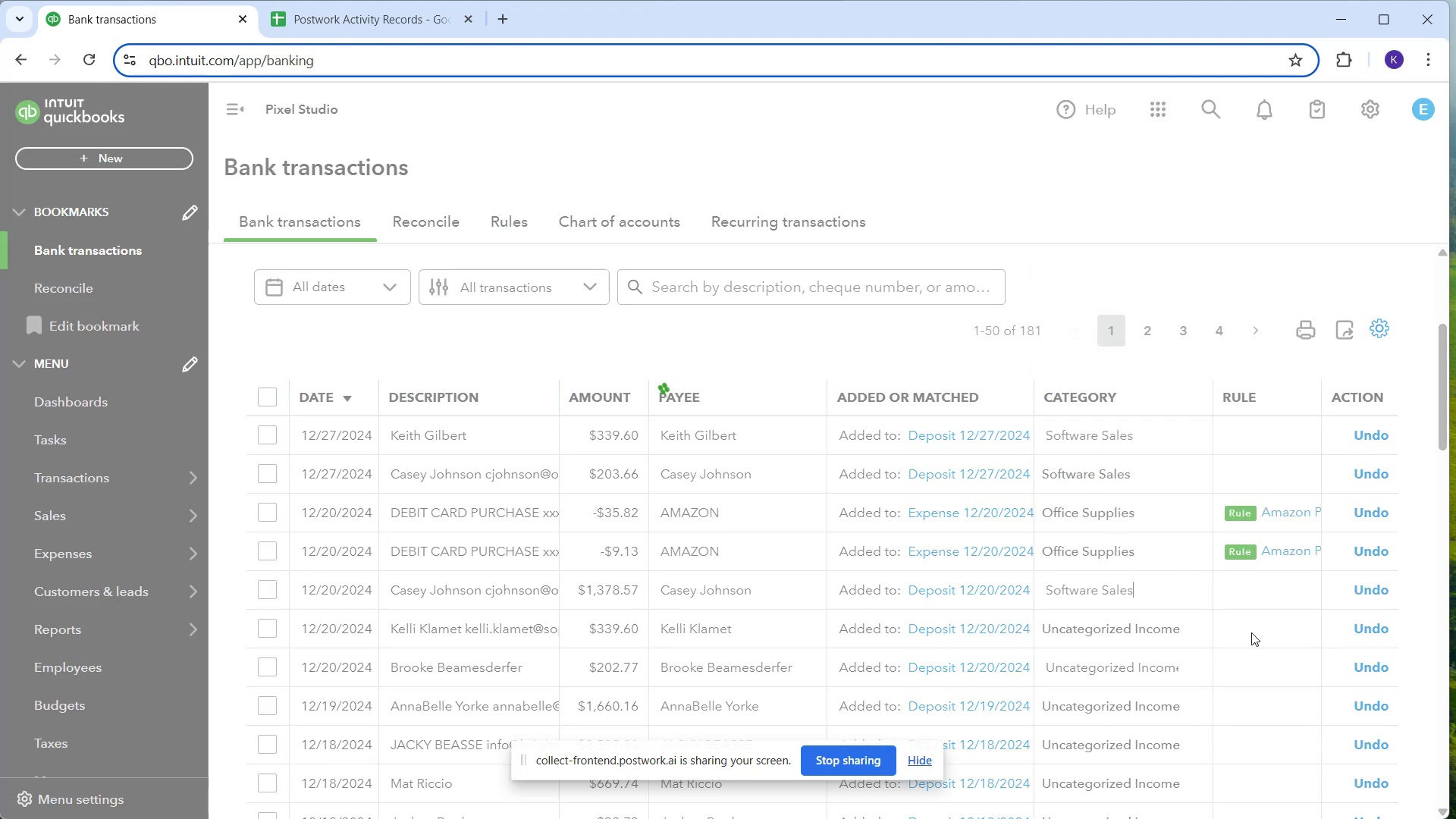 
mouse_move([1172, 635])
 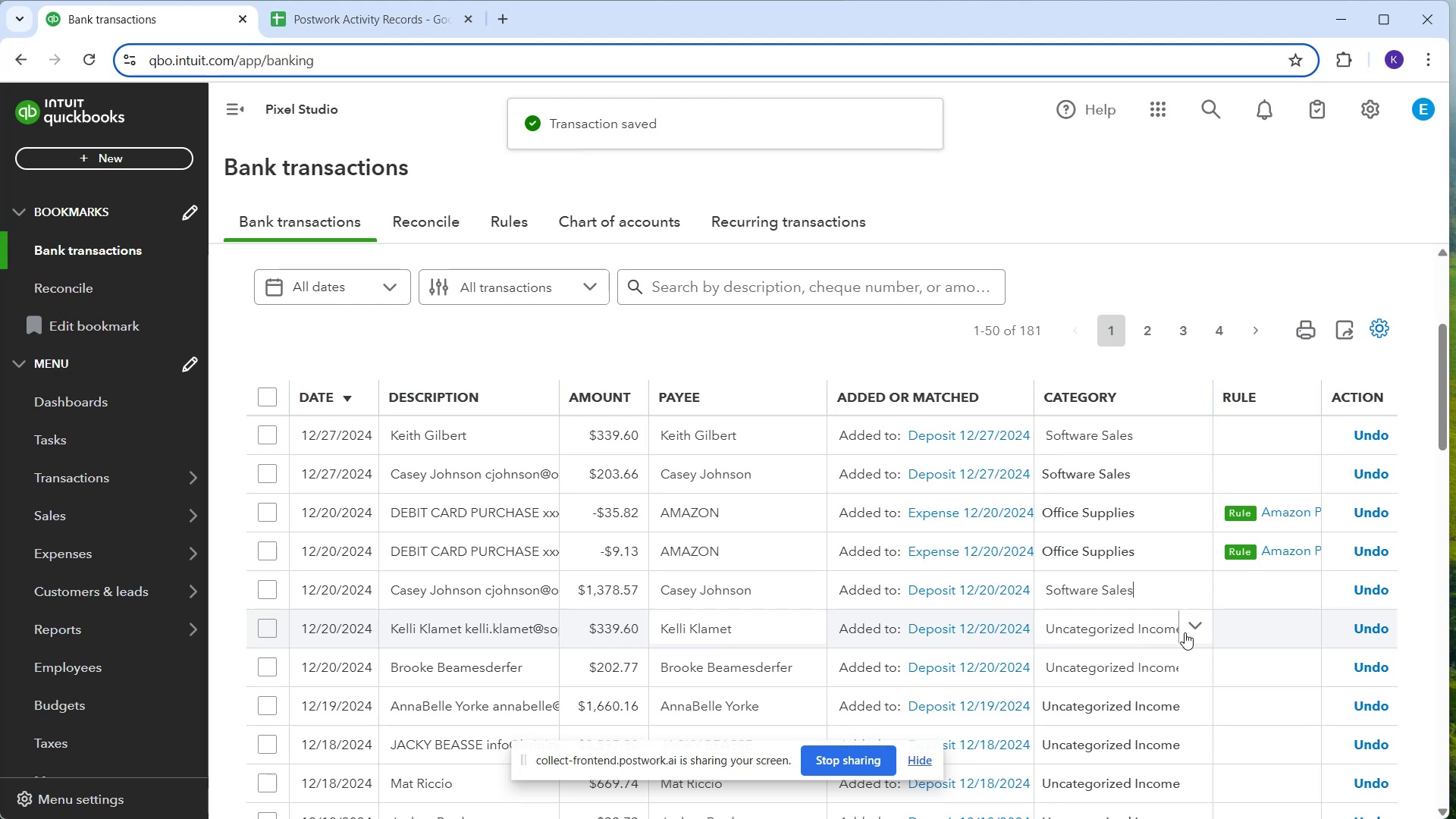 
left_click([1185, 632])
 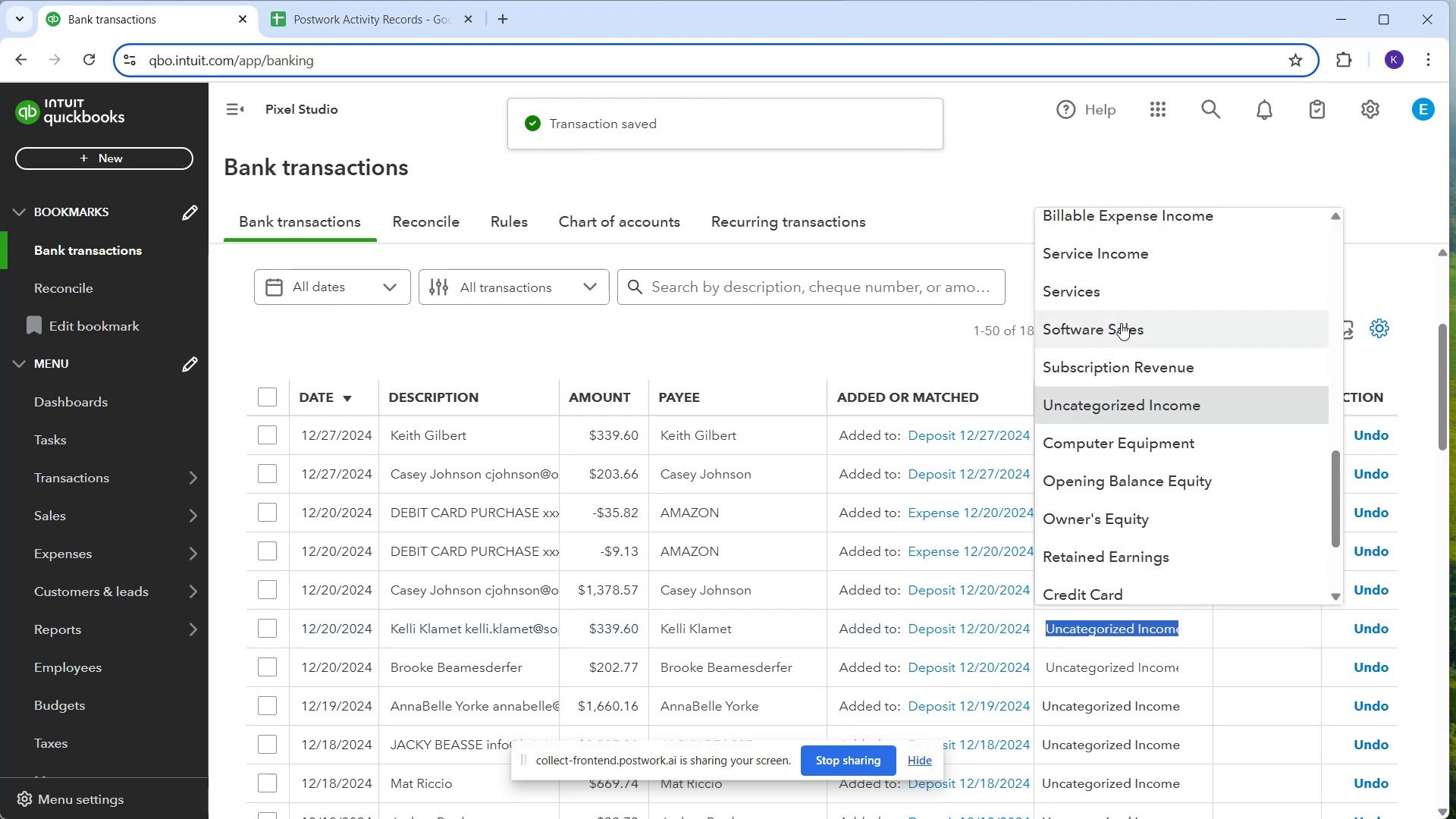 
left_click([1128, 332])
 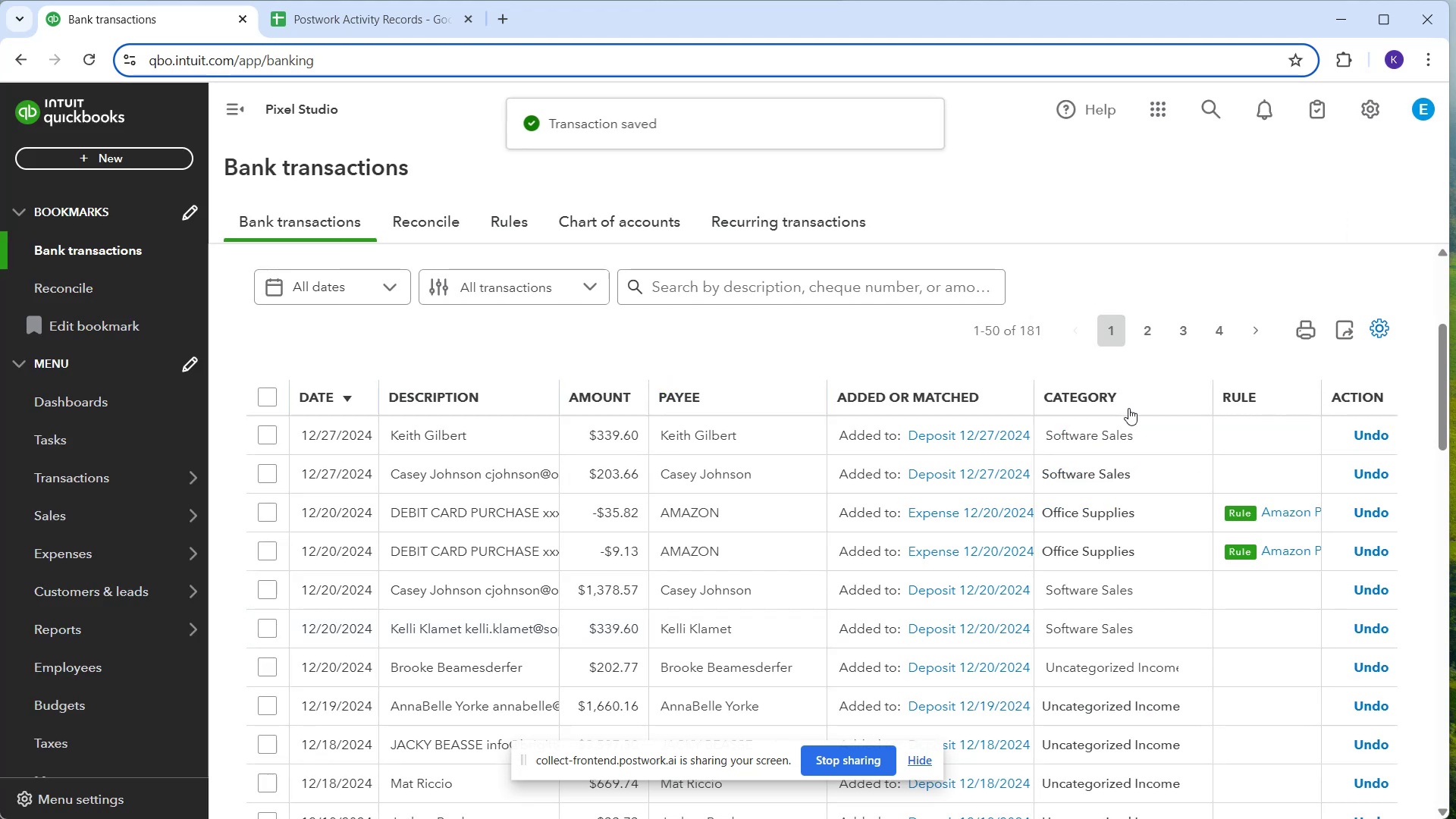 
scroll: coordinate [1192, 617], scroll_direction: down, amount: 1.0
 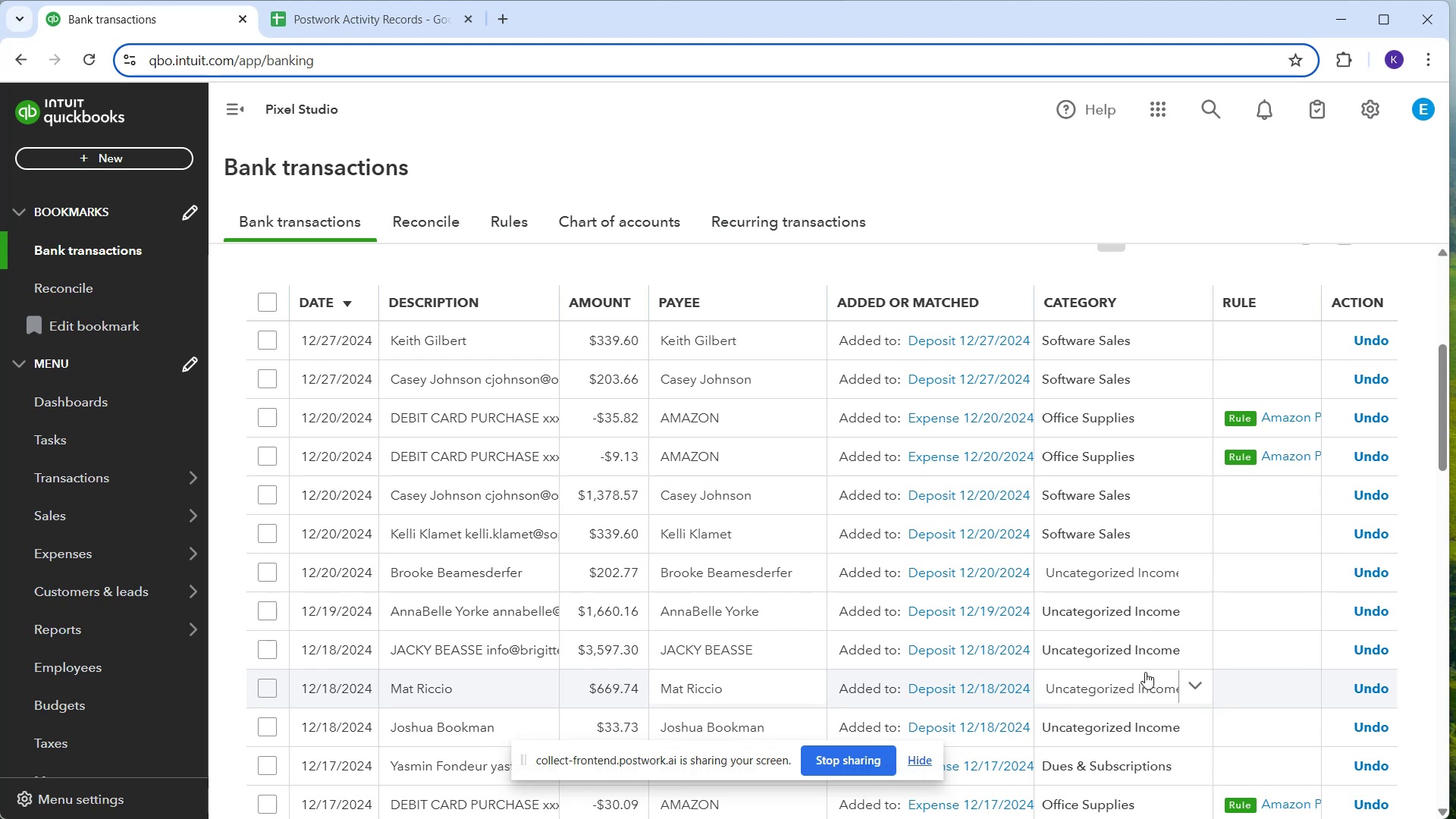 
wait(18.78)
 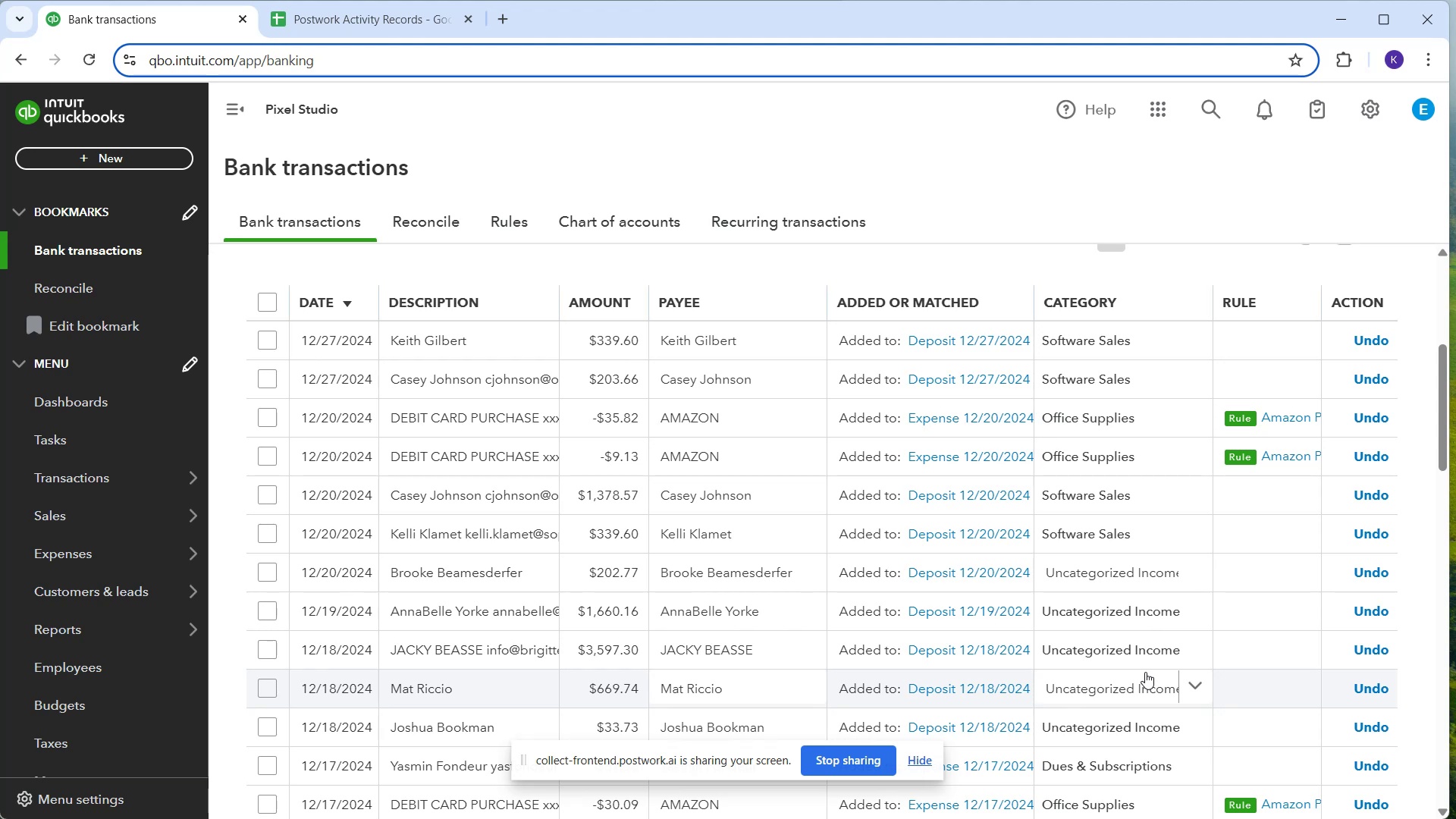 
scroll: coordinate [1075, 601], scroll_direction: down, amount: 1.0
 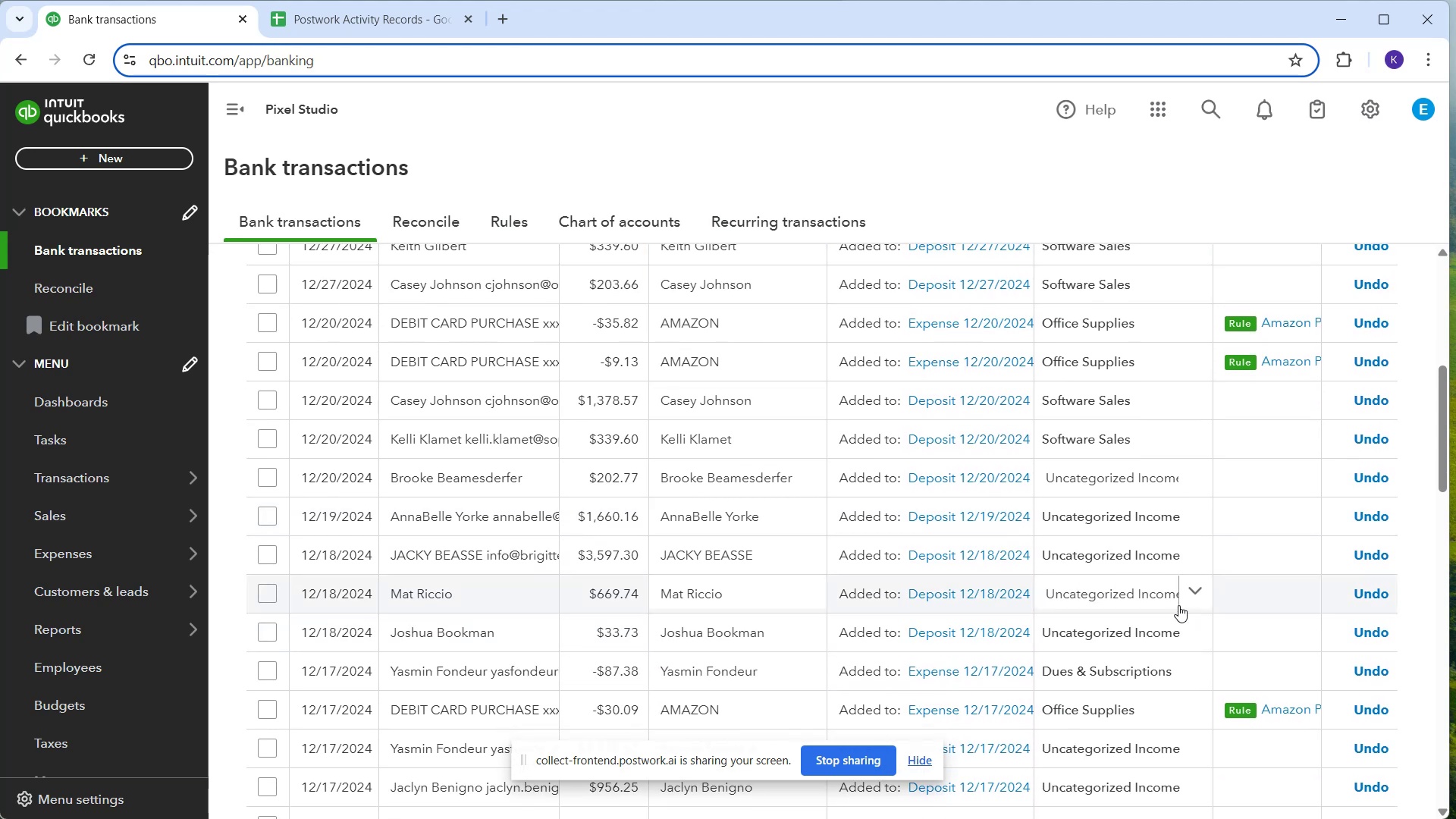 
left_click([1186, 607])
 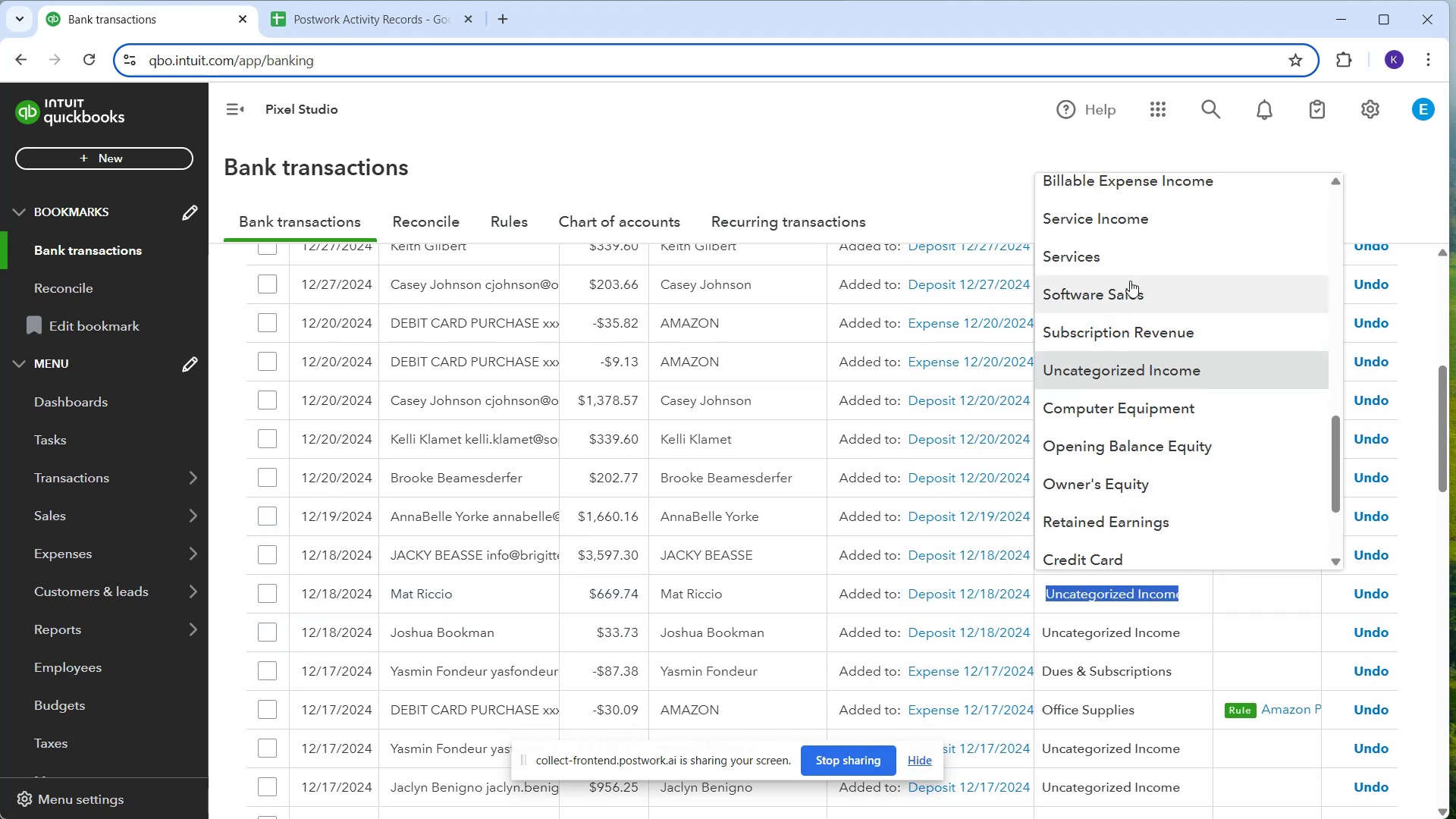 
left_click([1130, 281])
 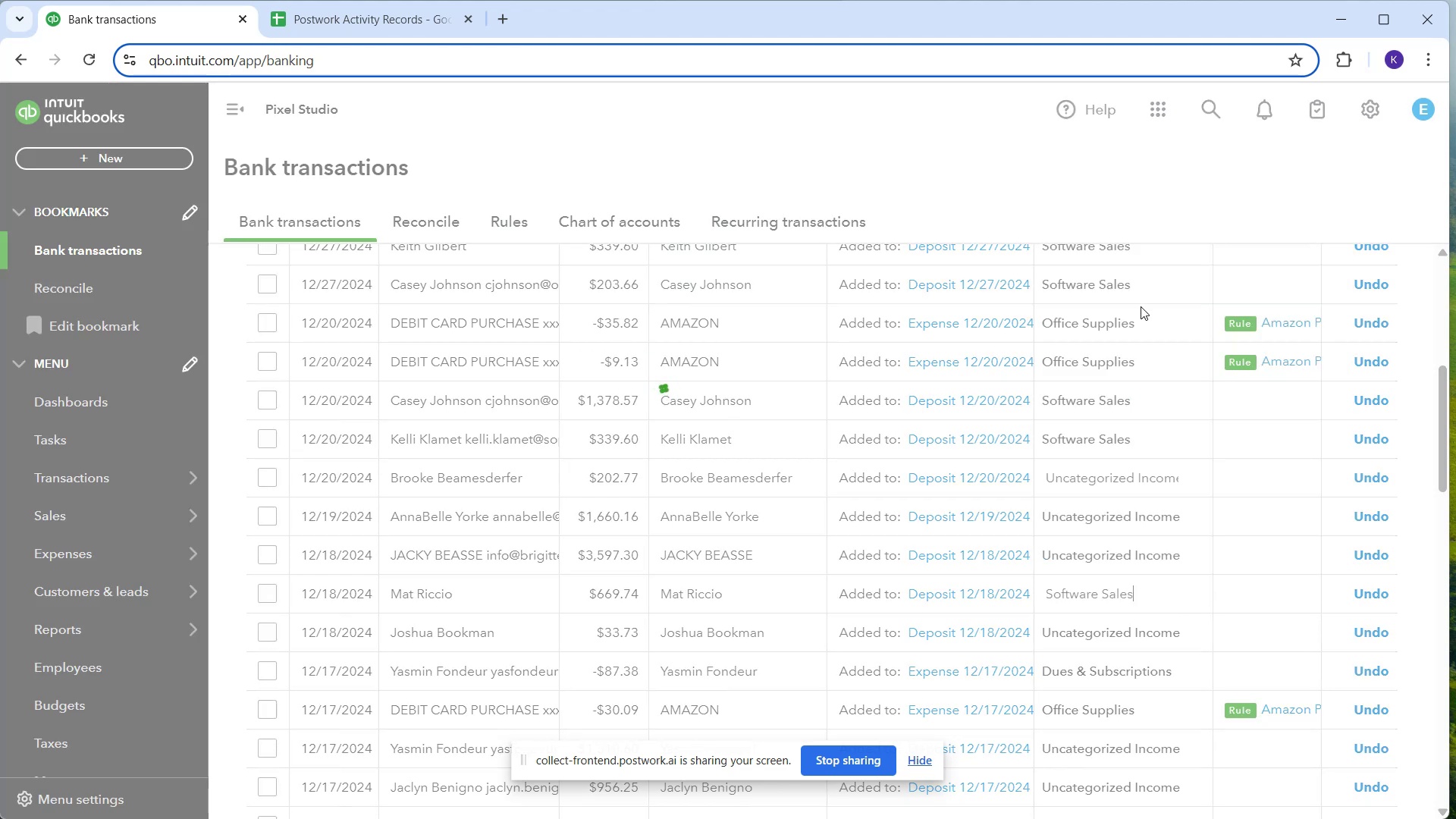 
mouse_move([1133, 329])
 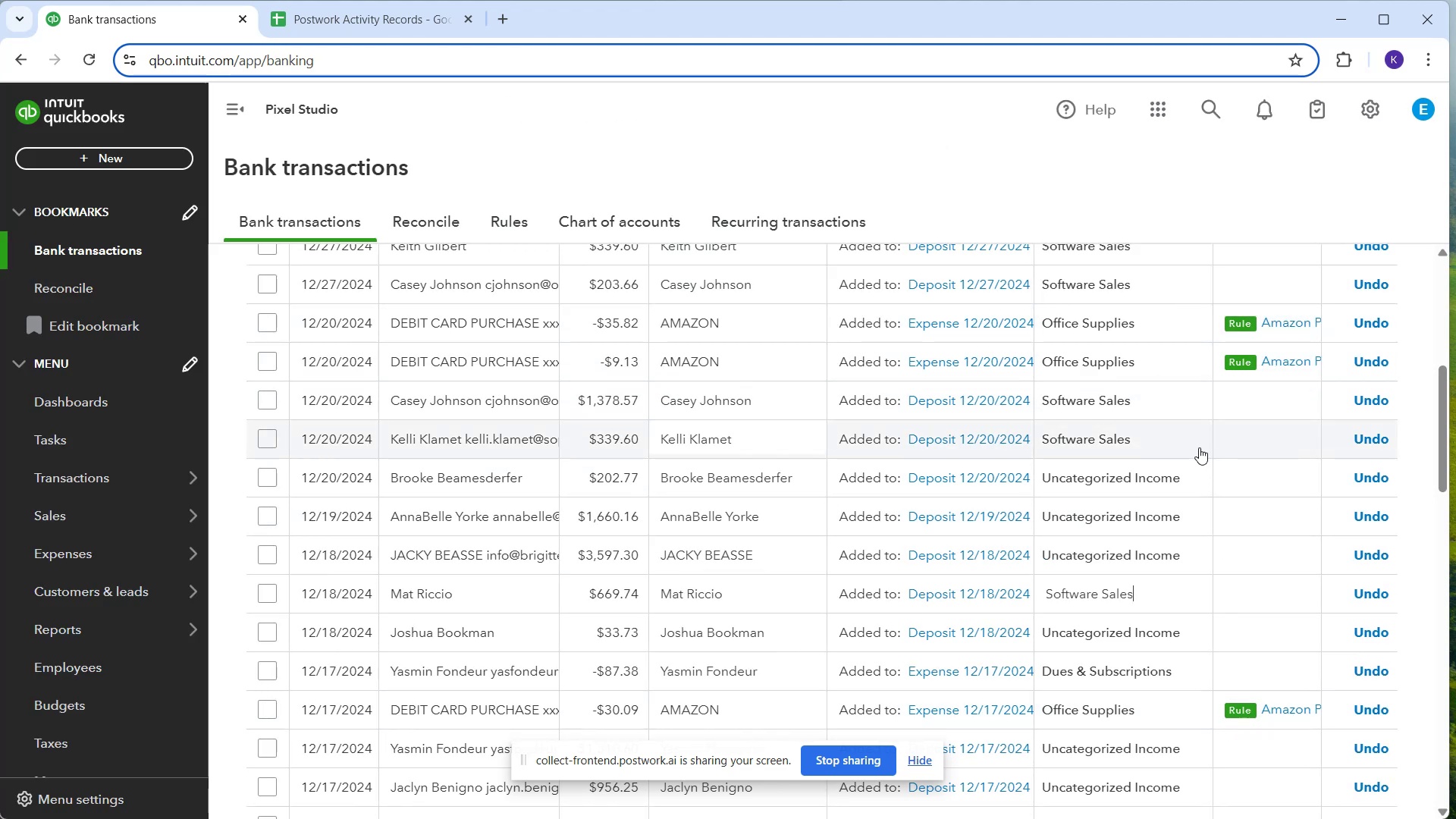 
wait(10.39)
 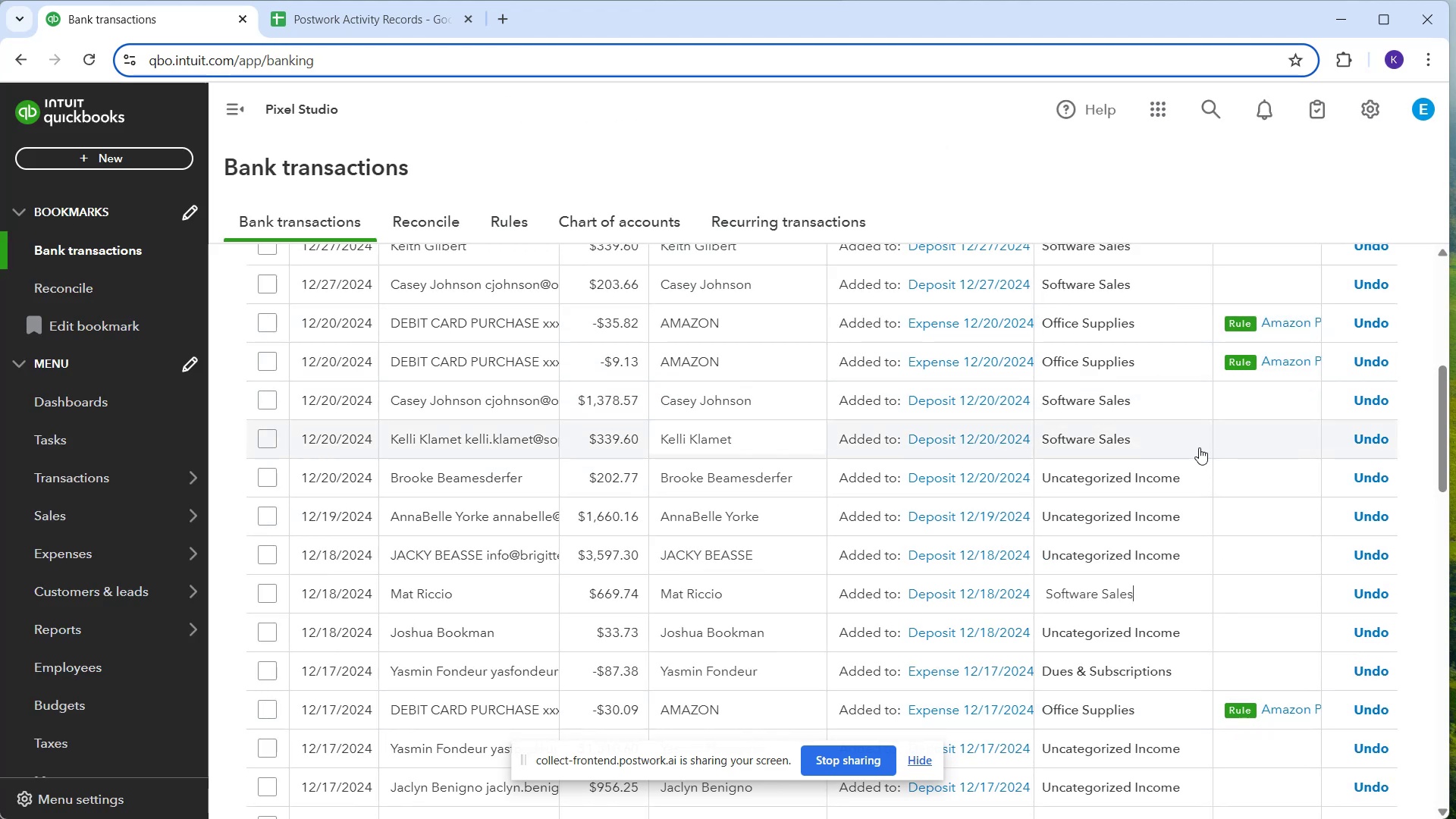 
mouse_move([1189, 539])
 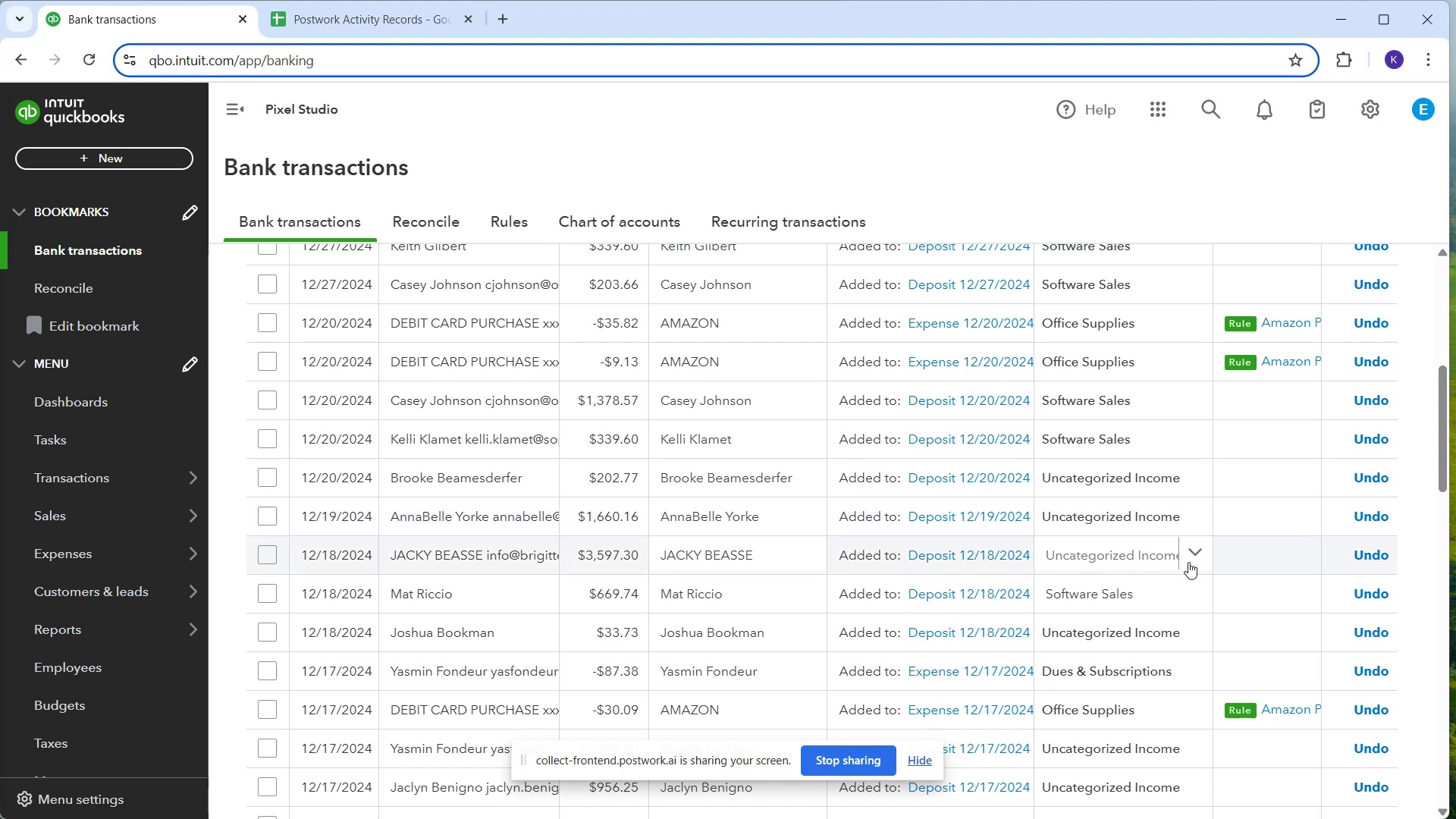 
mouse_move([1184, 587])
 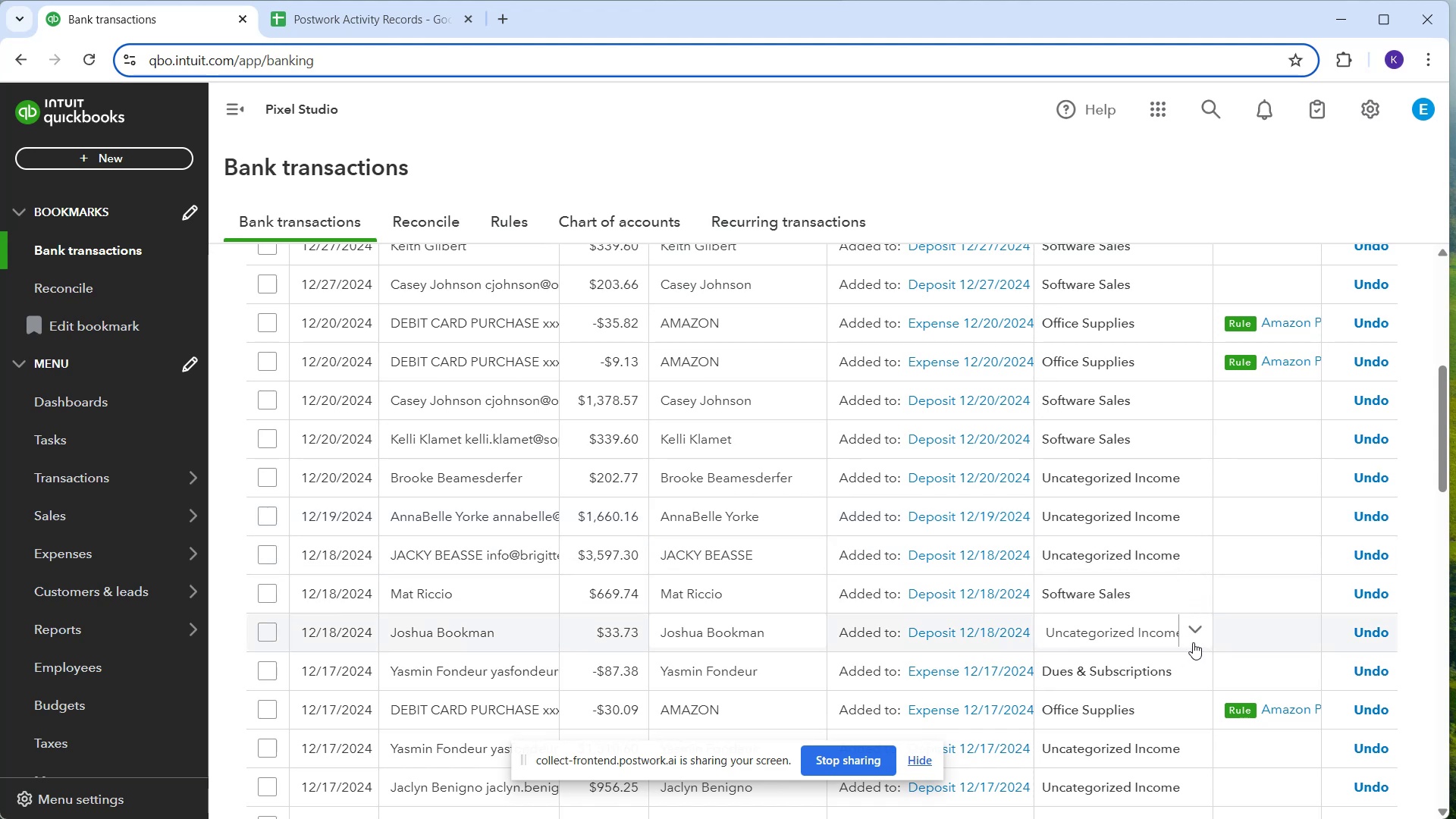 
wait(5.75)
 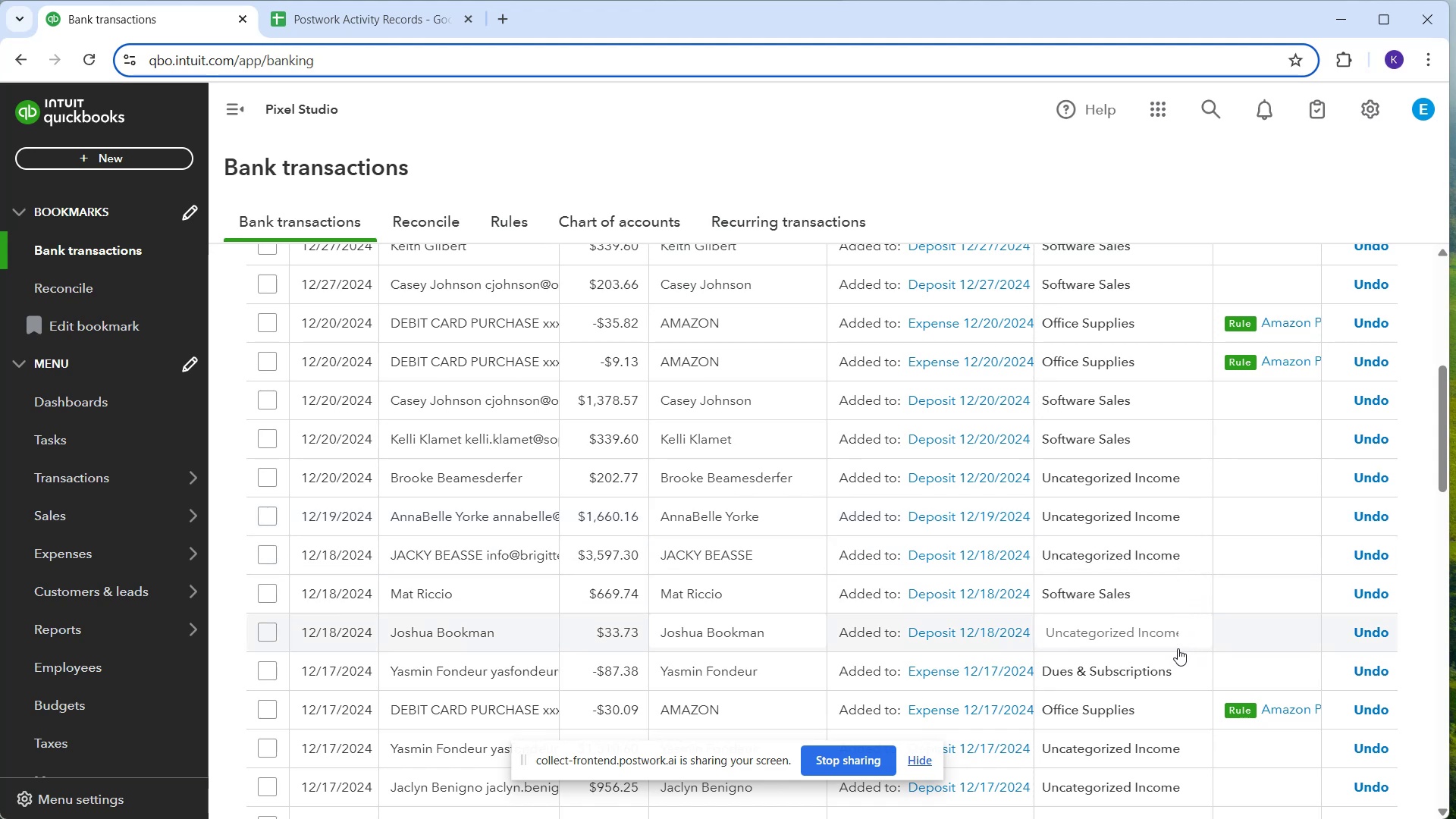 
left_click([1193, 642])
 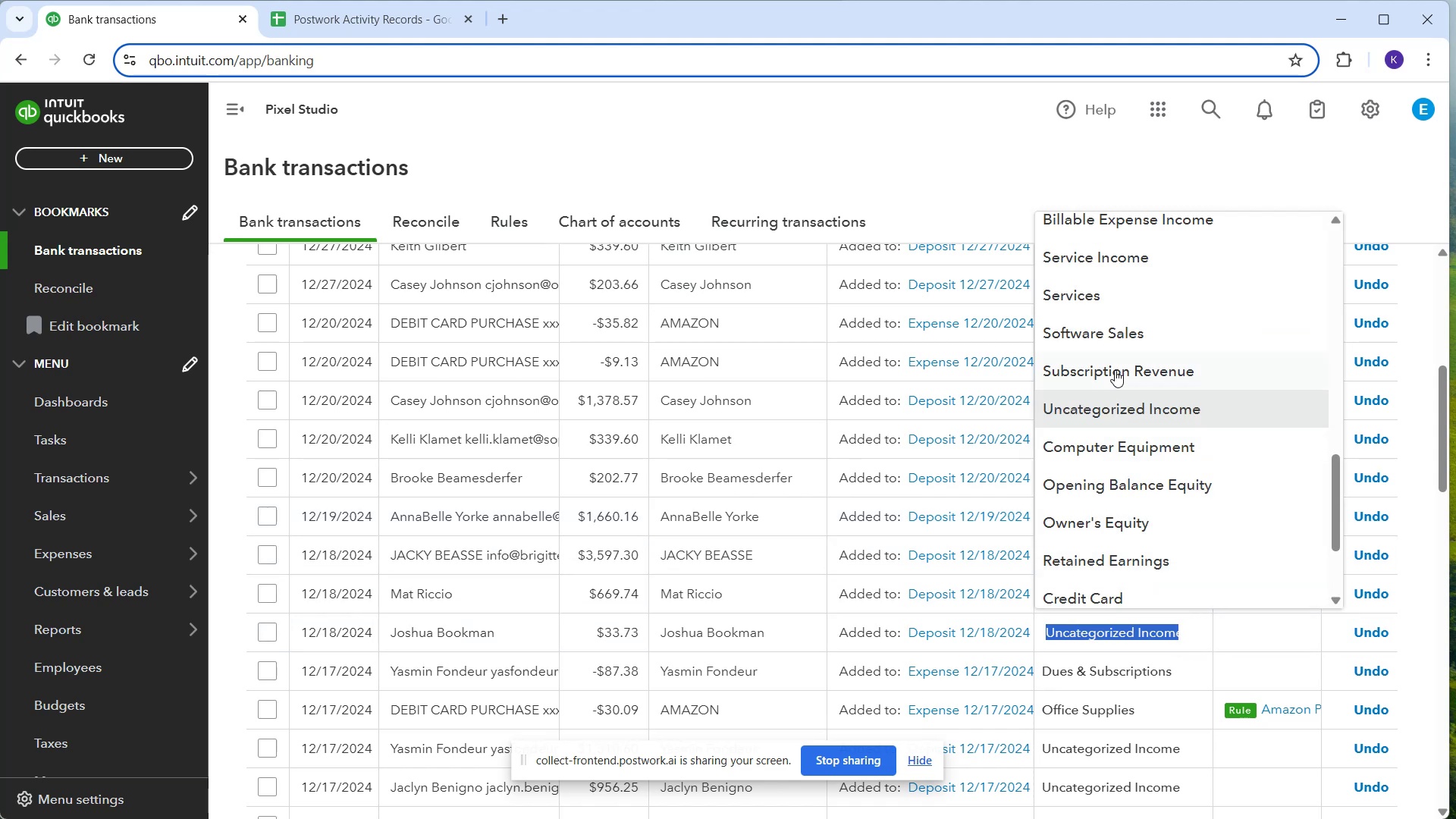 
left_click([1115, 337])
 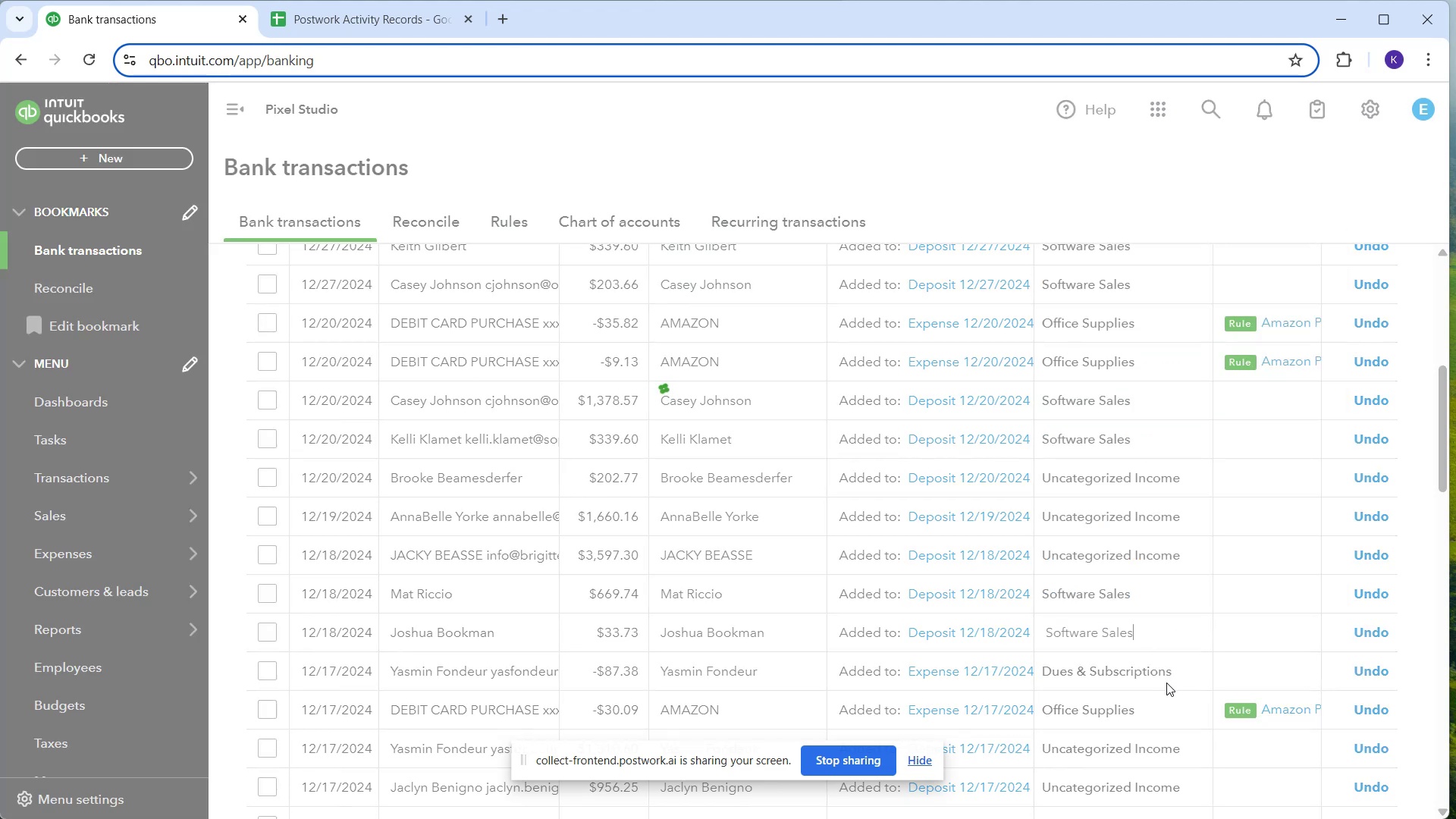 
mouse_move([1124, 671])
 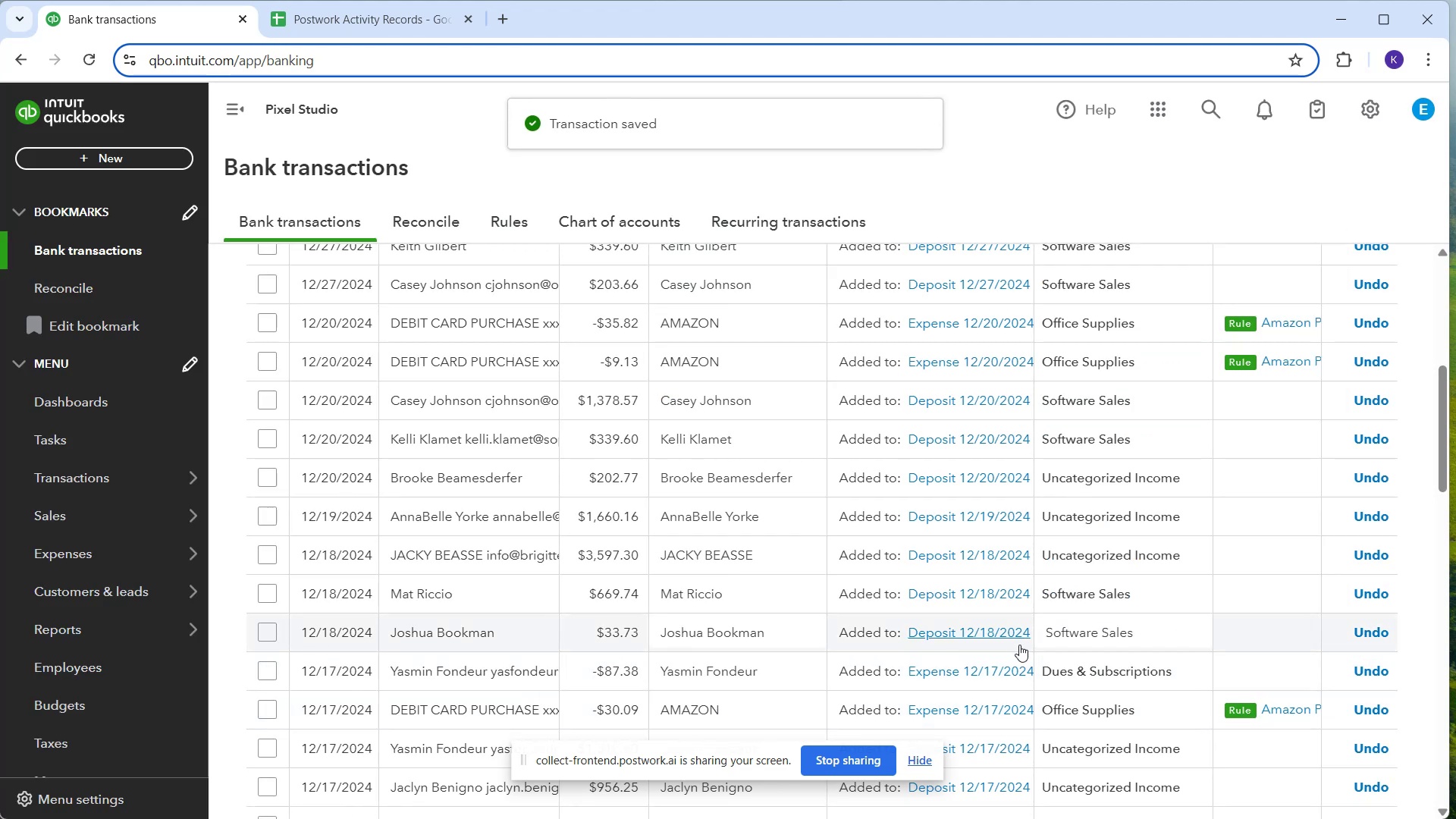 
scroll: coordinate [1150, 579], scroll_direction: down, amount: 6.0
 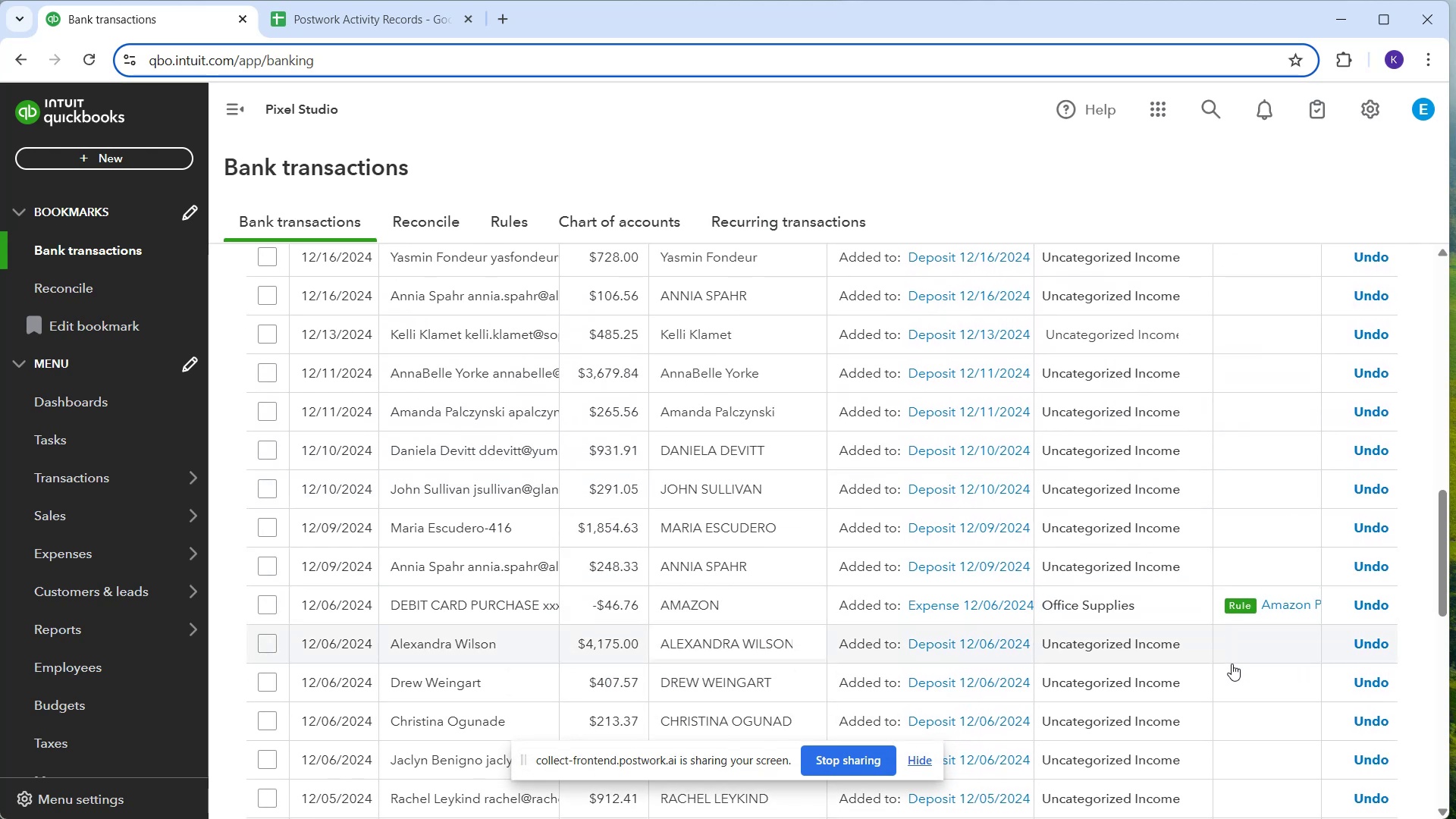 
scroll: coordinate [1232, 671], scroll_direction: down, amount: 3.0
 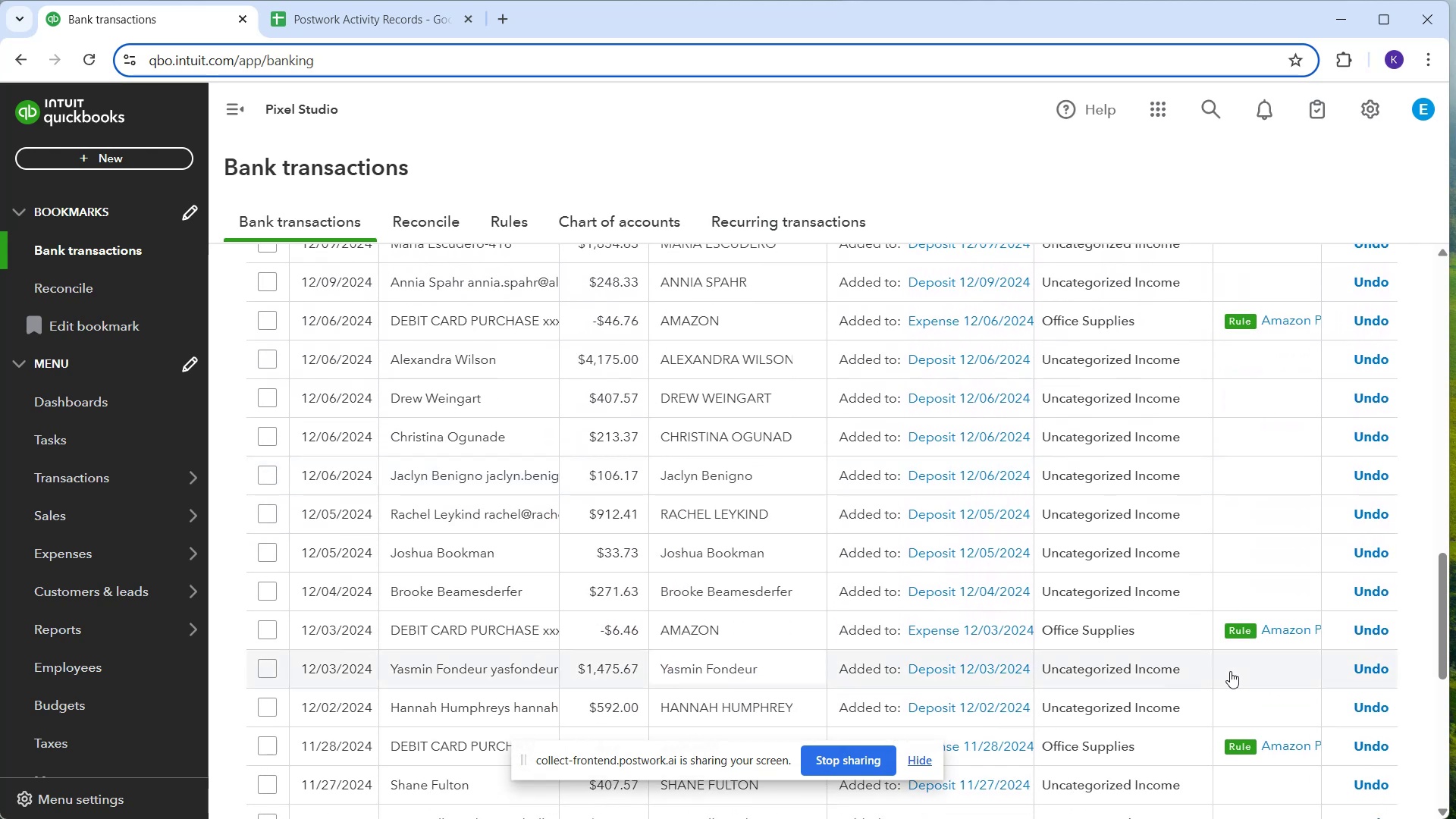 
mouse_move([1125, 540])
 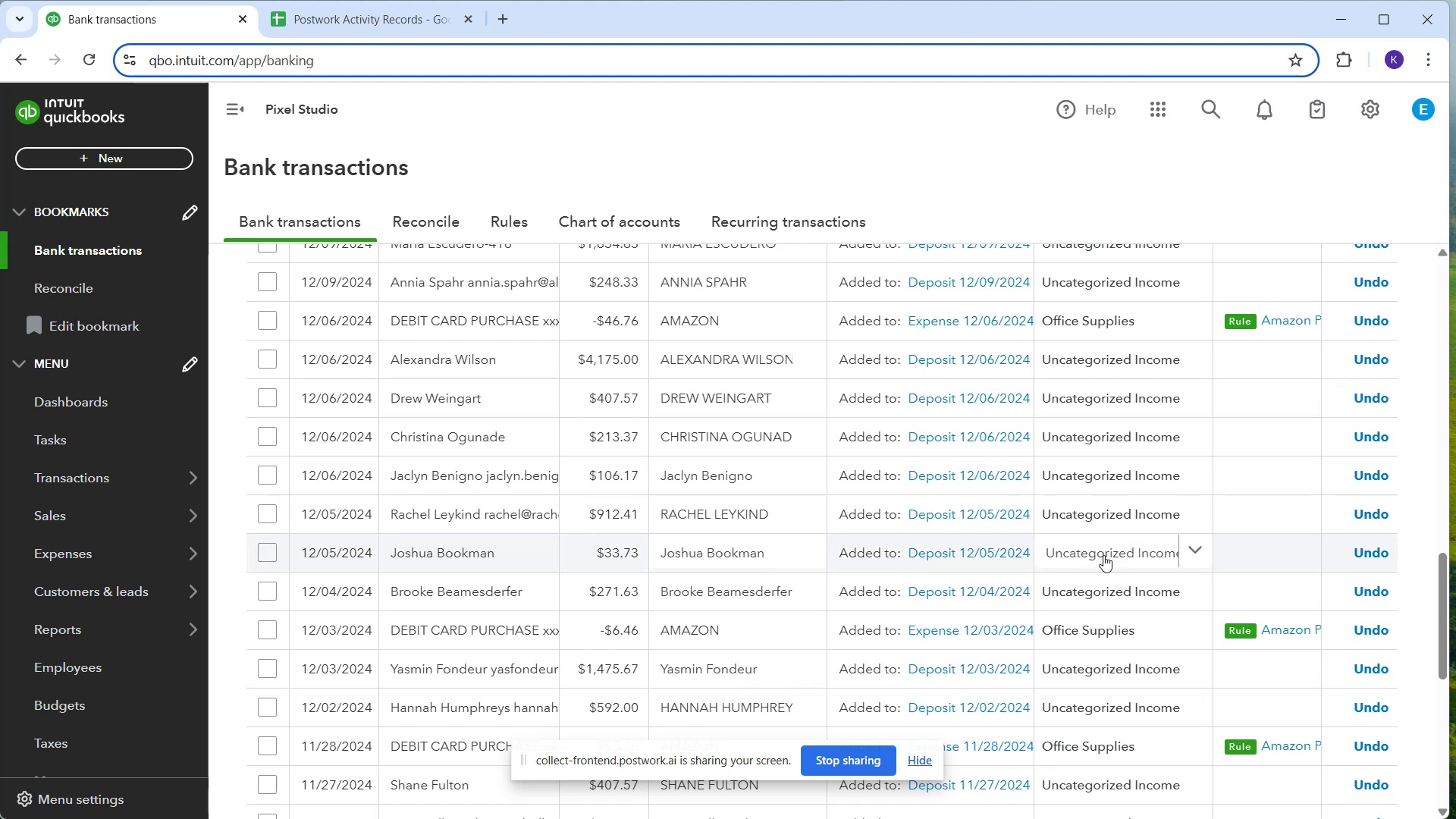 
mouse_move([1048, 570])
 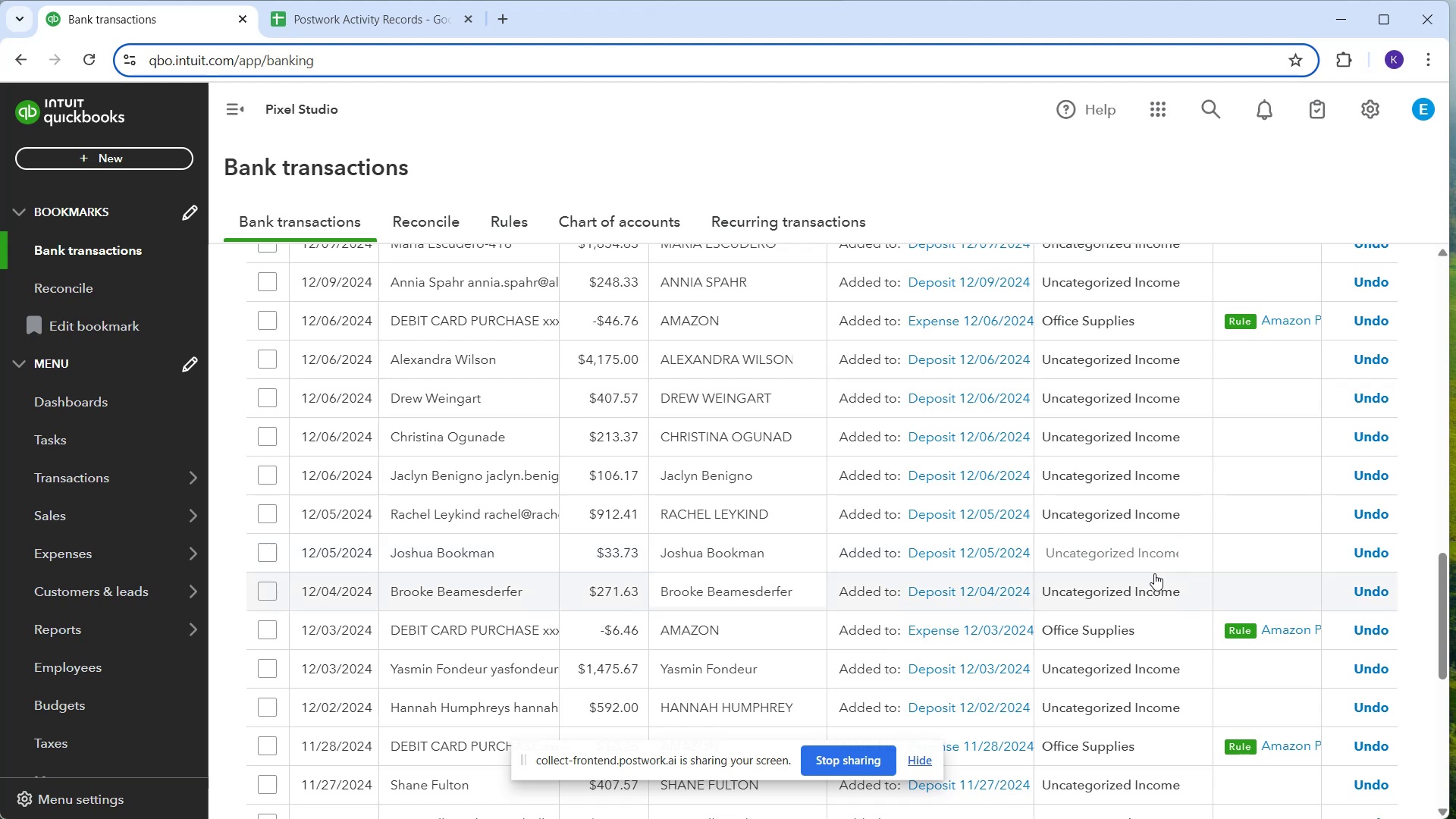 
wait(15.21)
 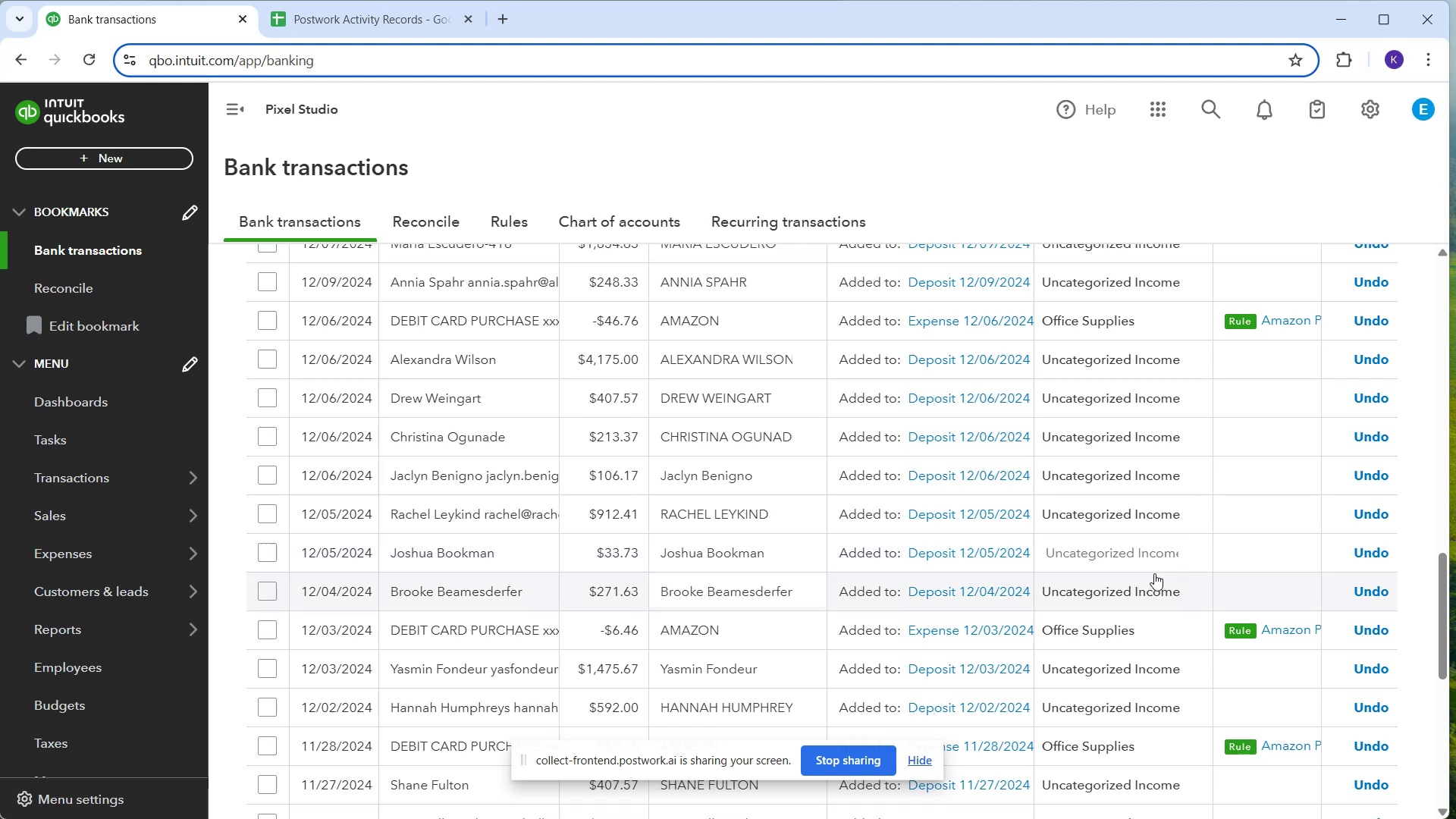 
left_click([1166, 244])
 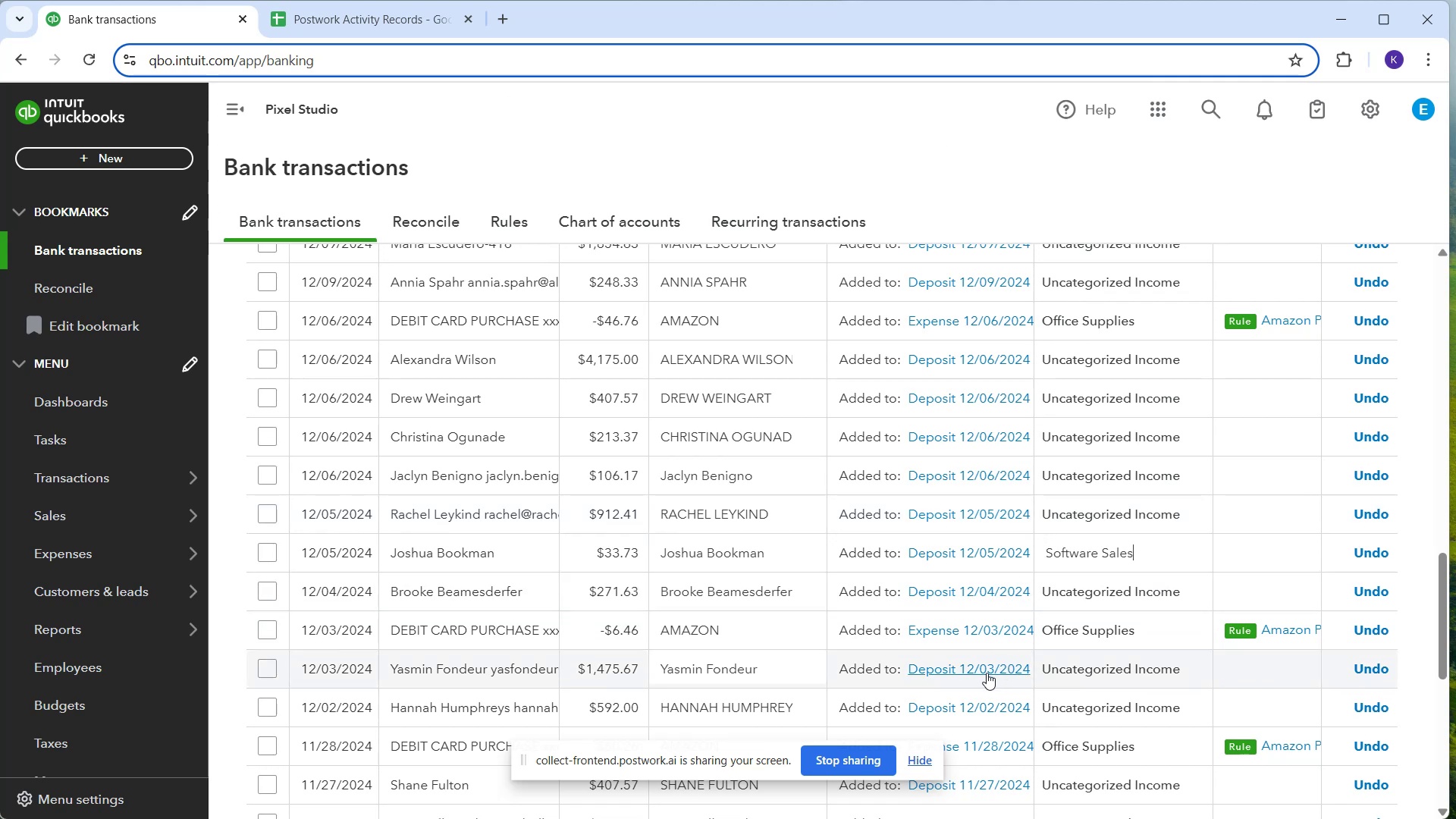 
wait(18.04)
 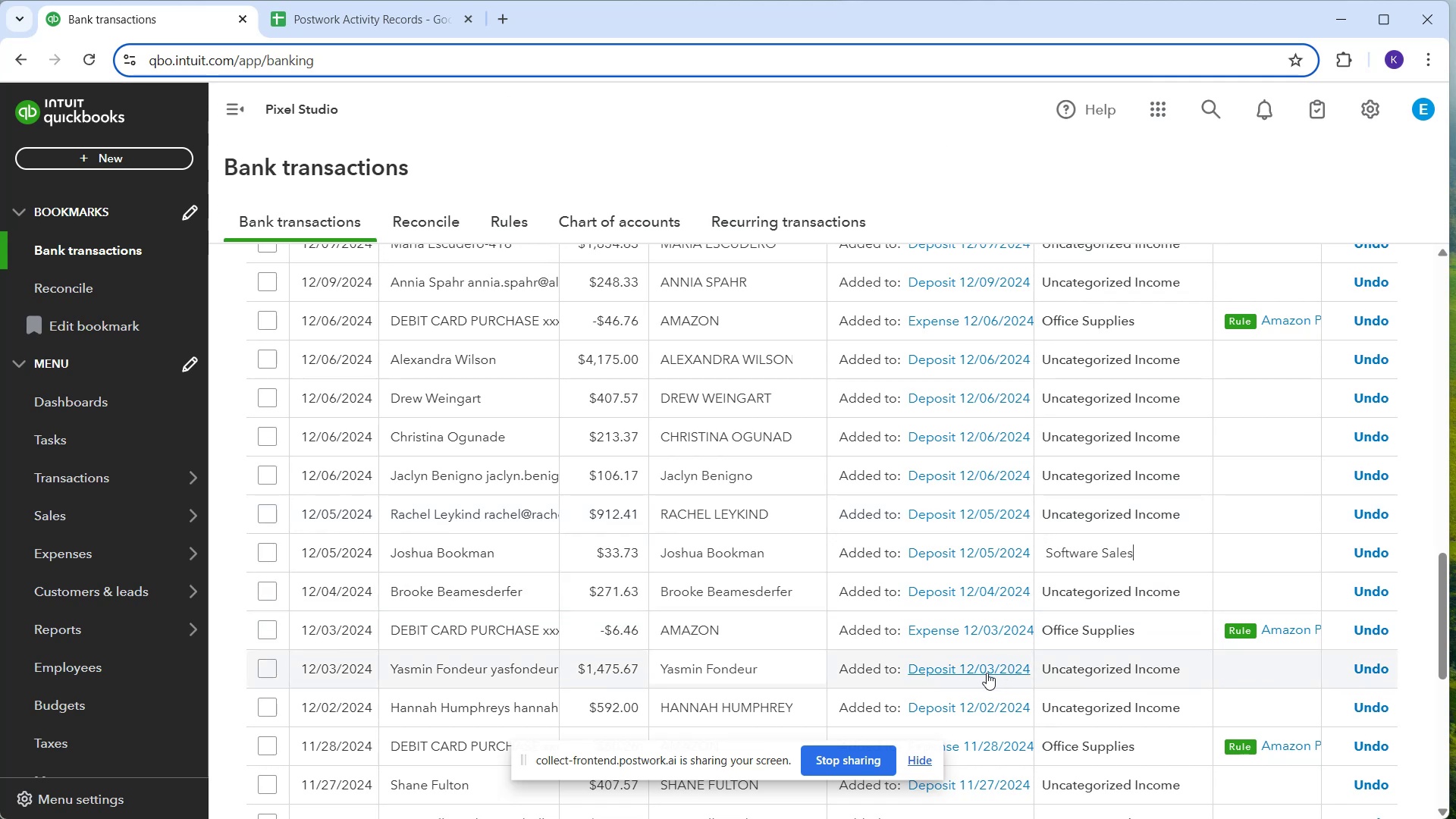 
mouse_move([1000, 696])
 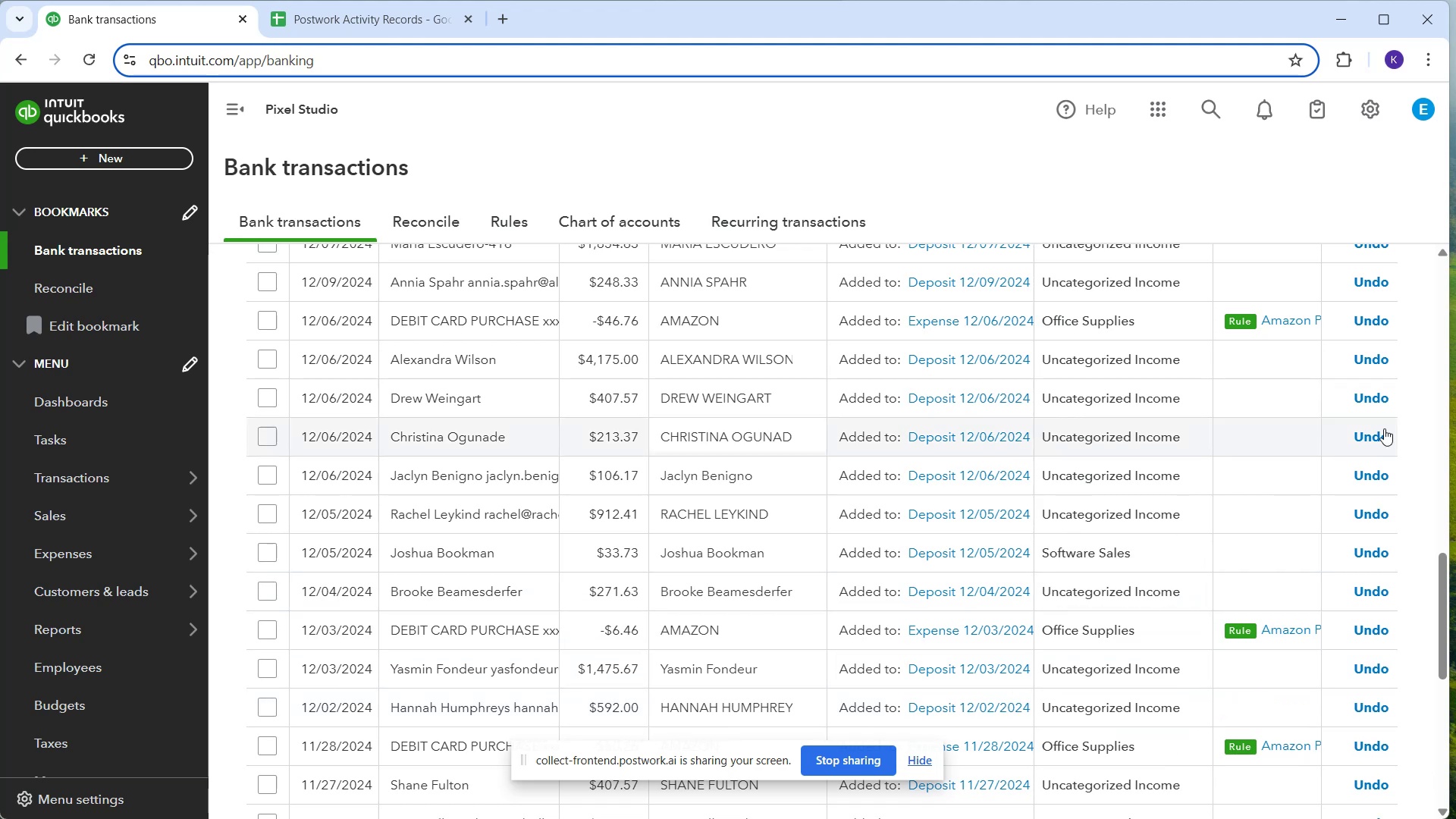 
wait(15.5)
 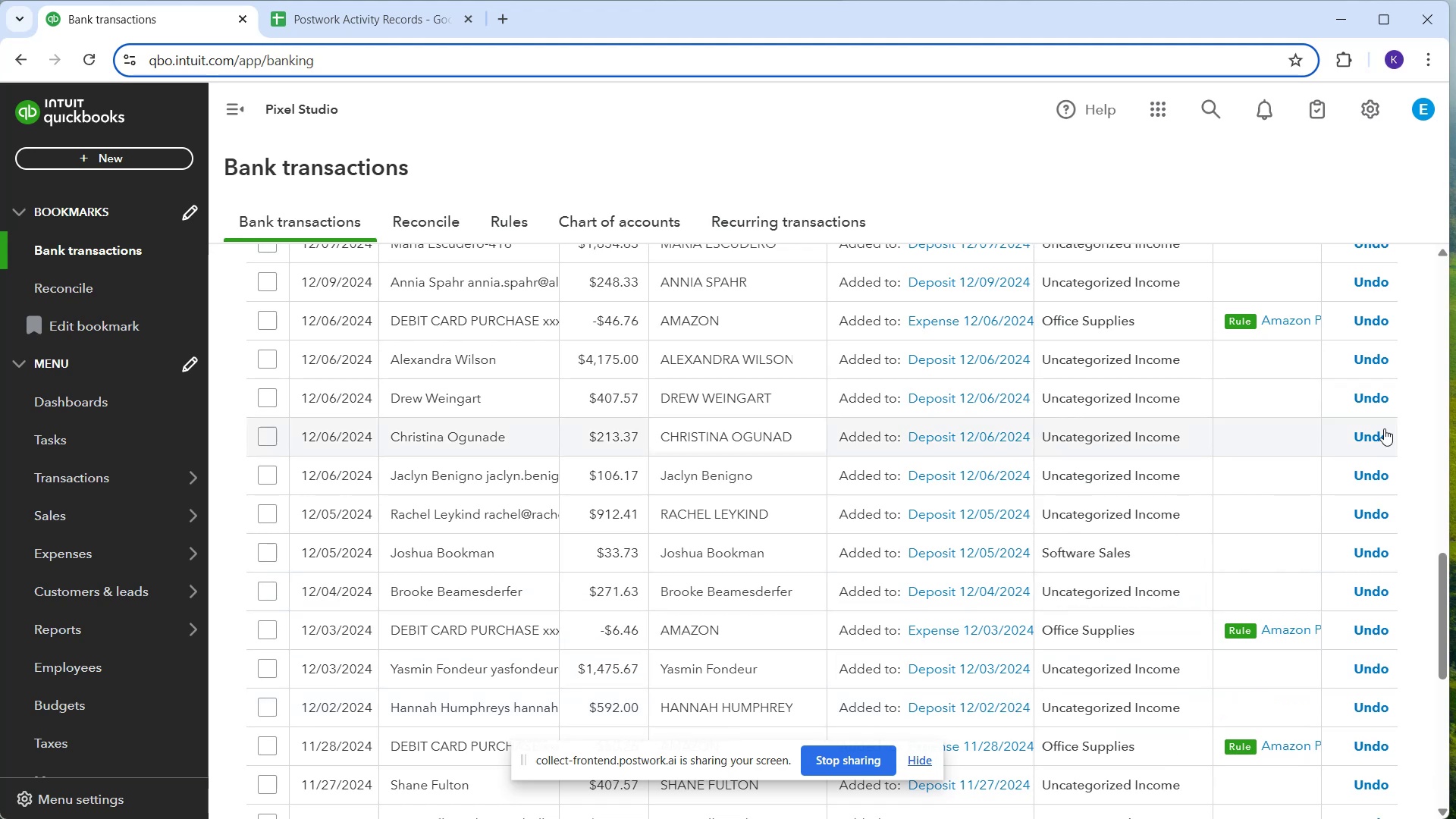 
left_click([1169, 362])
 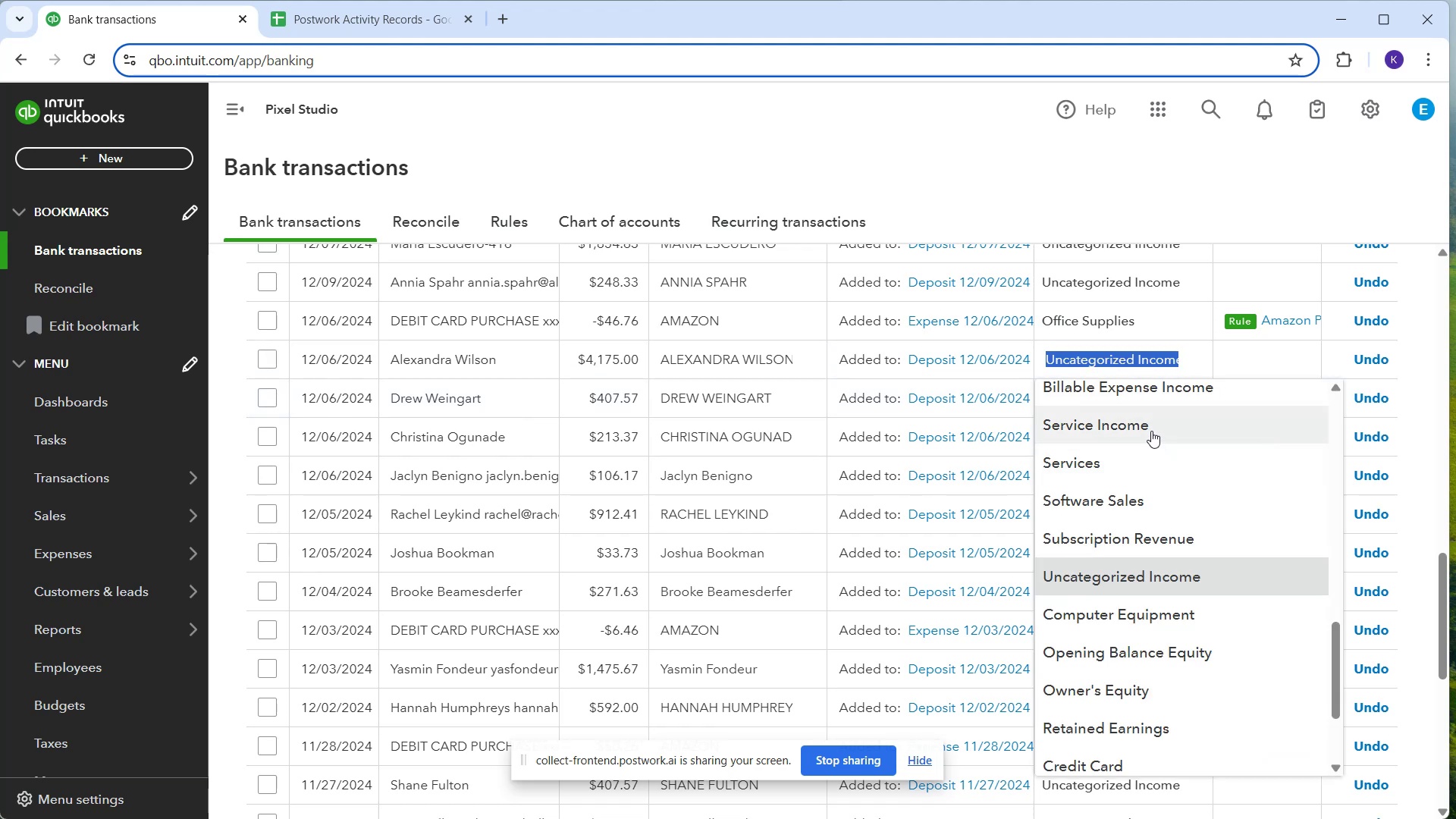 
left_click_drag(start_coordinate=[1151, 431], to_coordinate=[1159, 478])
 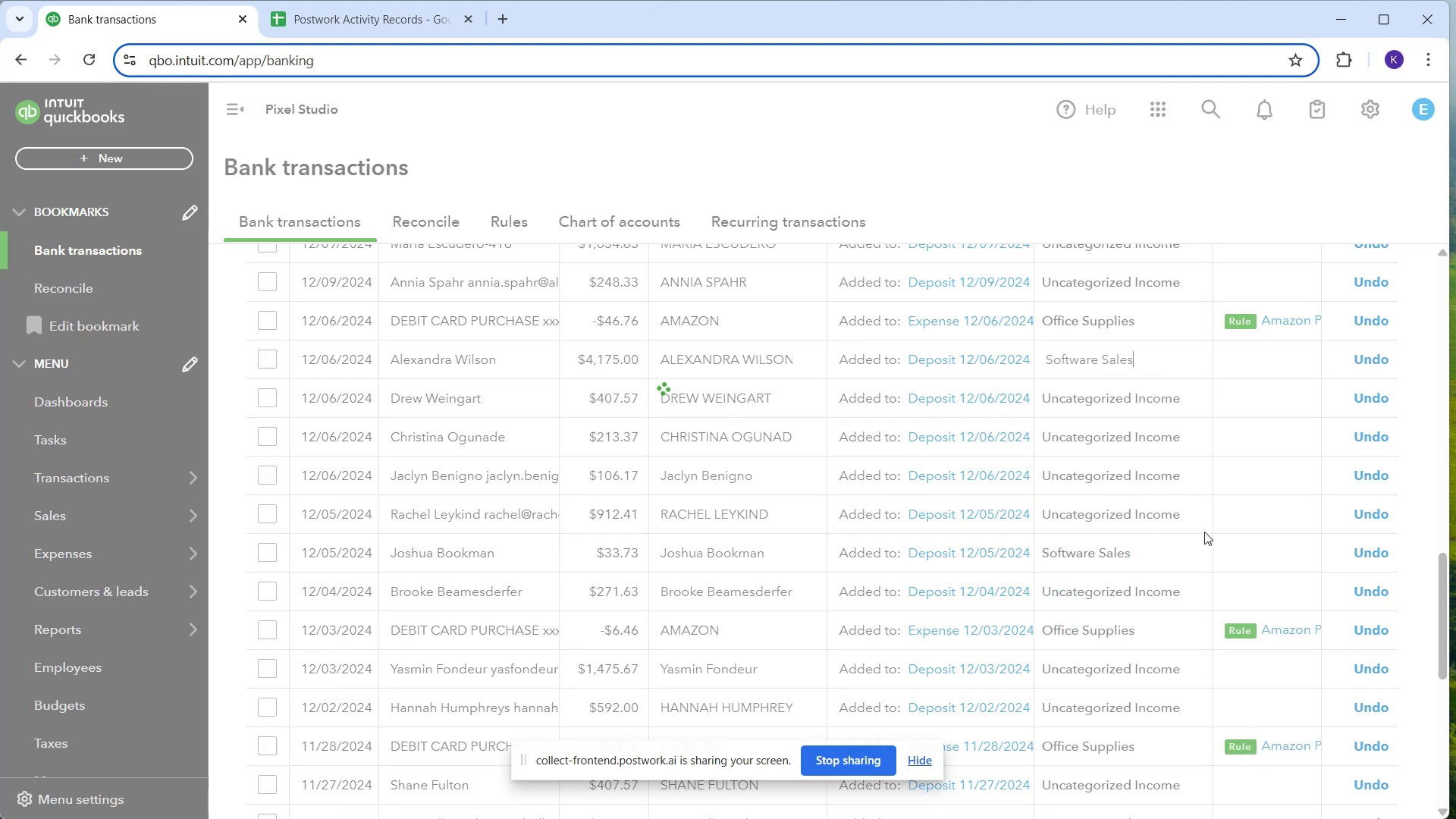 
mouse_move([1150, 404])
 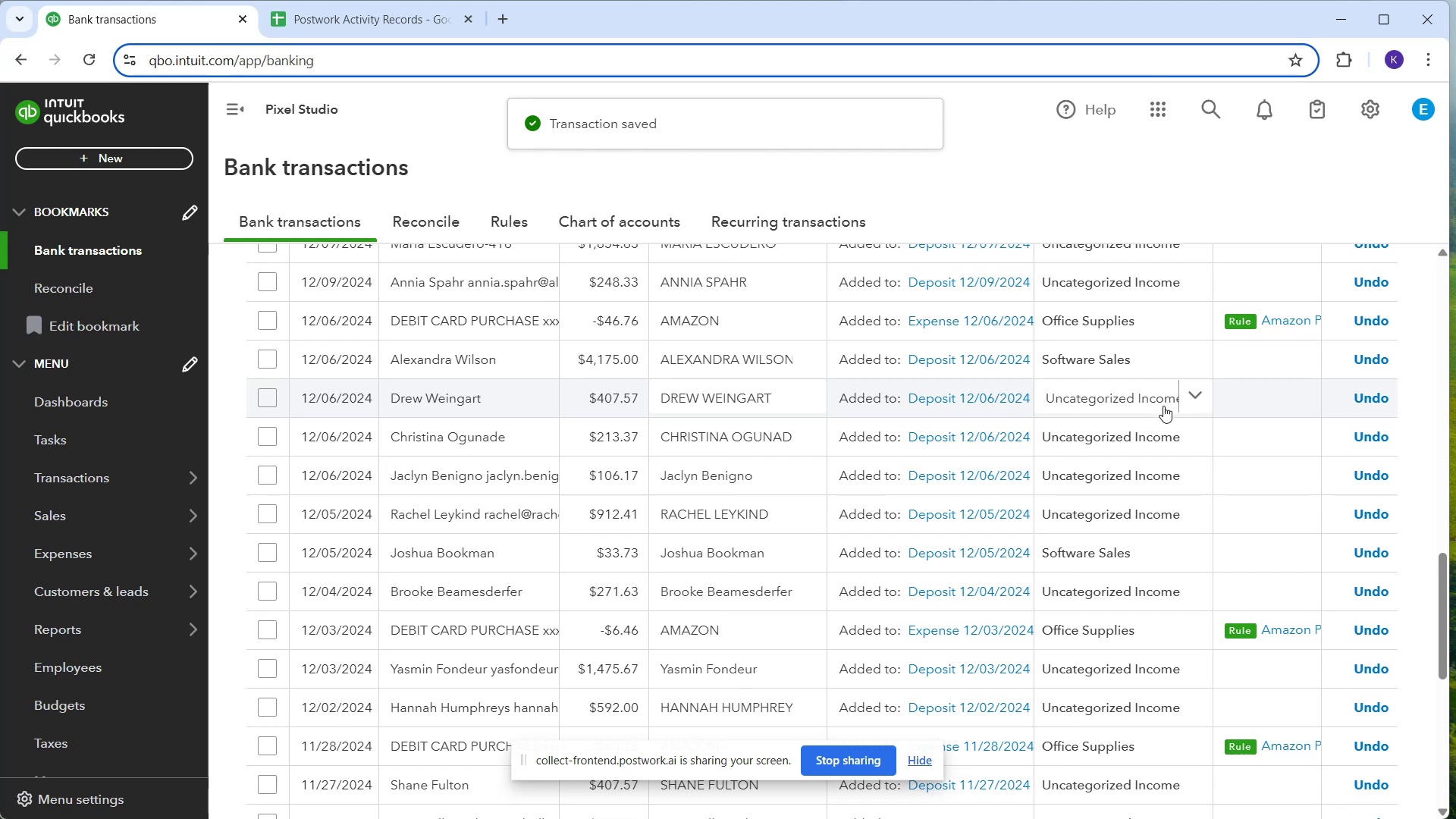 
scroll: coordinate [1160, 406], scroll_direction: up, amount: 1.0
 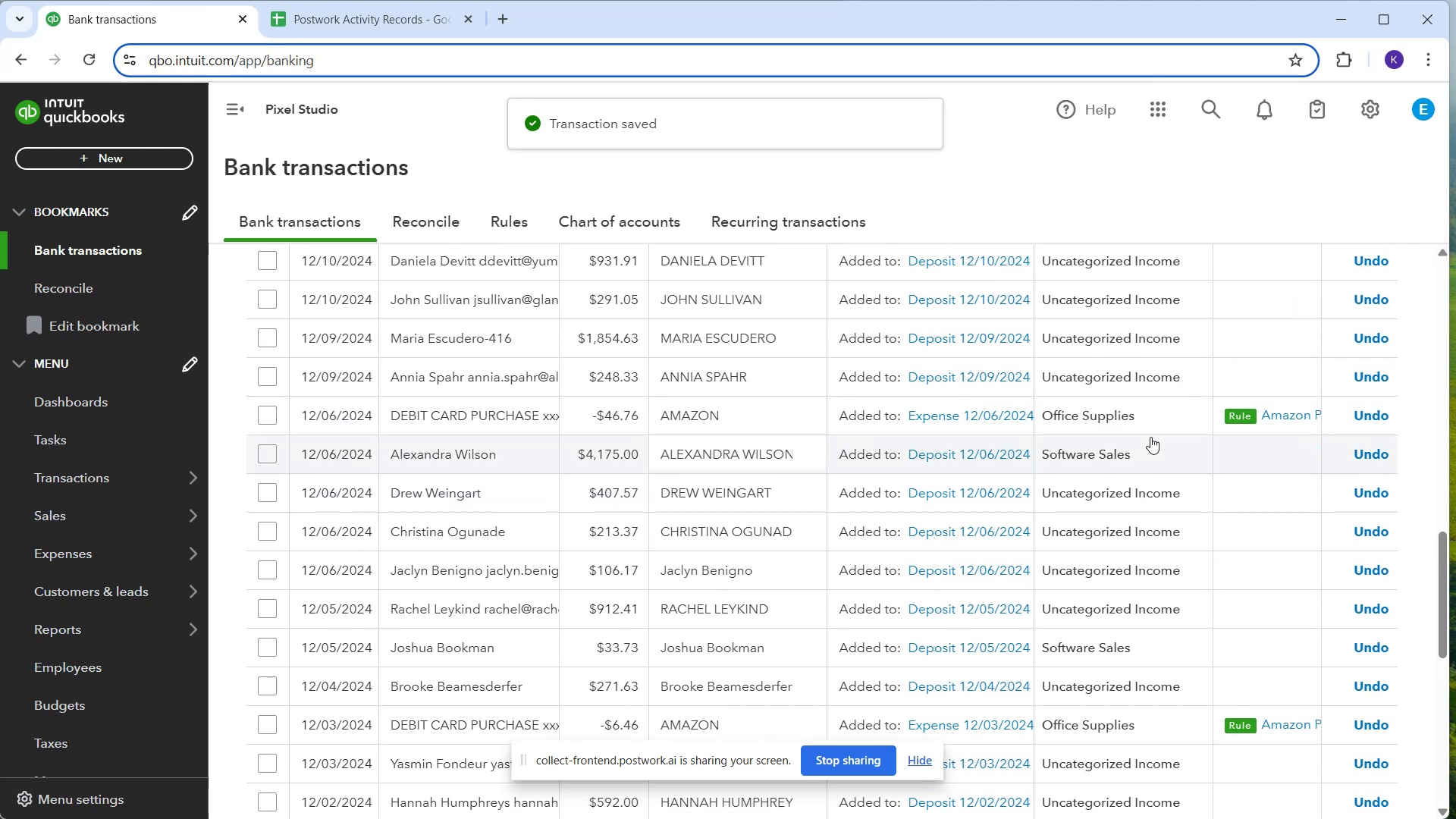 
scroll: coordinate [1150, 439], scroll_direction: down, amount: 1.0
 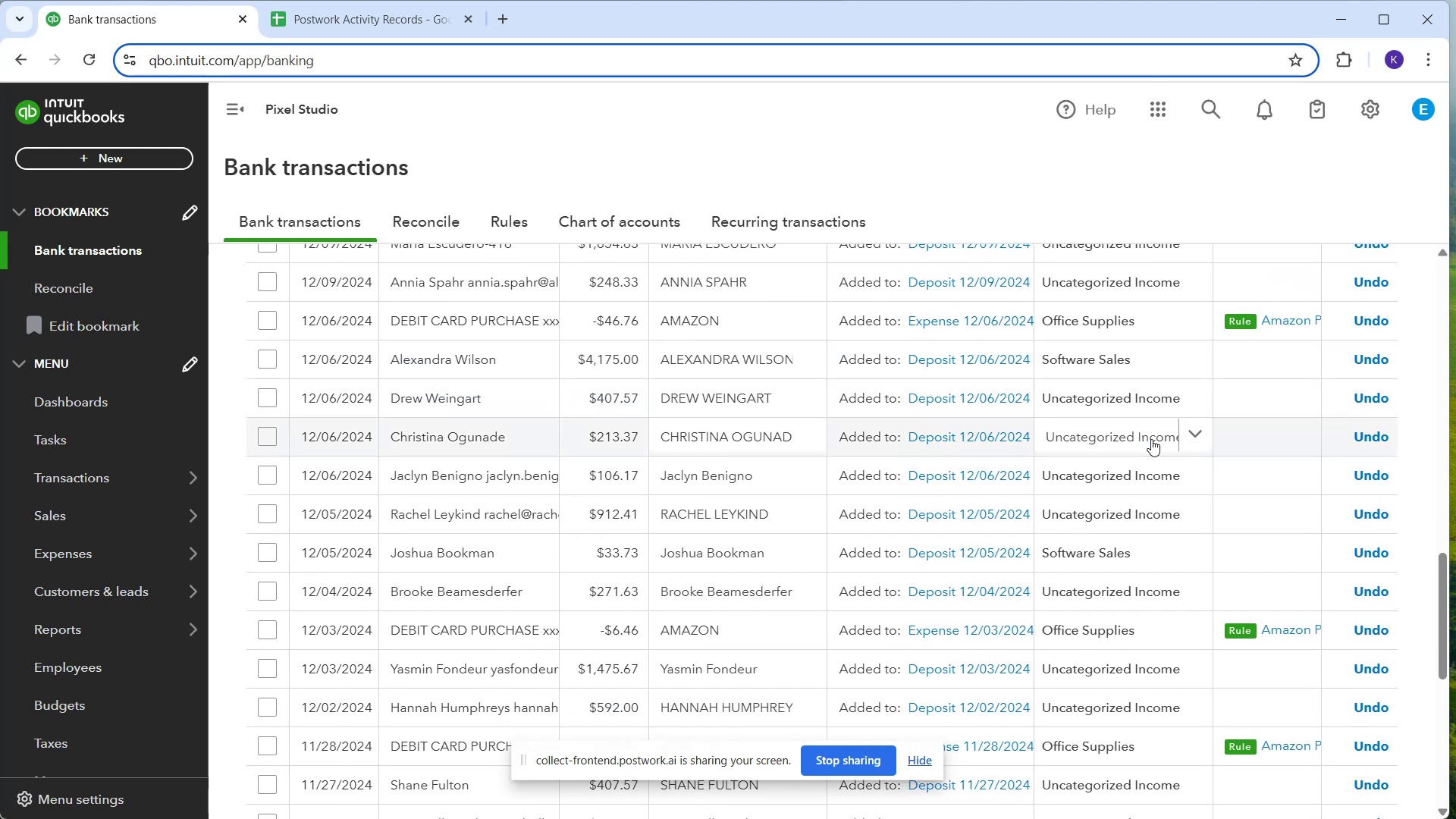 
left_click_drag(start_coordinate=[1178, 406], to_coordinate=[1180, 411])
 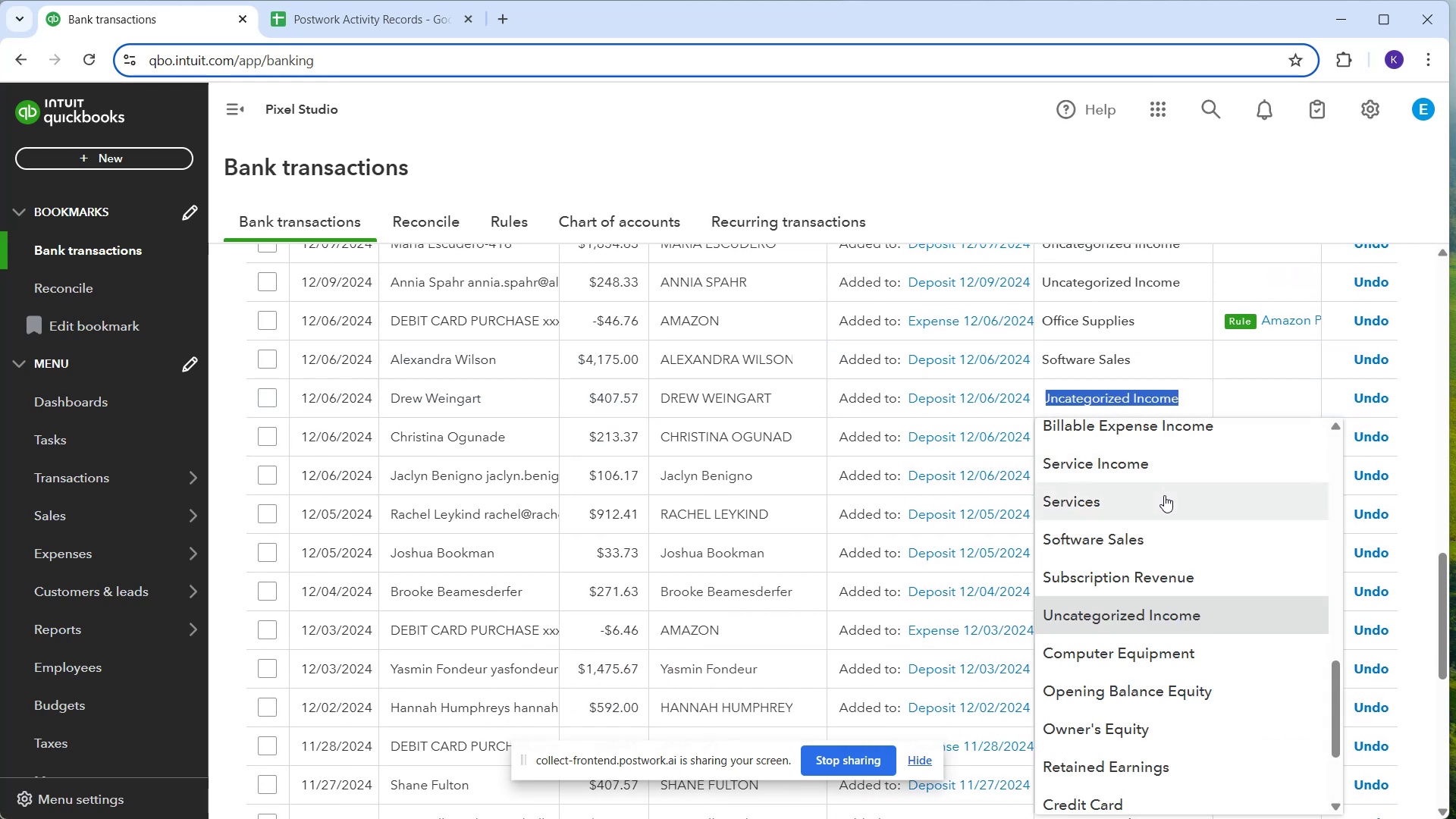 
left_click([1170, 532])
 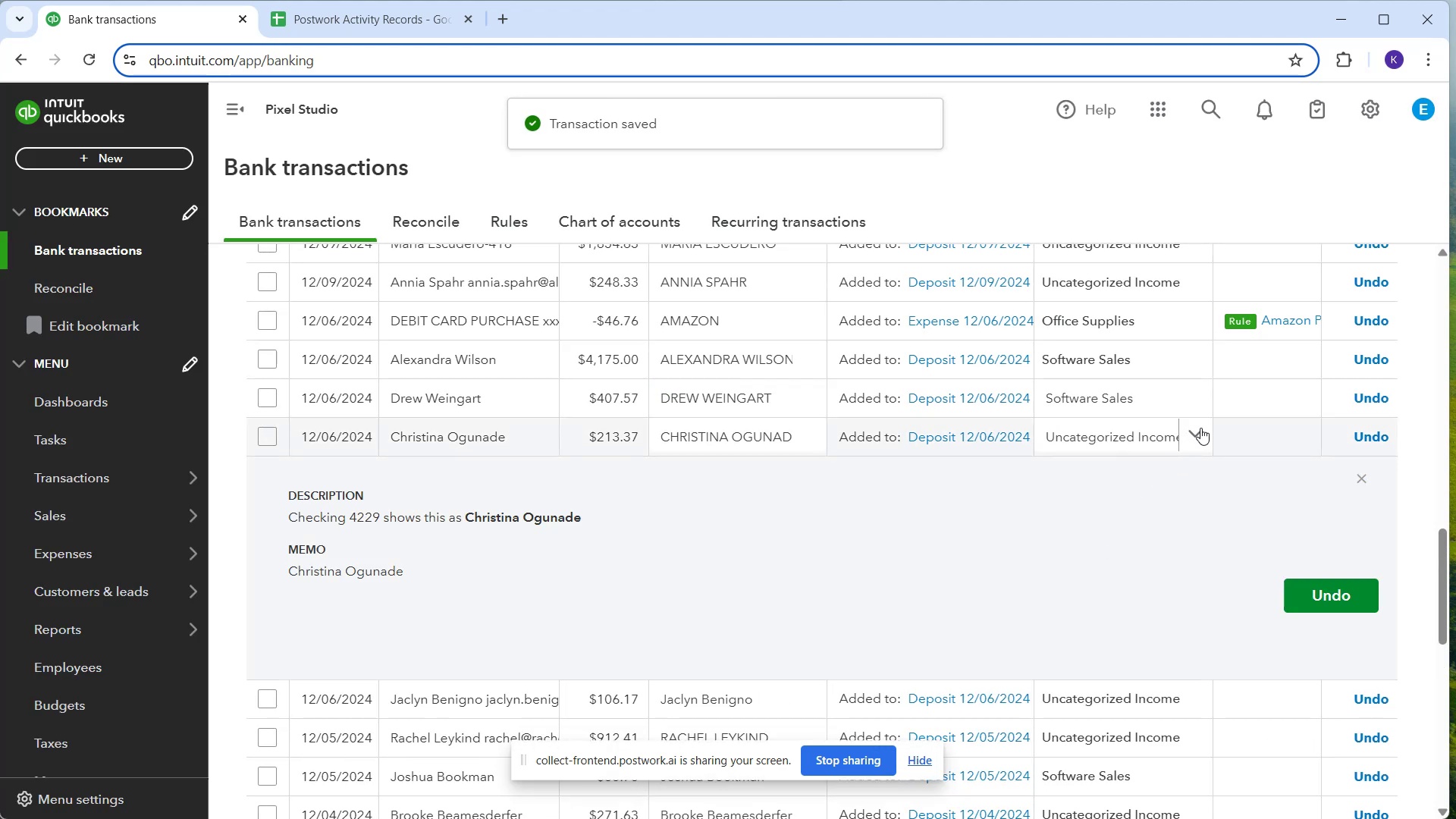 
wait(7.51)
 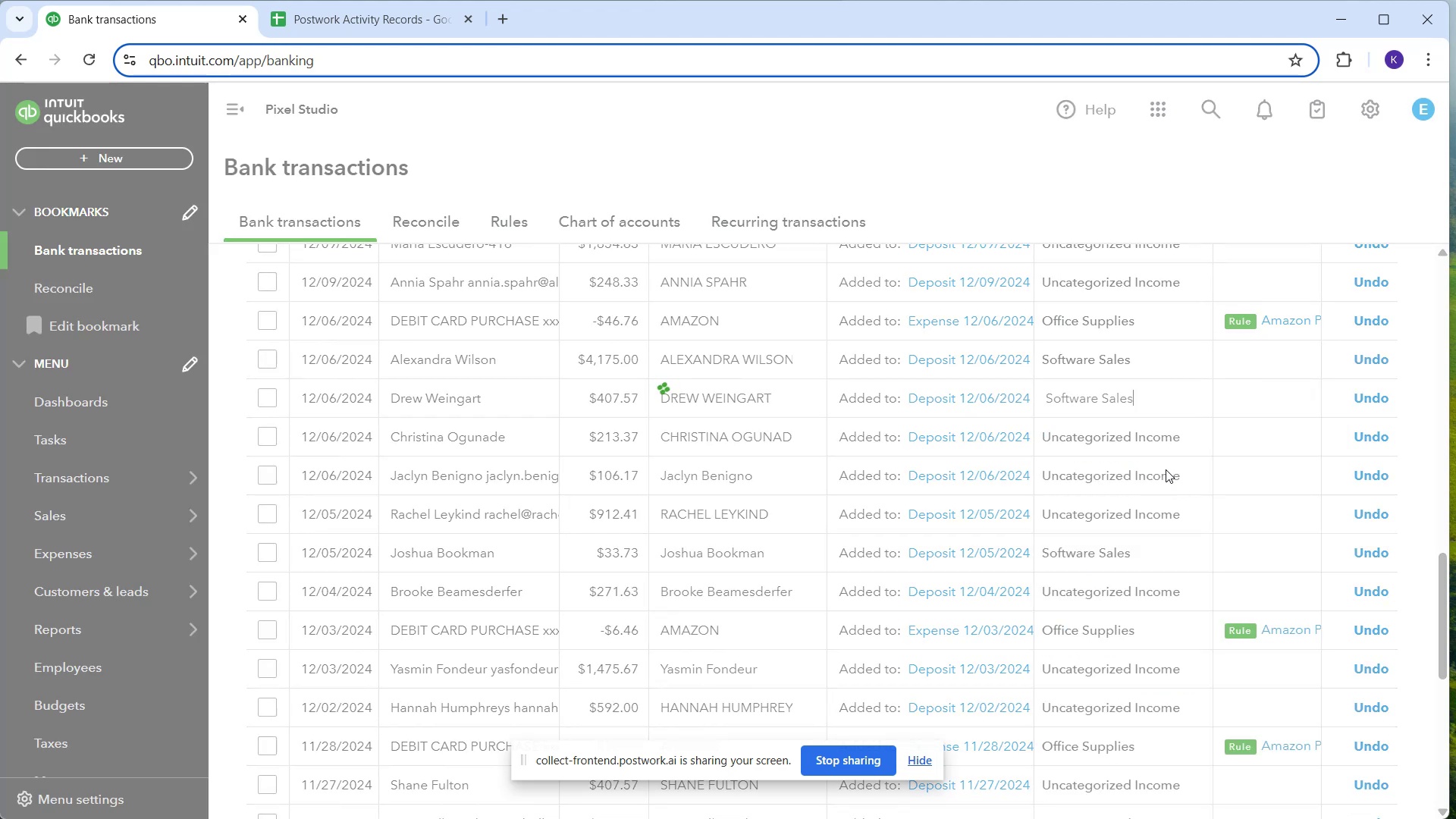 
left_click([1126, 577])
 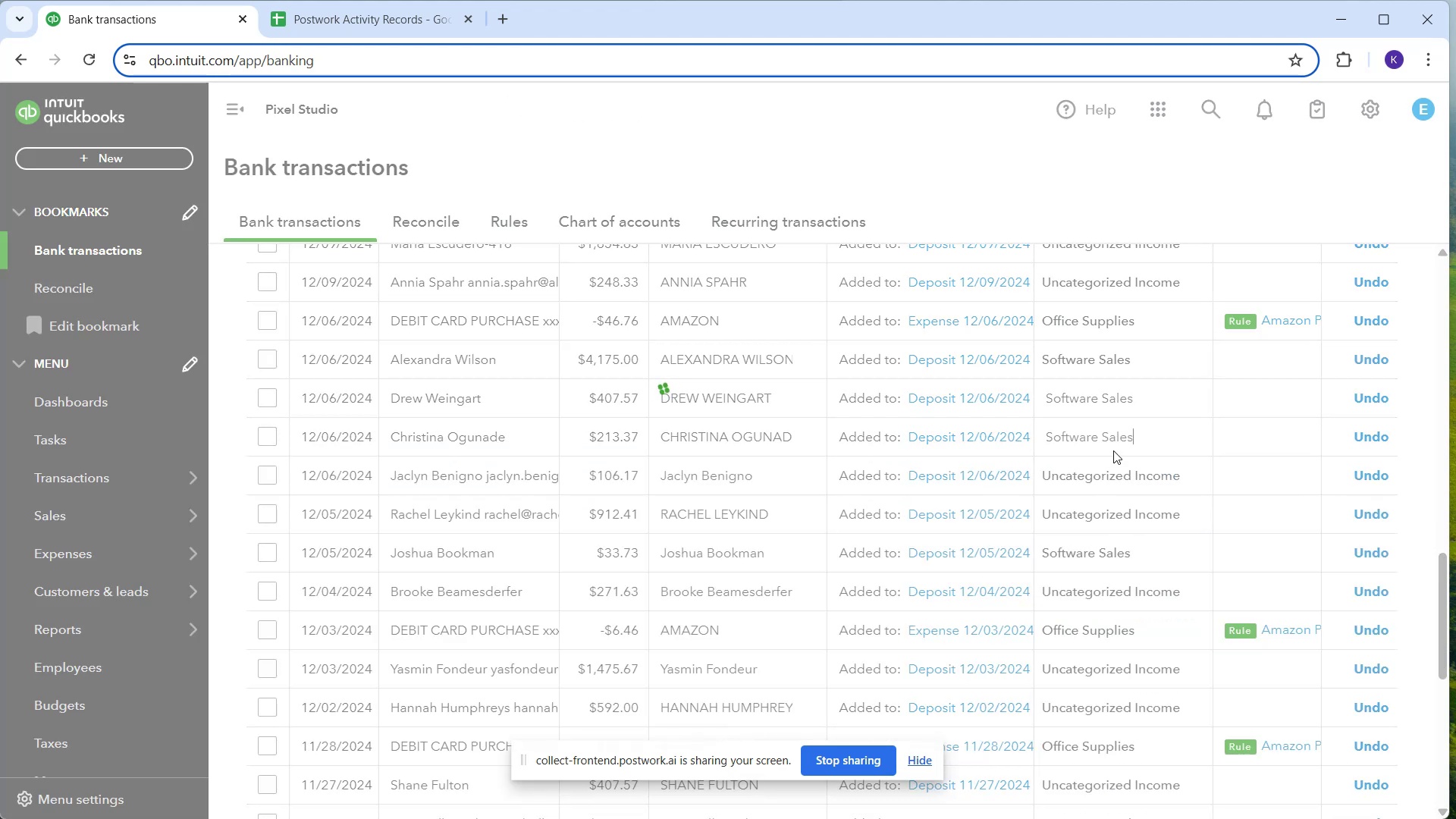 
left_click([1161, 401])
 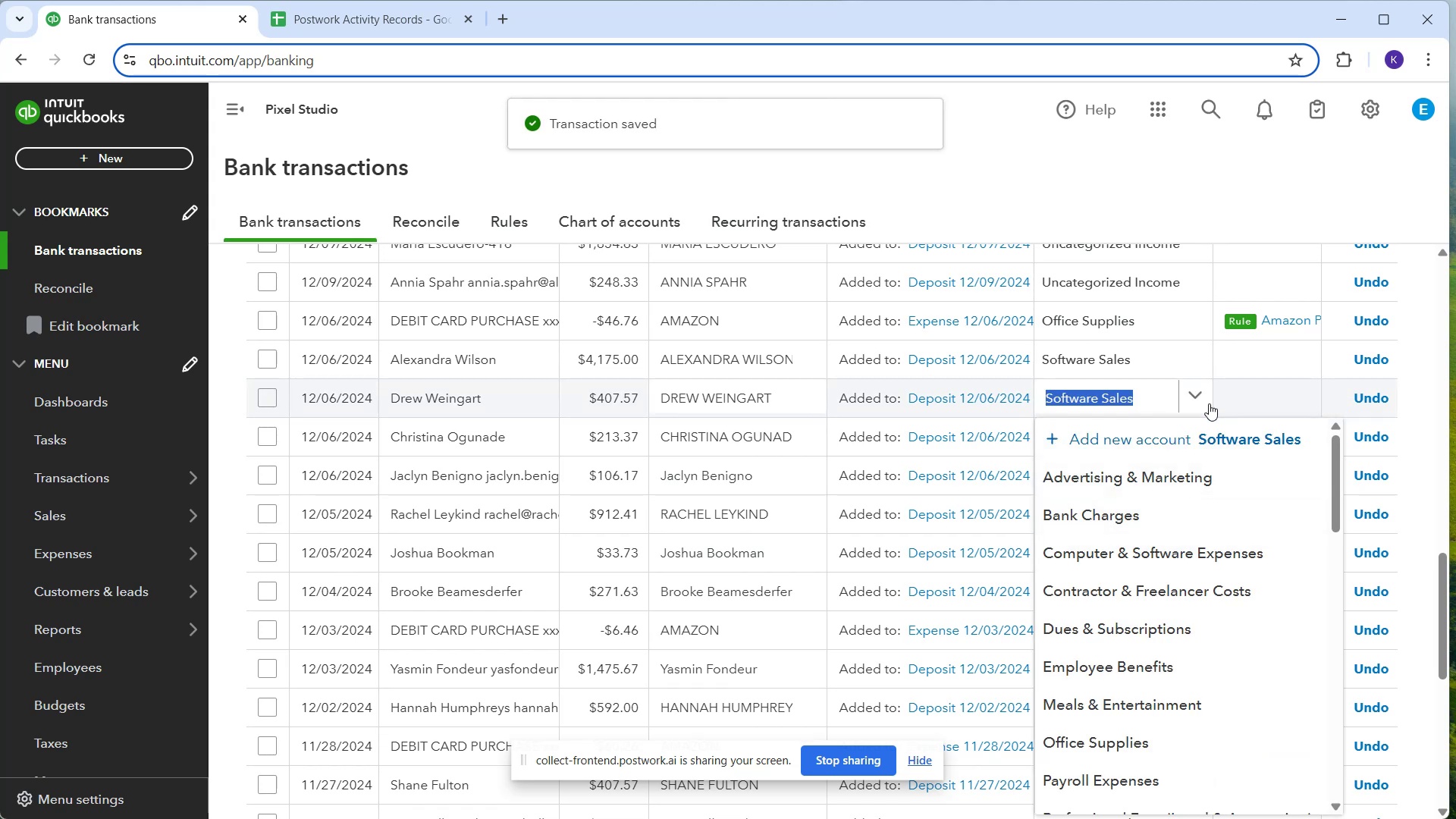 
left_click([1209, 403])
 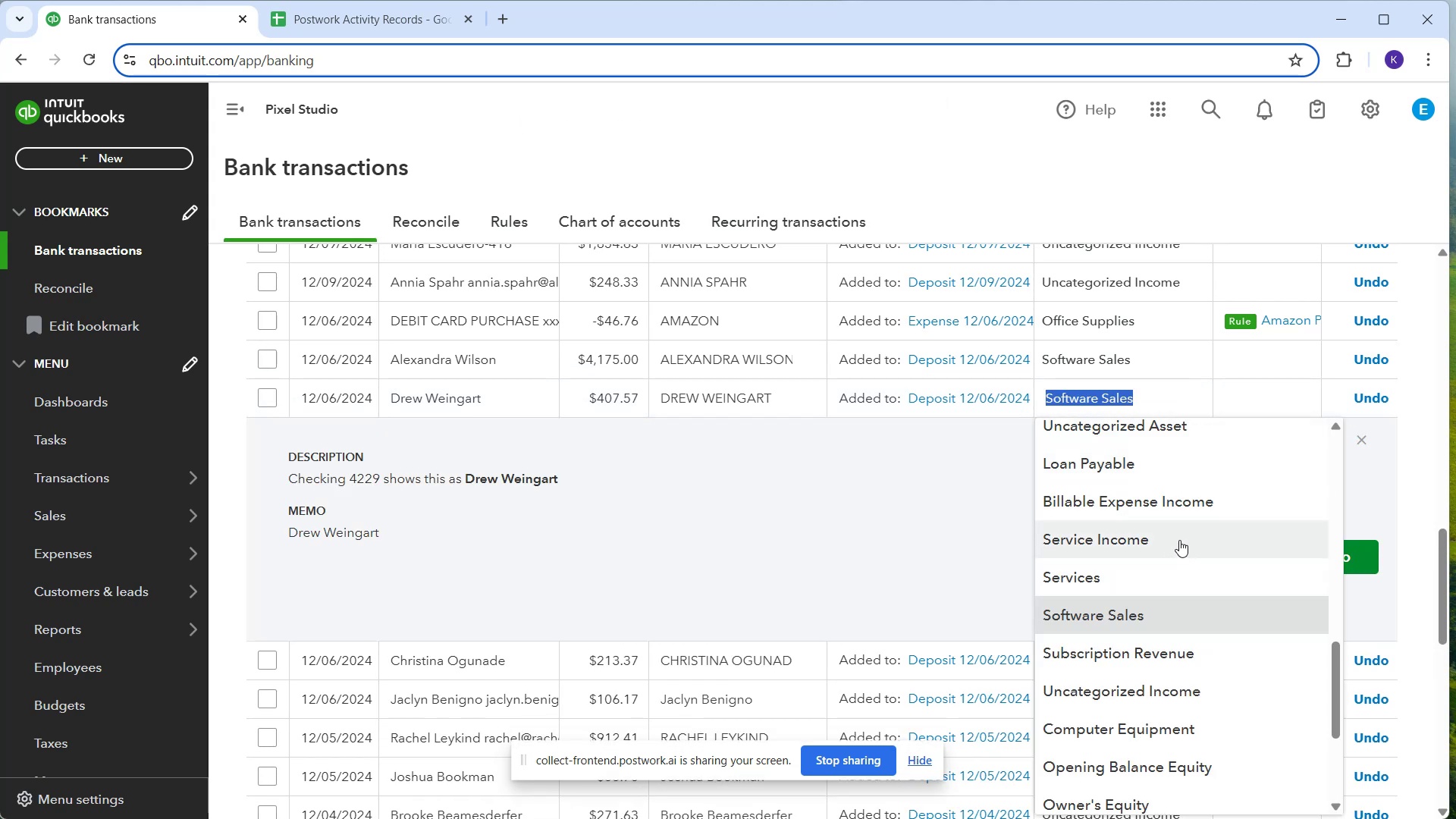 
wait(7.46)
 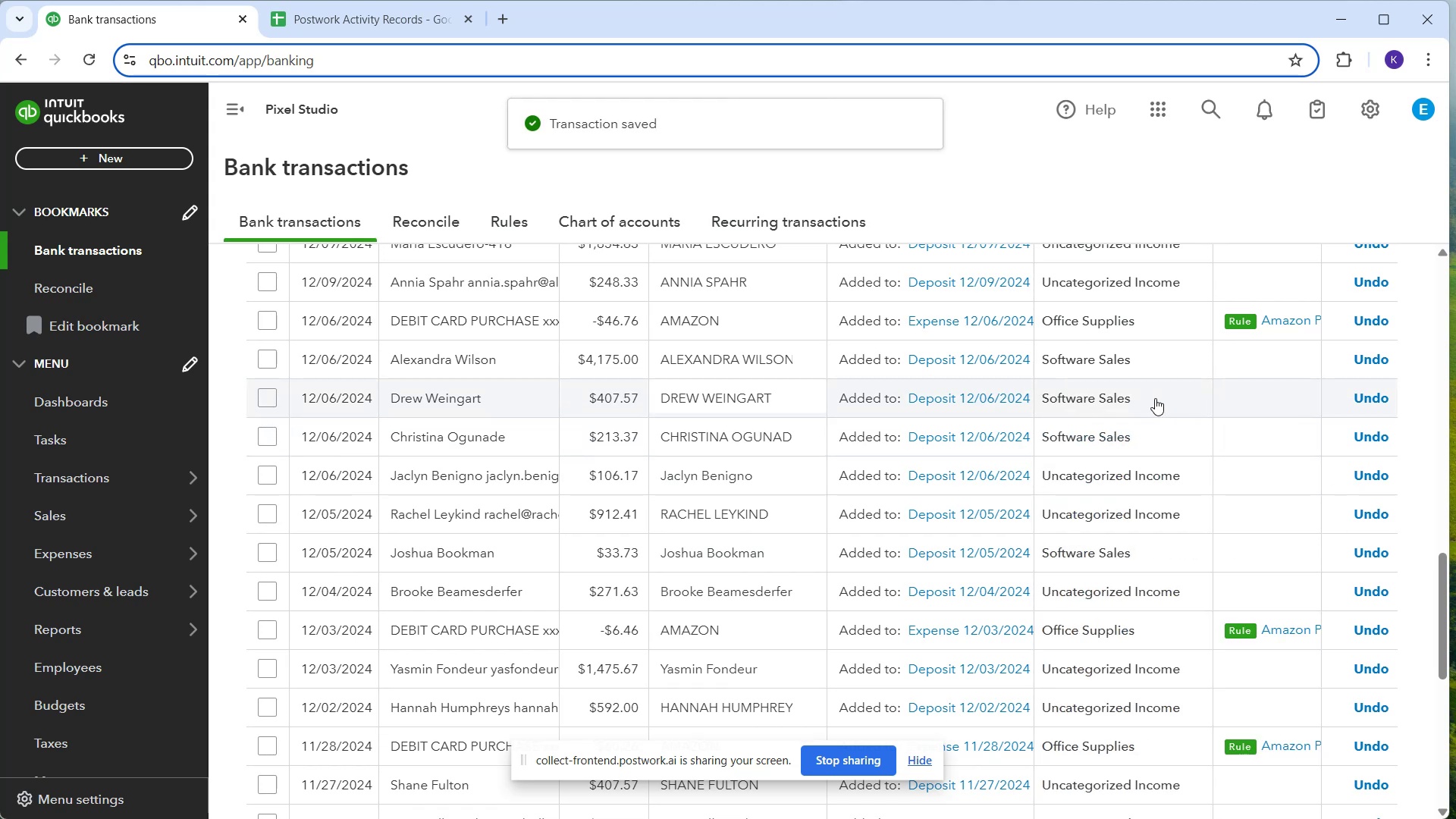 
mouse_move([1123, 447])
 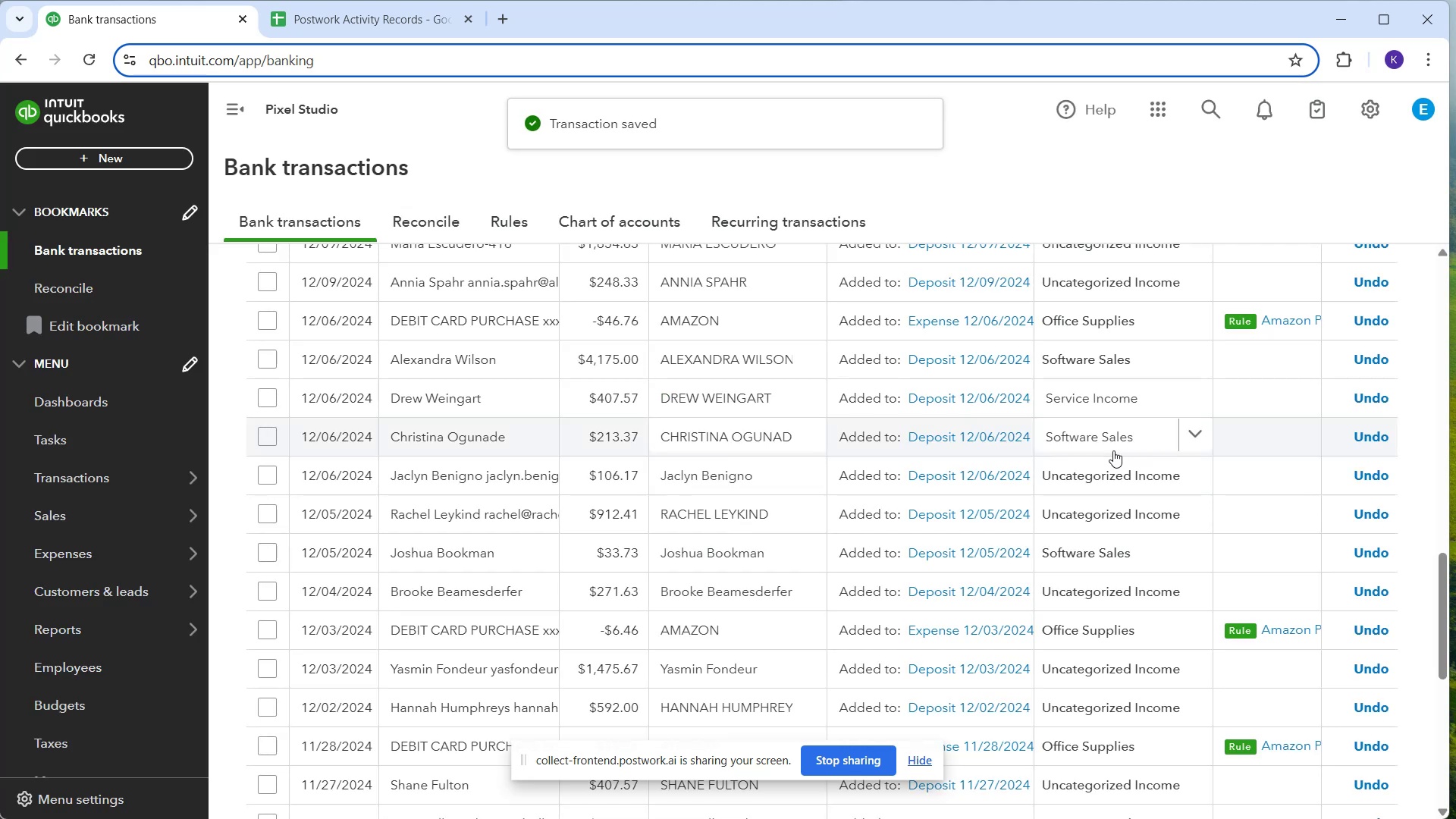 
mouse_move([1139, 446])
 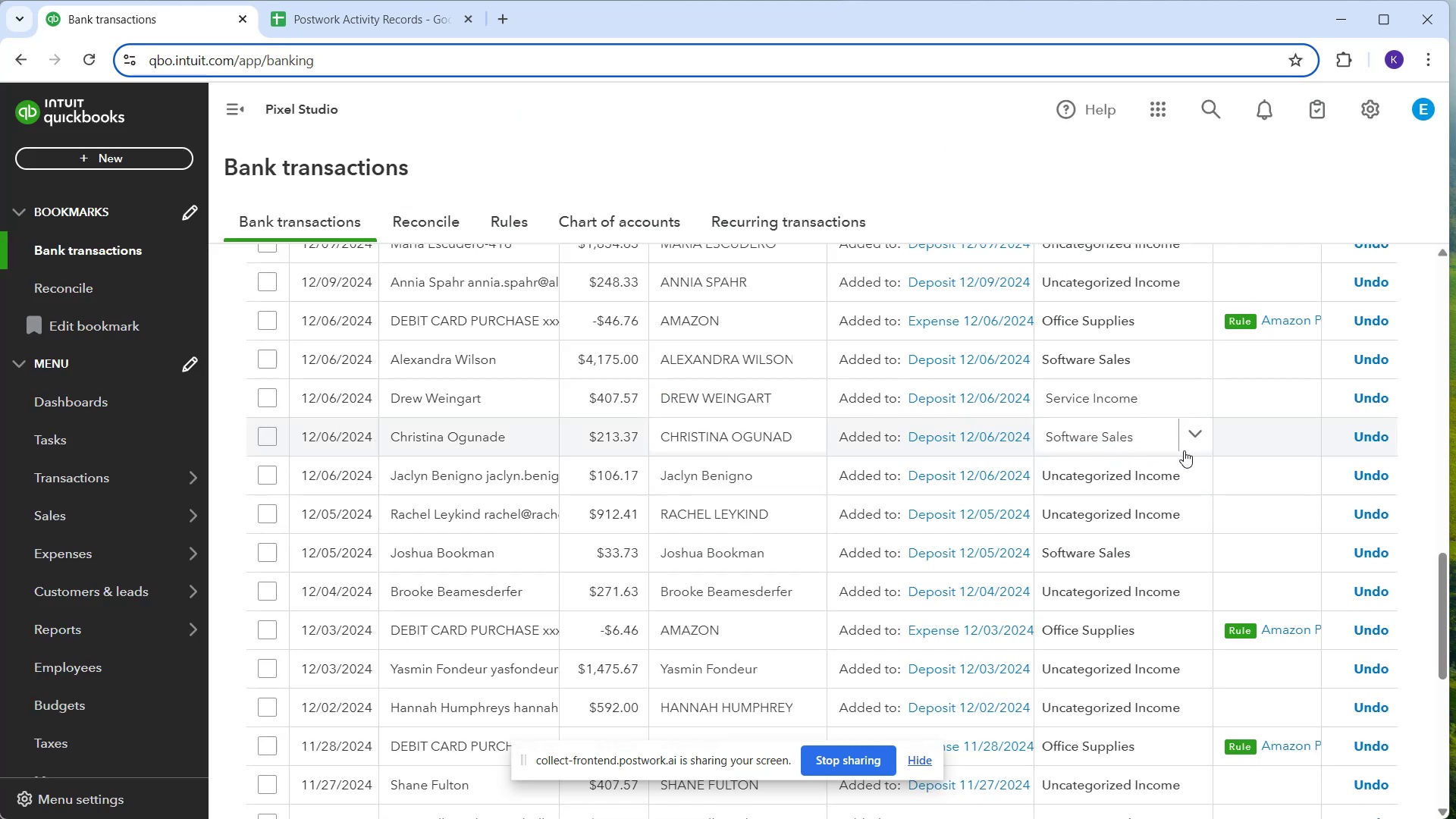 
left_click([1185, 452])
 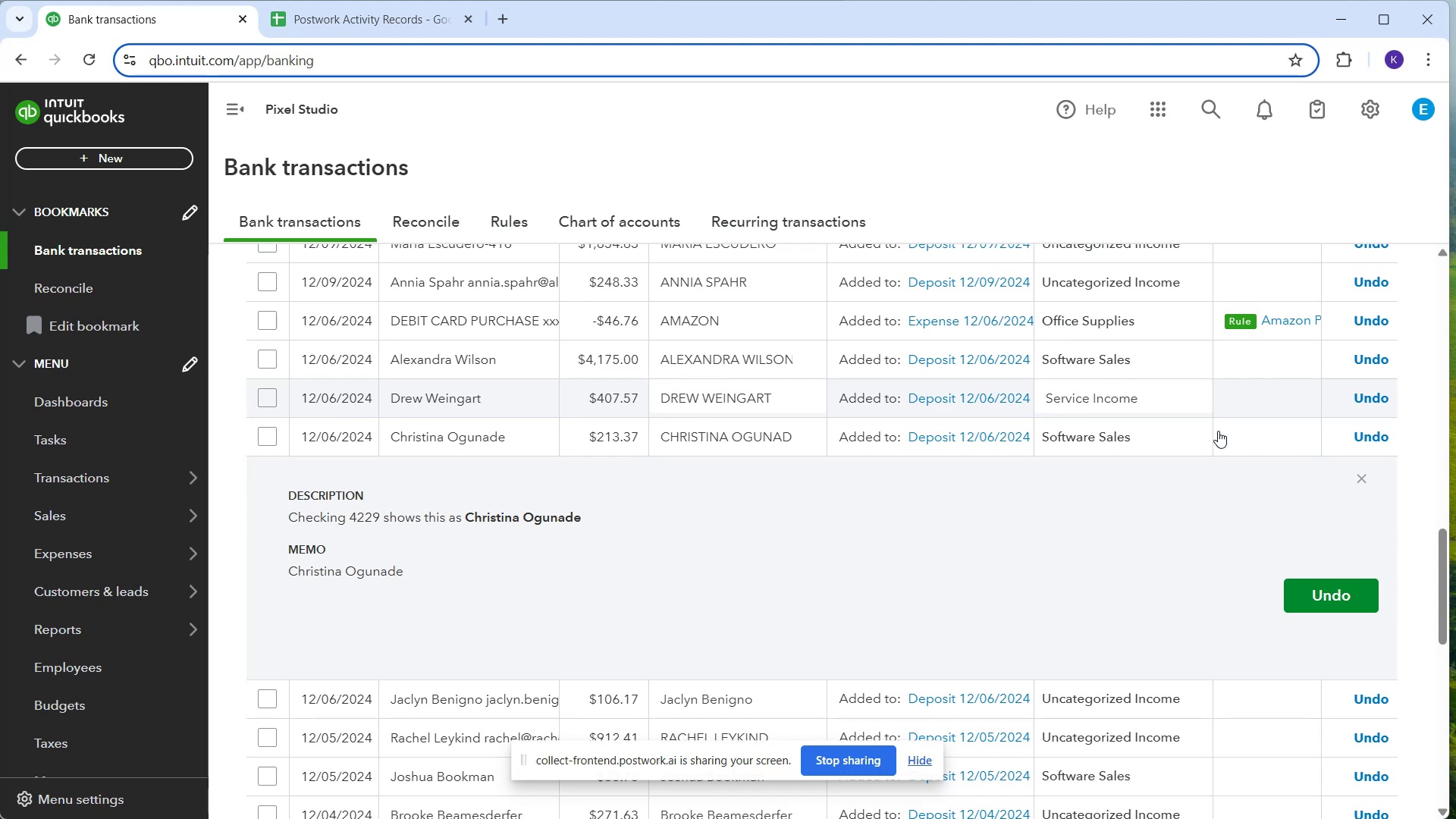 
wait(42.34)
 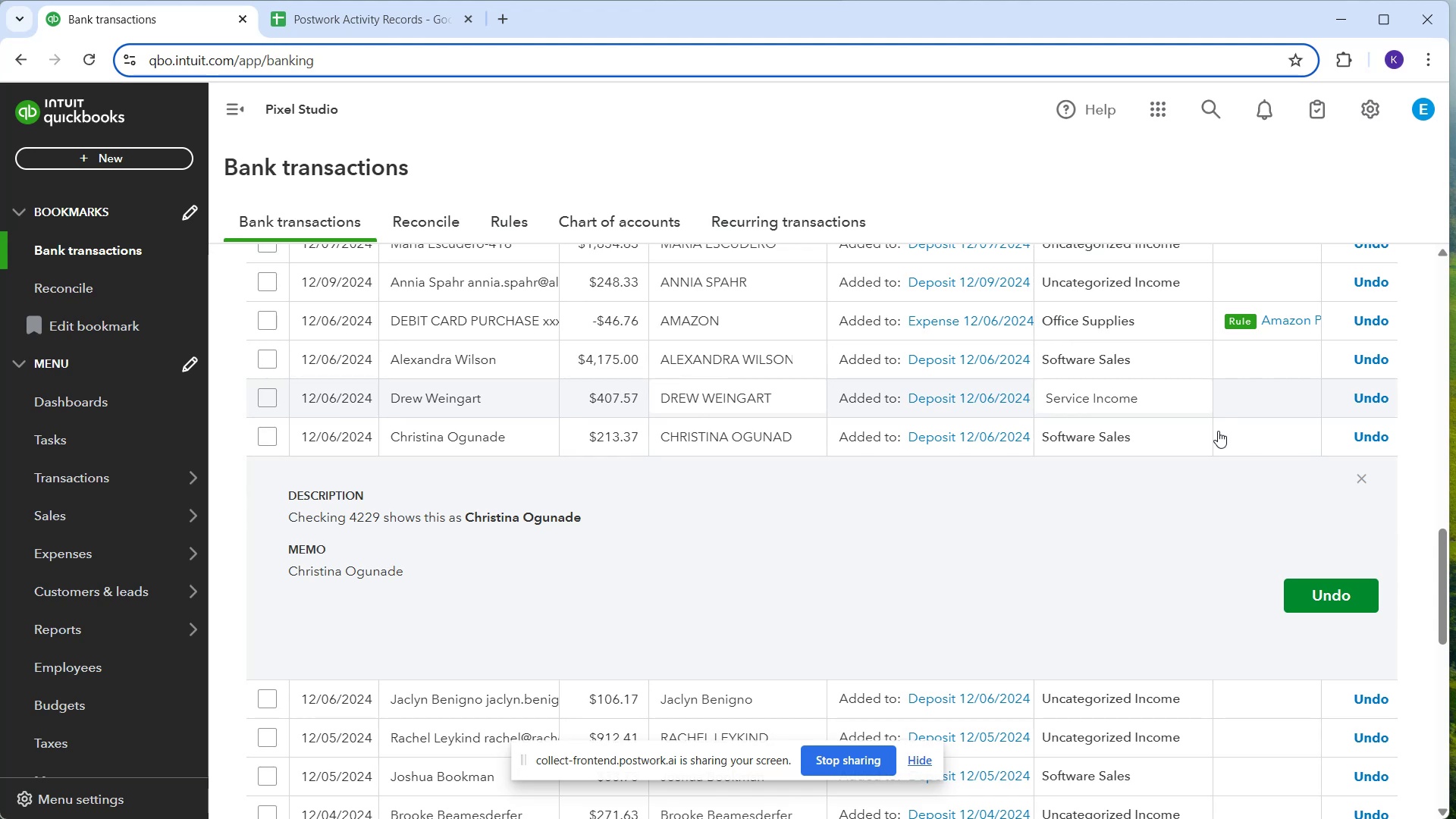 
scroll: coordinate [1279, 539], scroll_direction: up, amount: 2.0
 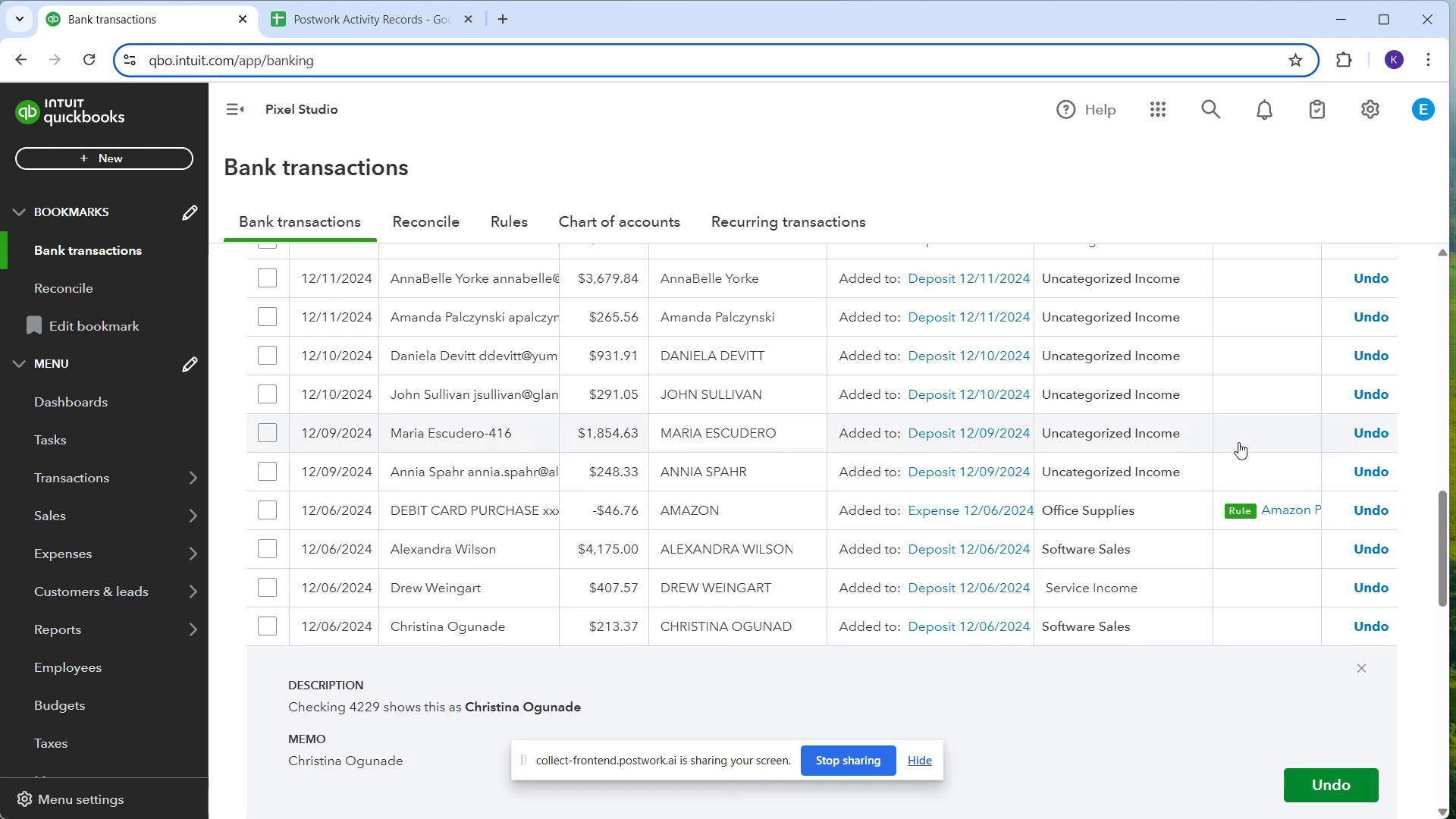 
mouse_move([1201, 412])
 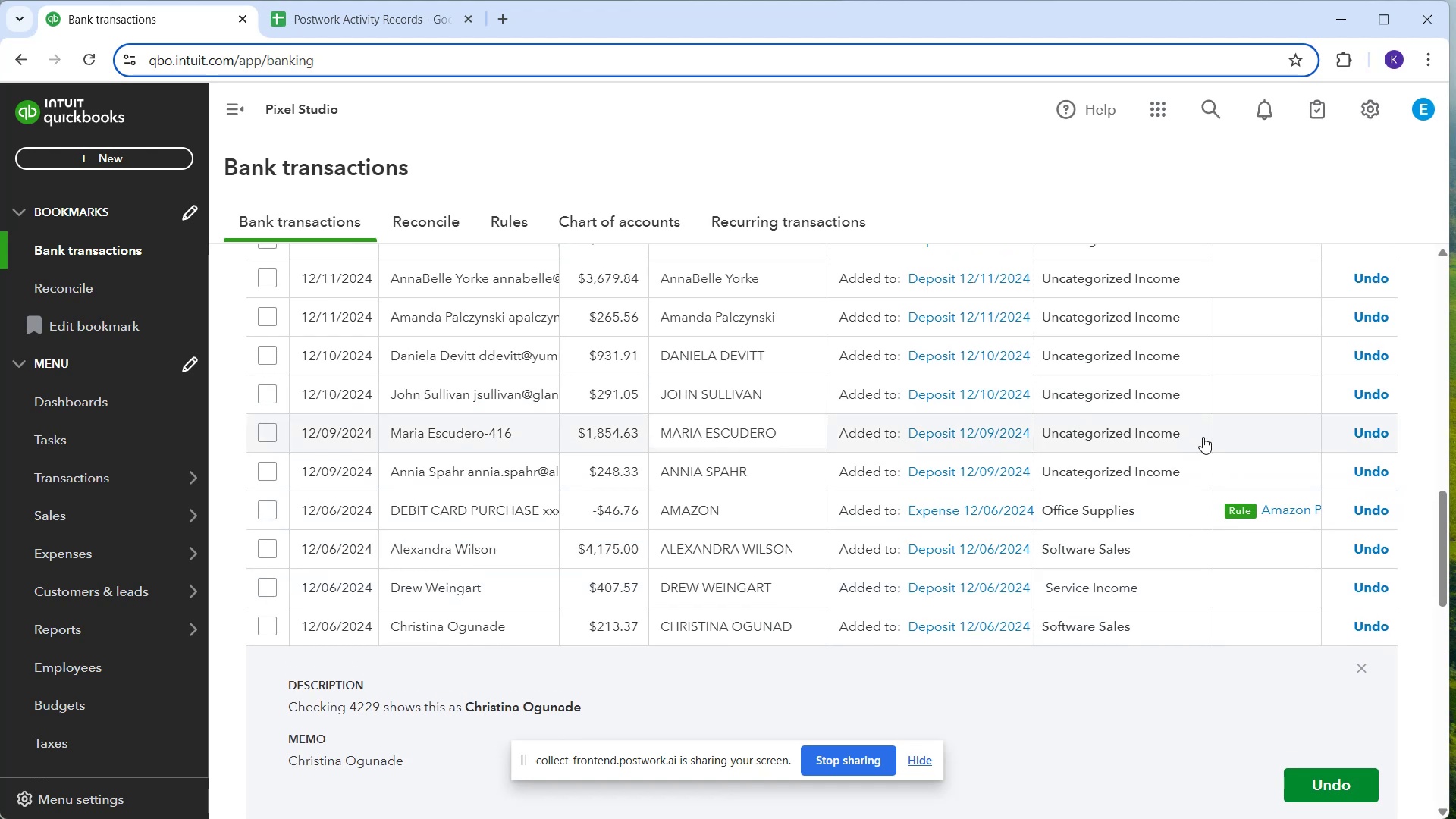 
left_click([1203, 437])
 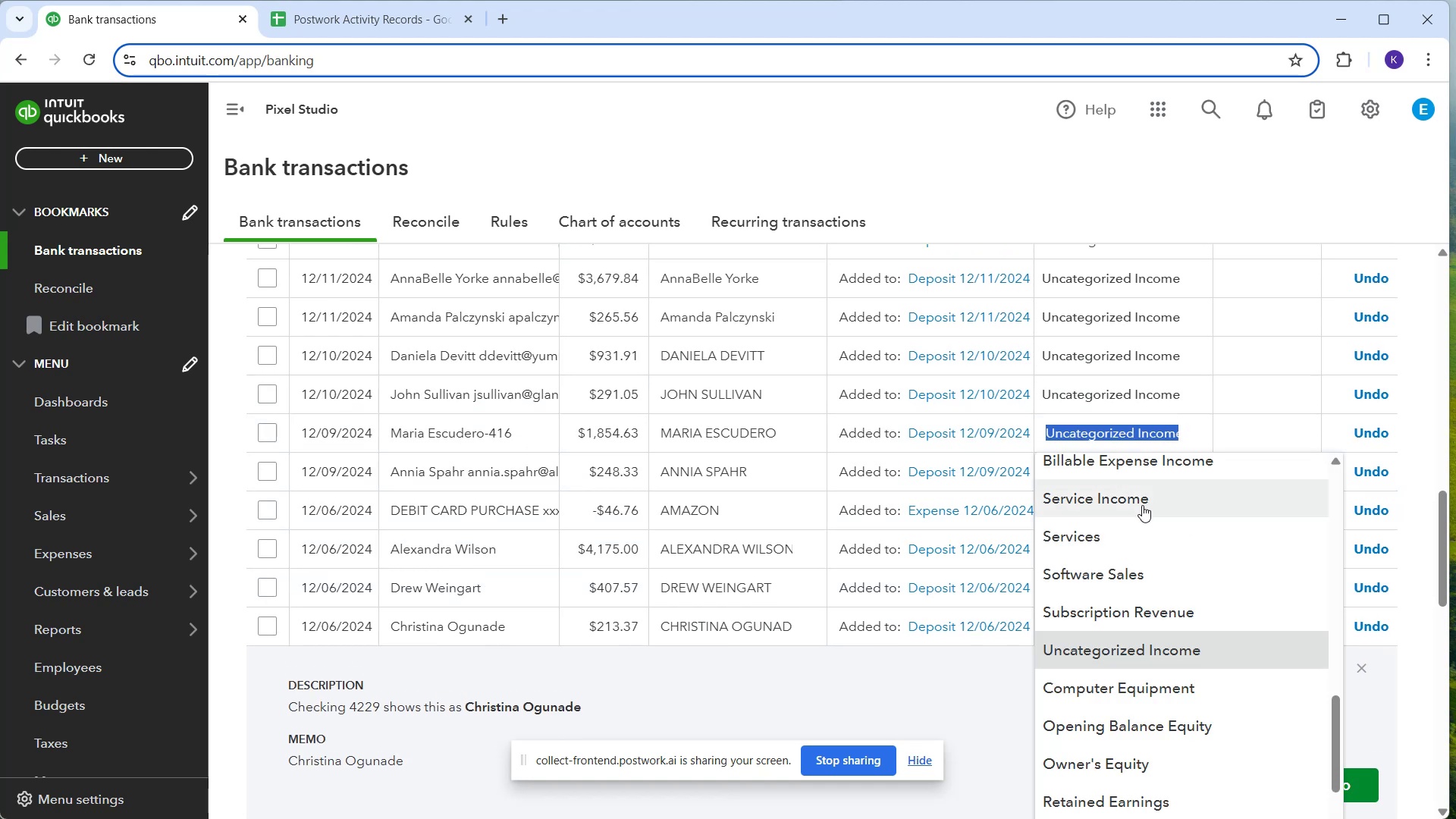 
left_click([1142, 505])
 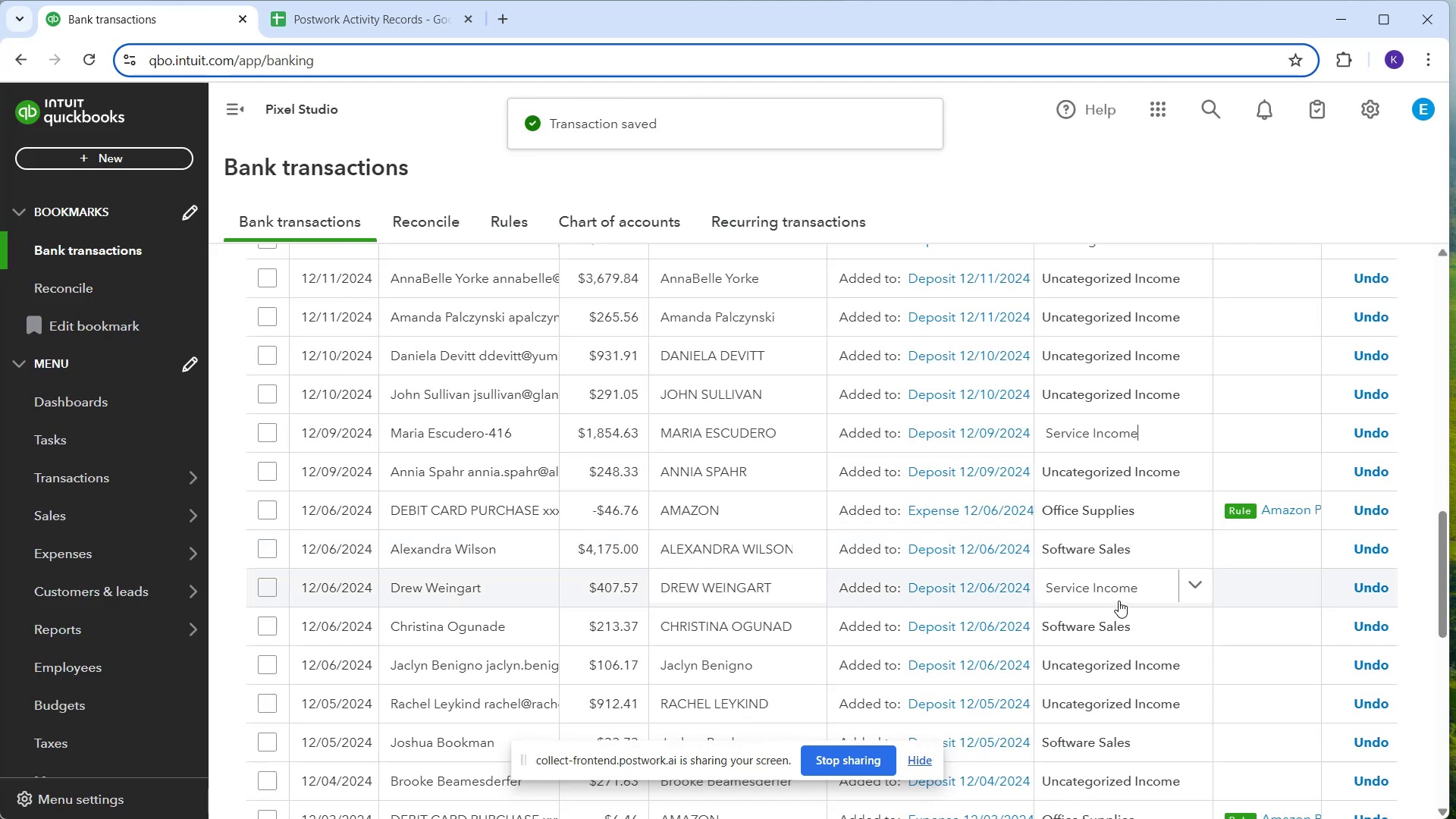 
wait(5.33)
 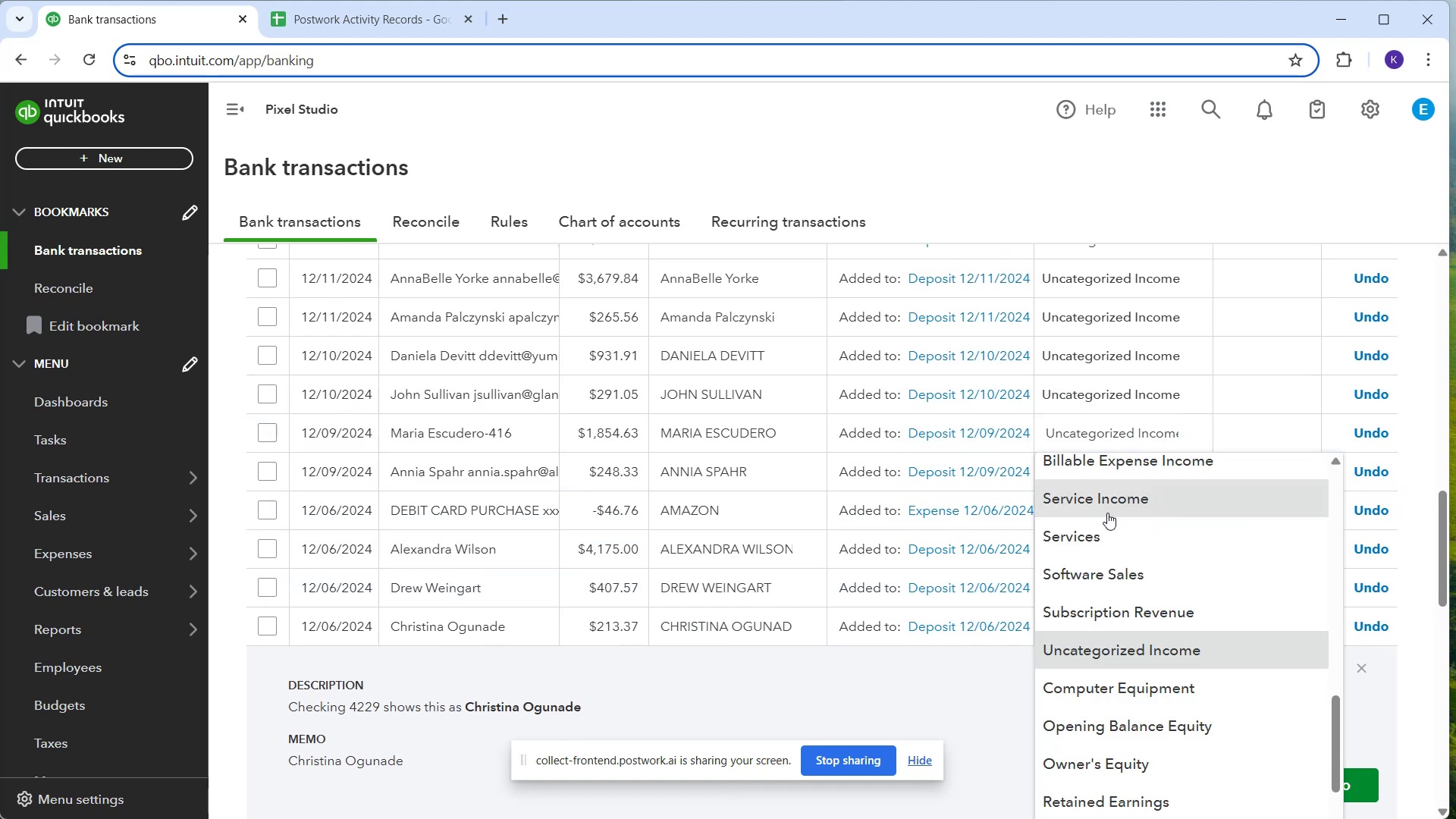 
left_click([1091, 543])
 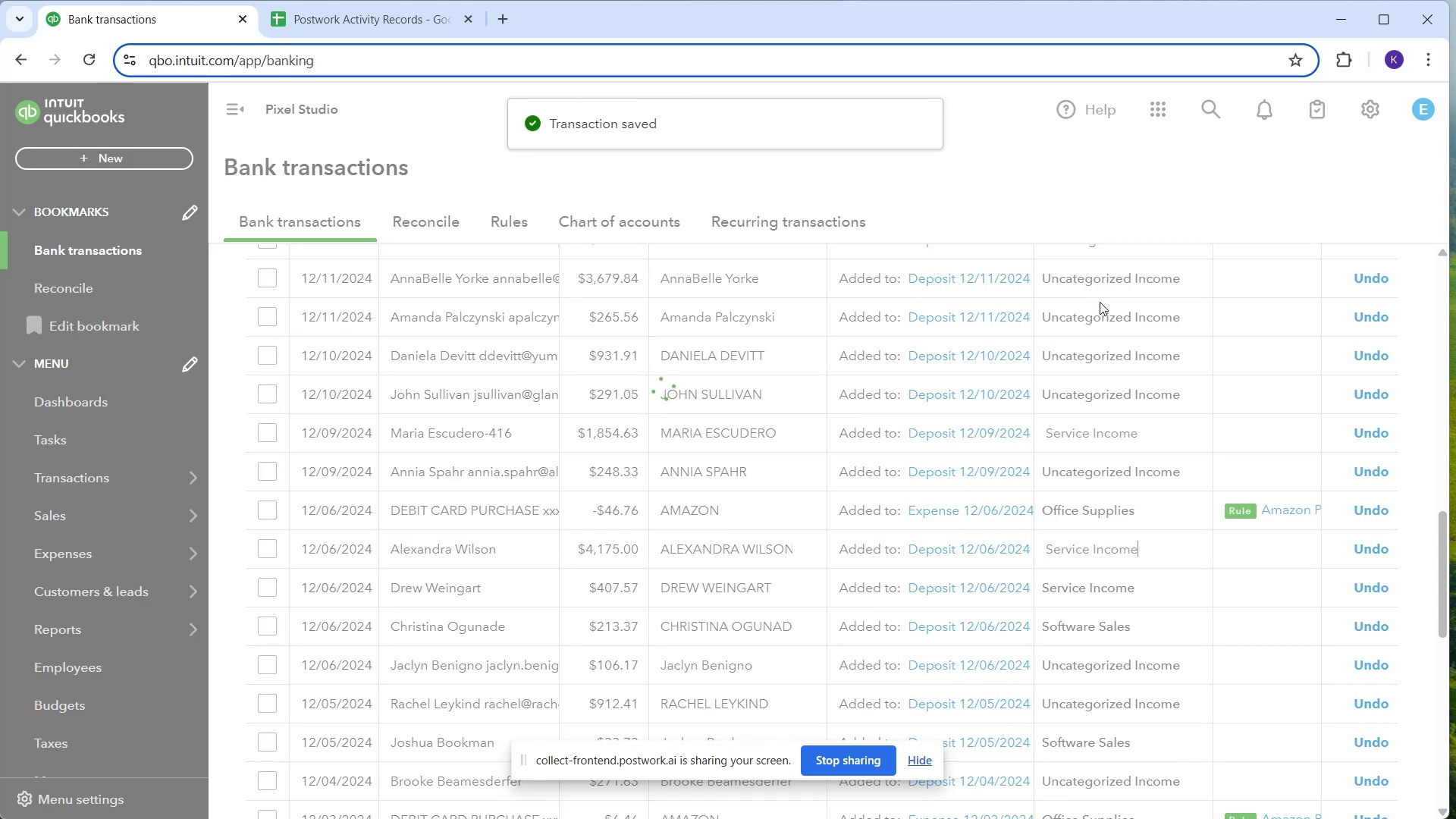 
scroll: coordinate [1184, 408], scroll_direction: up, amount: 18.0
 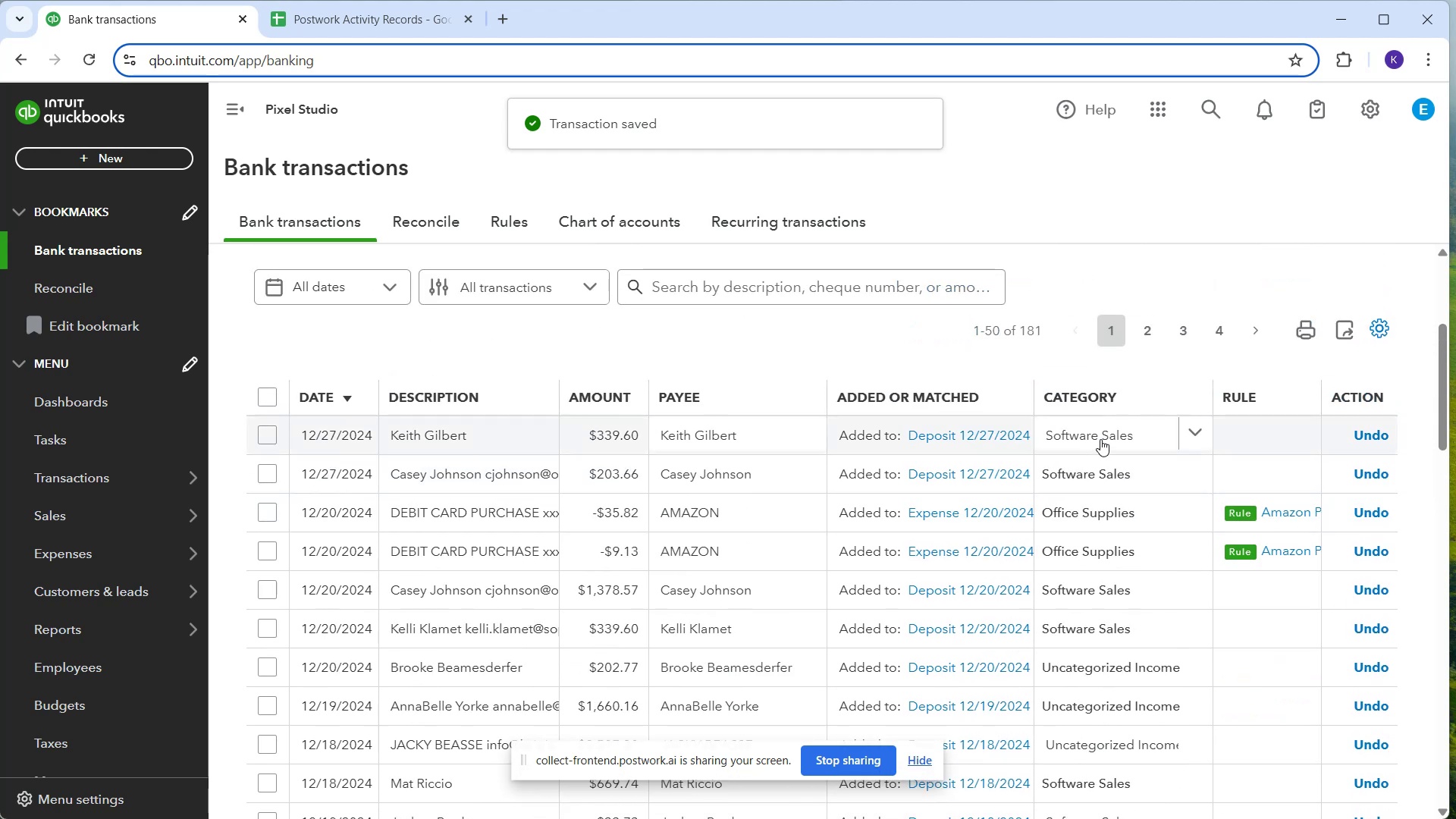 
left_click([1100, 439])
 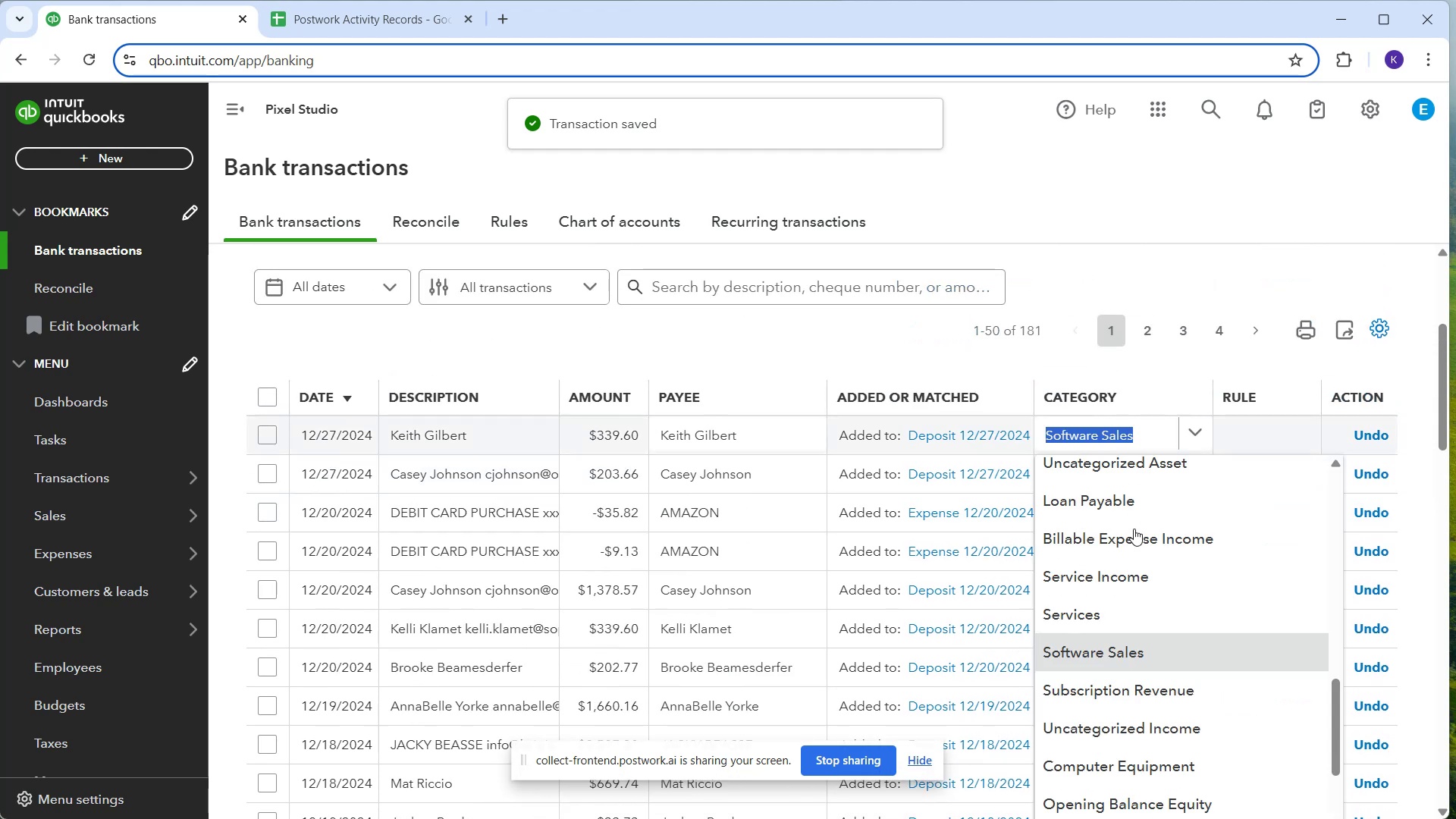 
scroll: coordinate [1163, 549], scroll_direction: up, amount: 4.0
 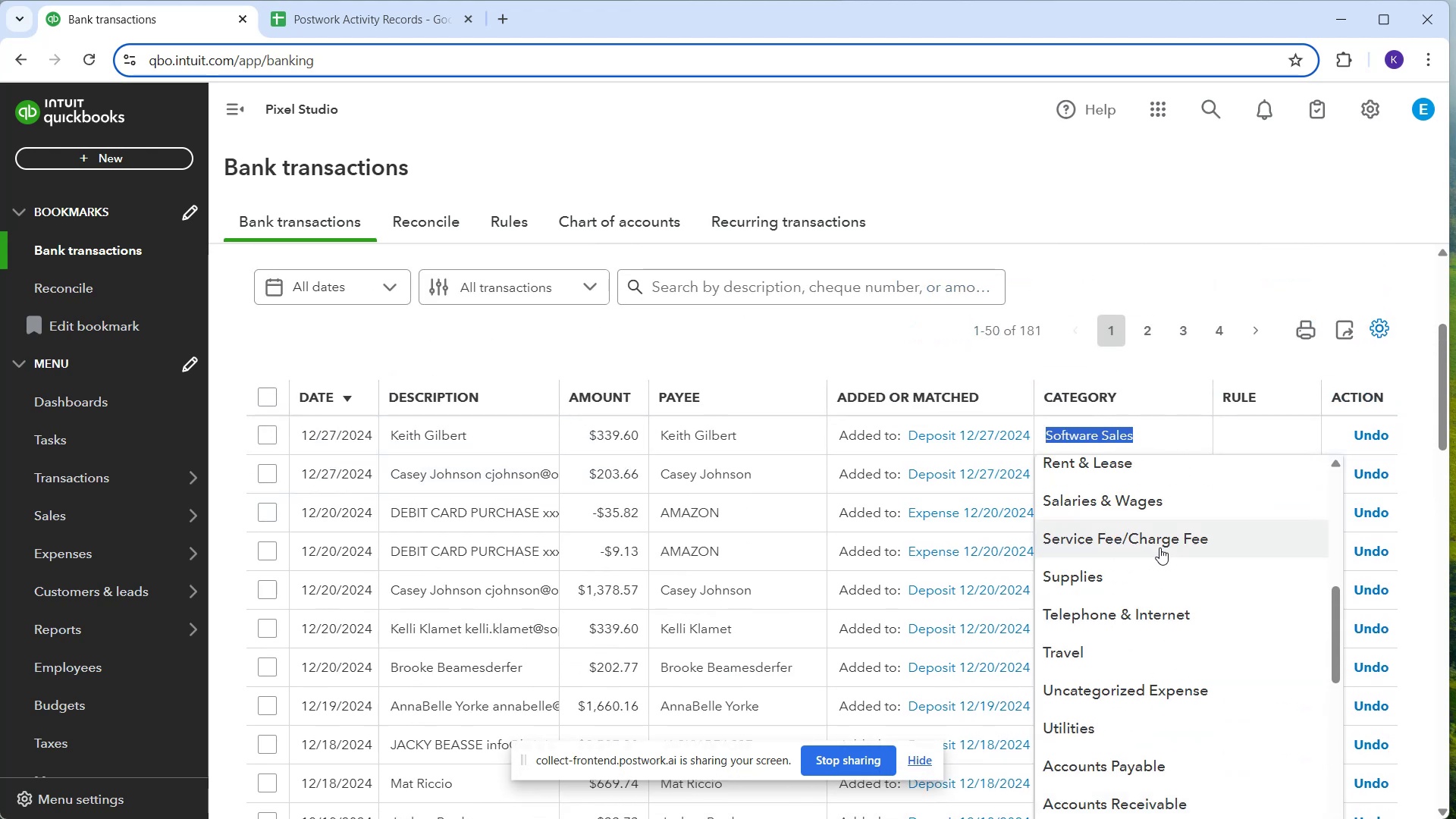 
scroll: coordinate [1159, 548], scroll_direction: down, amount: 3.0
 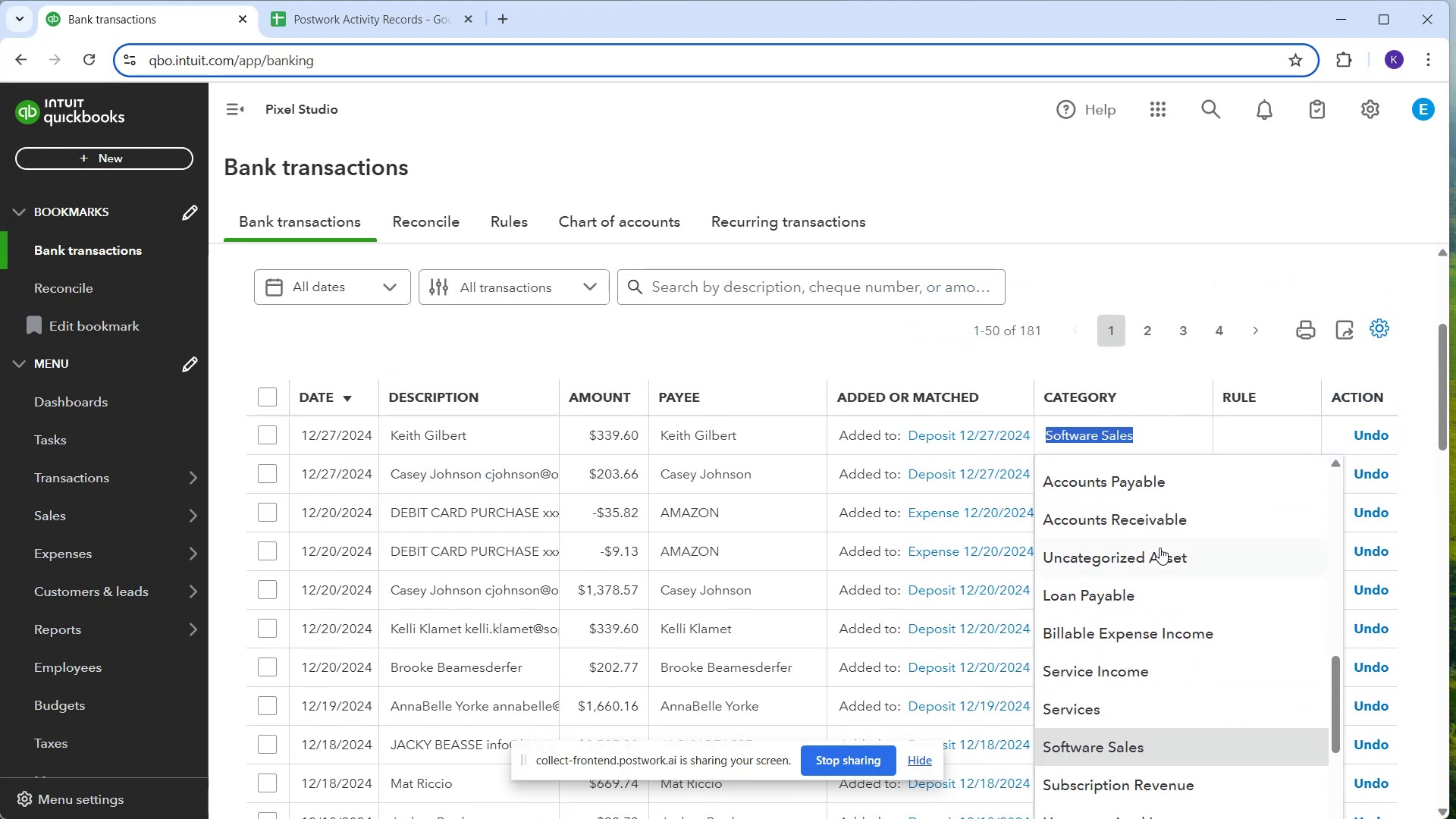 
scroll: coordinate [1153, 643], scroll_direction: up, amount: 7.0
 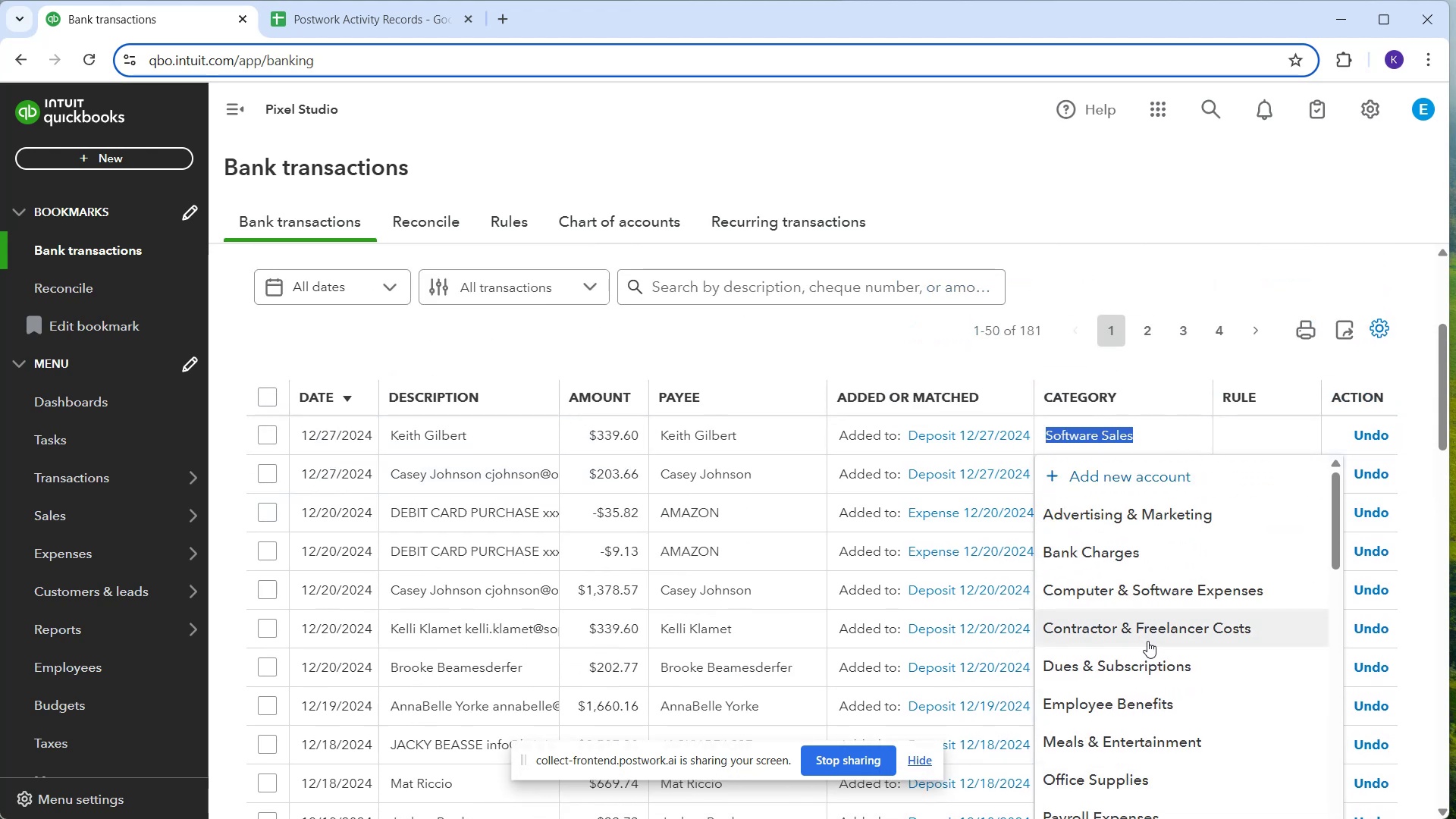 
scroll: coordinate [1173, 676], scroll_direction: down, amount: 9.0
 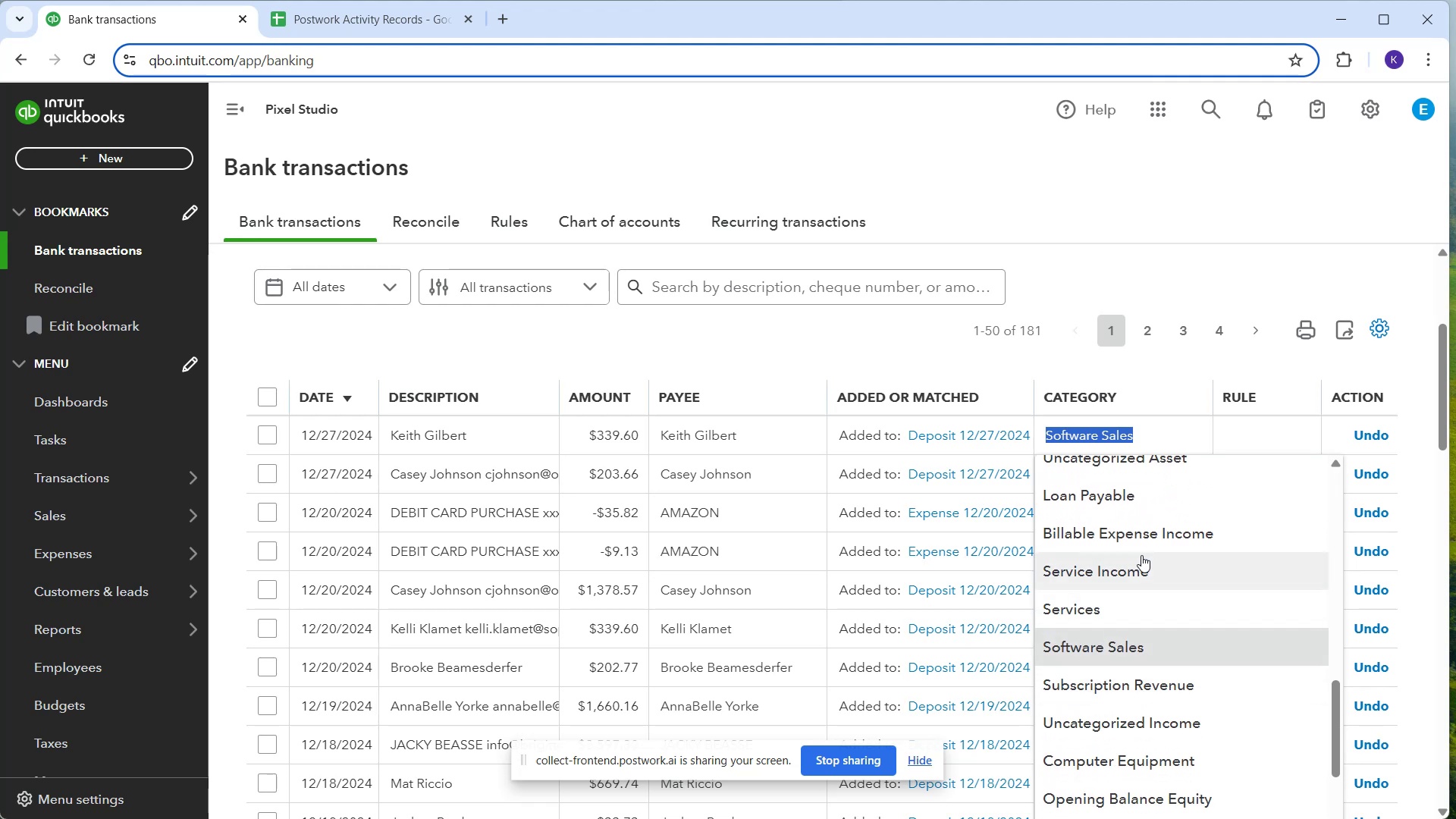 
left_click([1140, 554])
 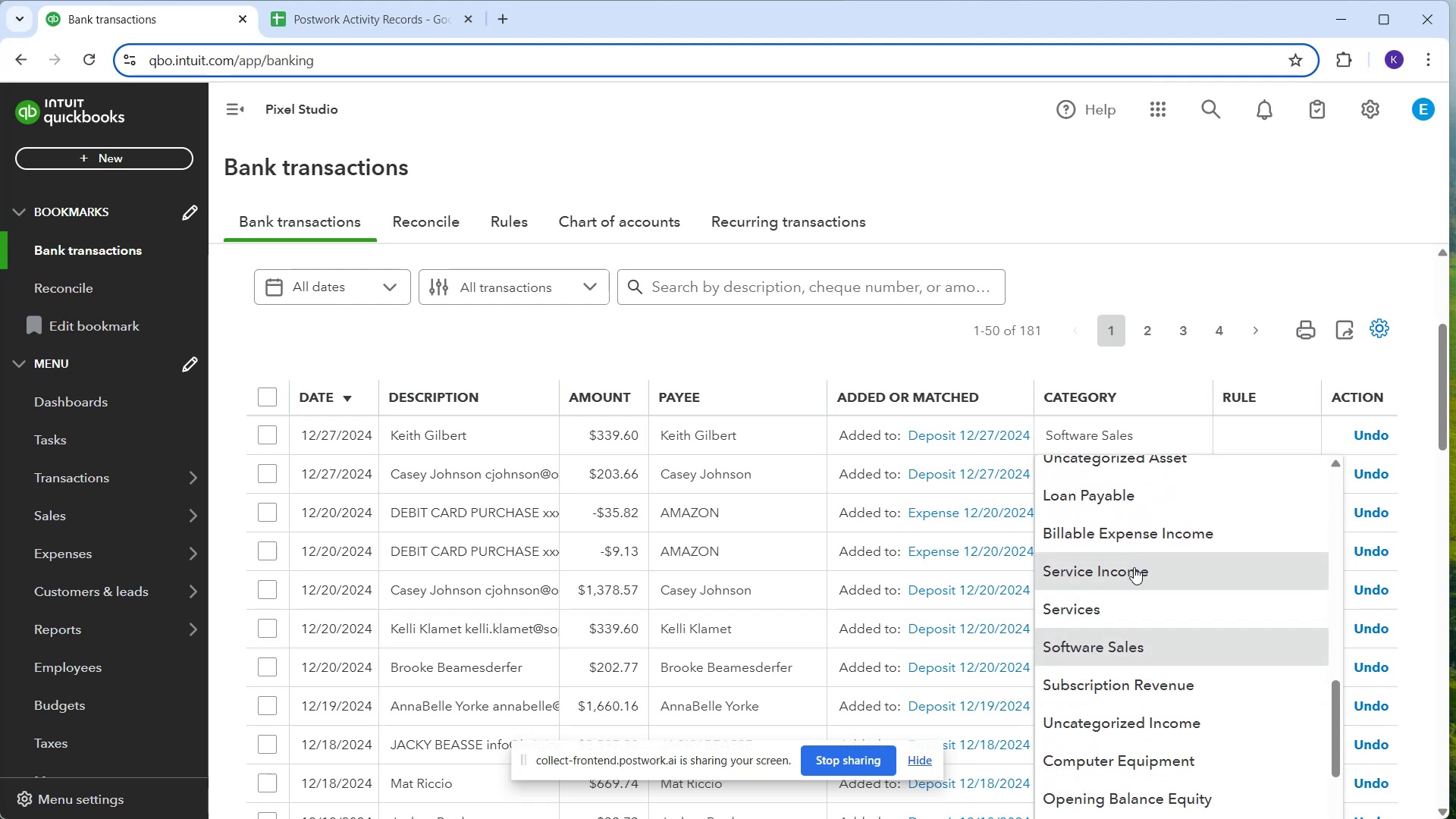 
left_click([1133, 573])
 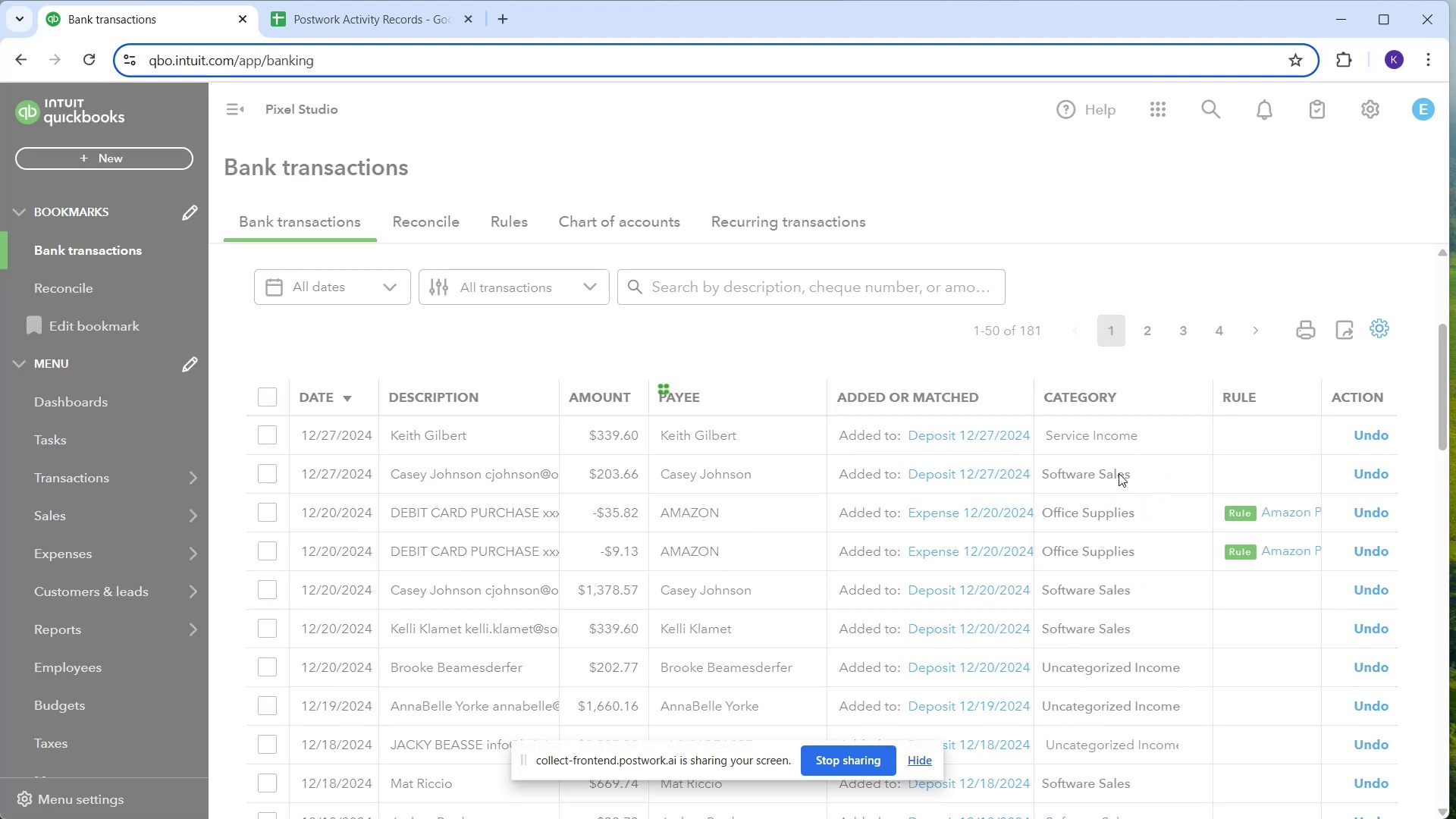 
left_click([1119, 473])
 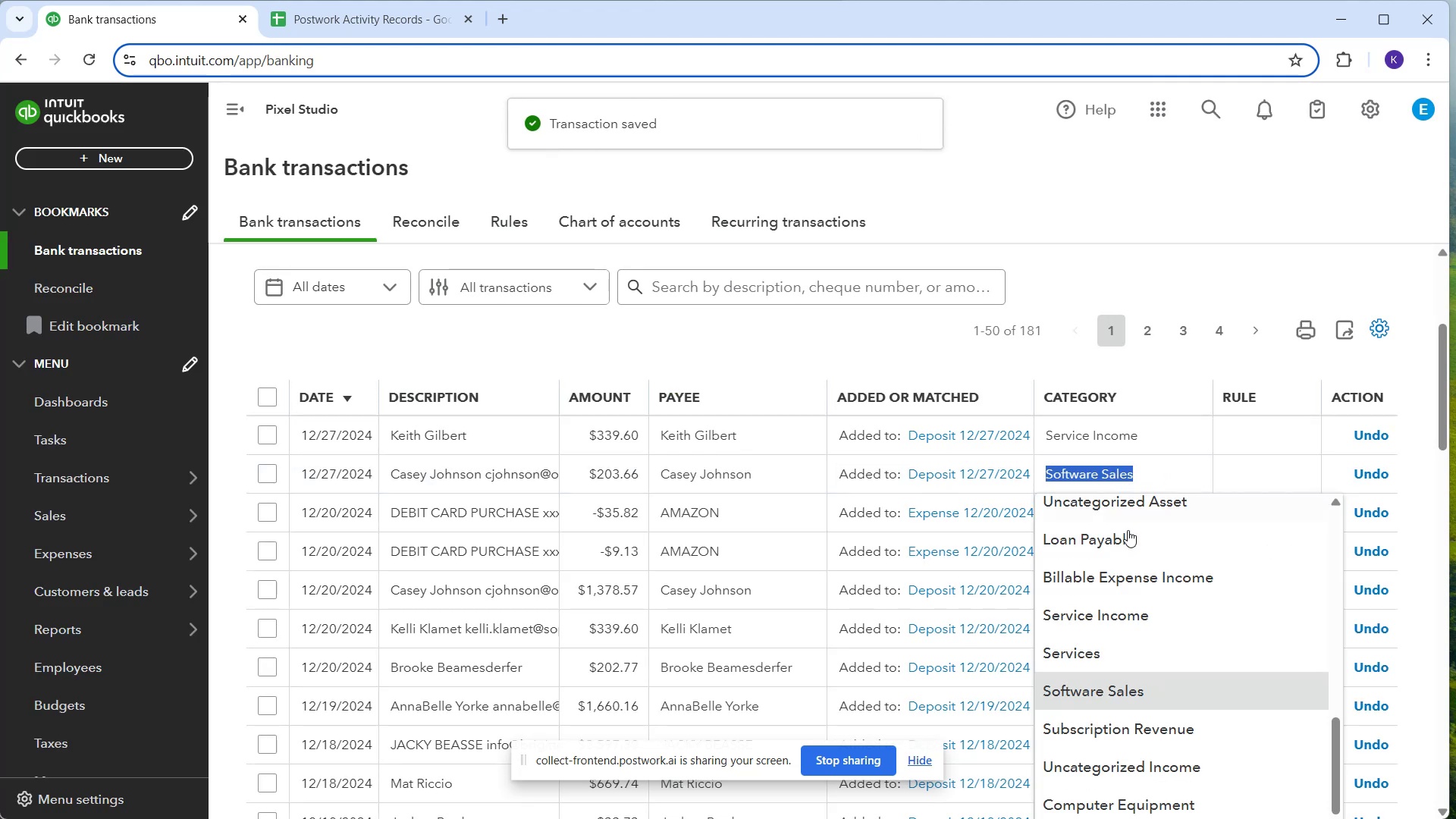 
mouse_move([1131, 717])
 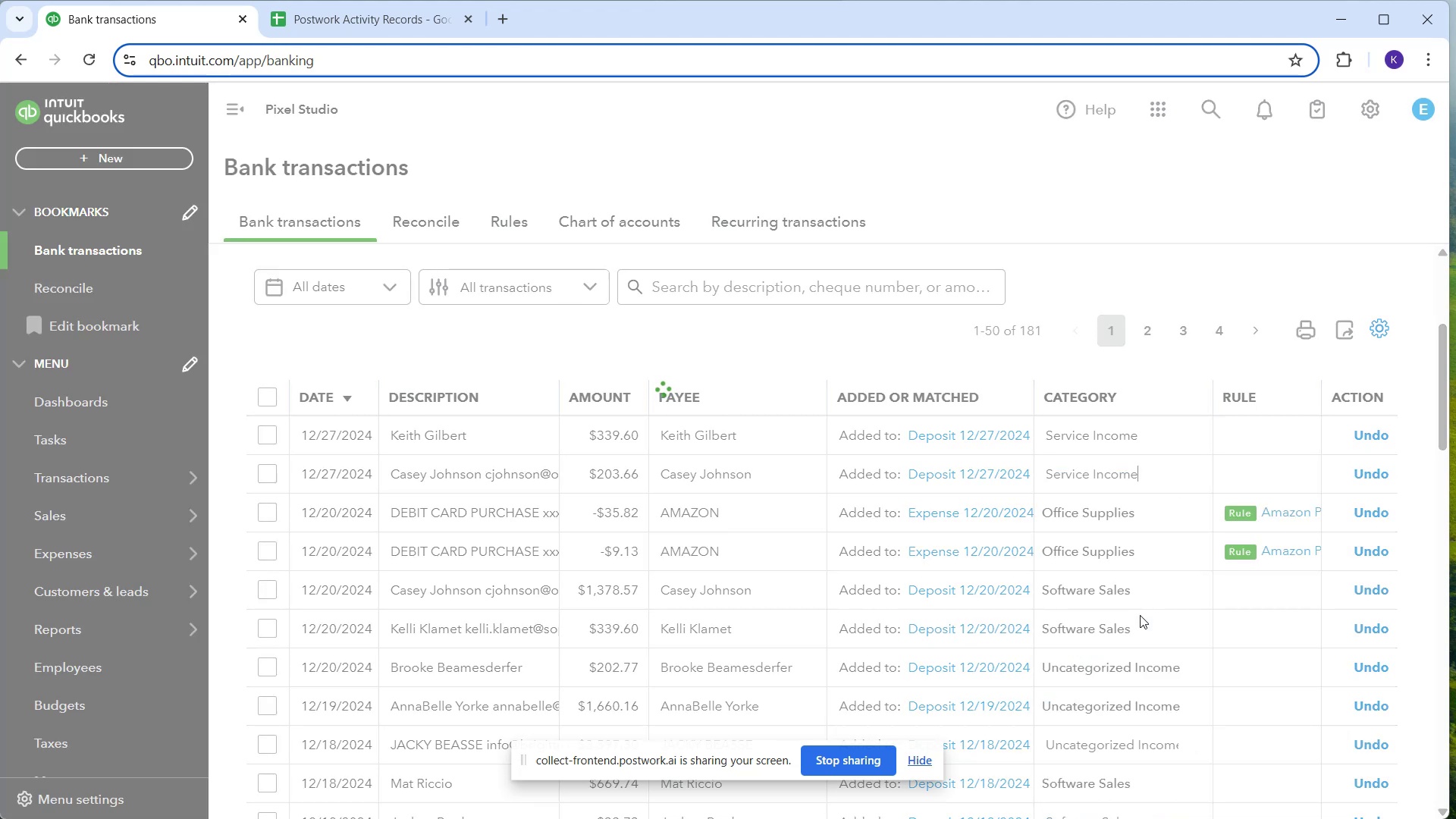 
wait(8.49)
 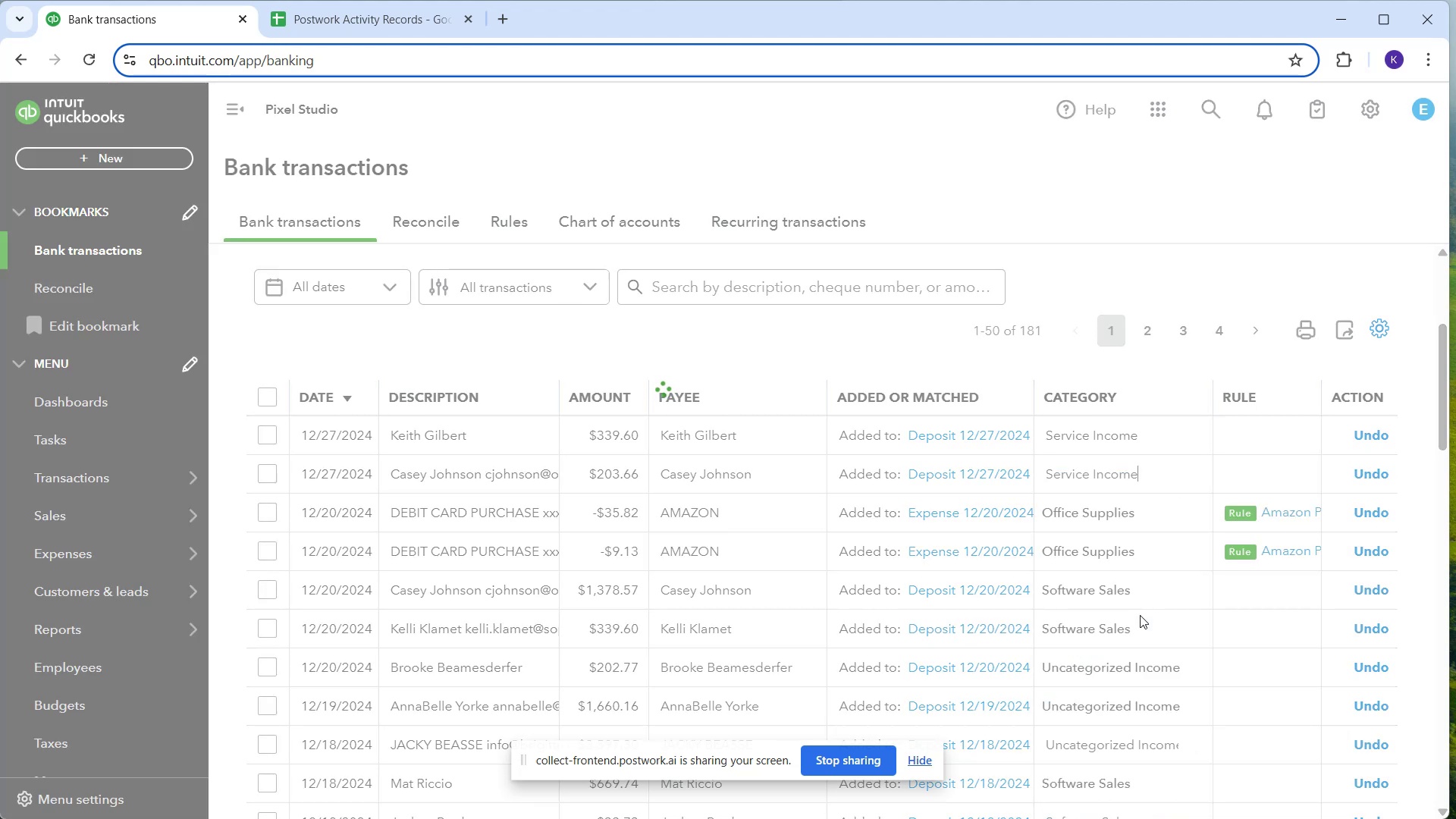 
scroll: coordinate [1151, 667], scroll_direction: down, amount: 1.0
 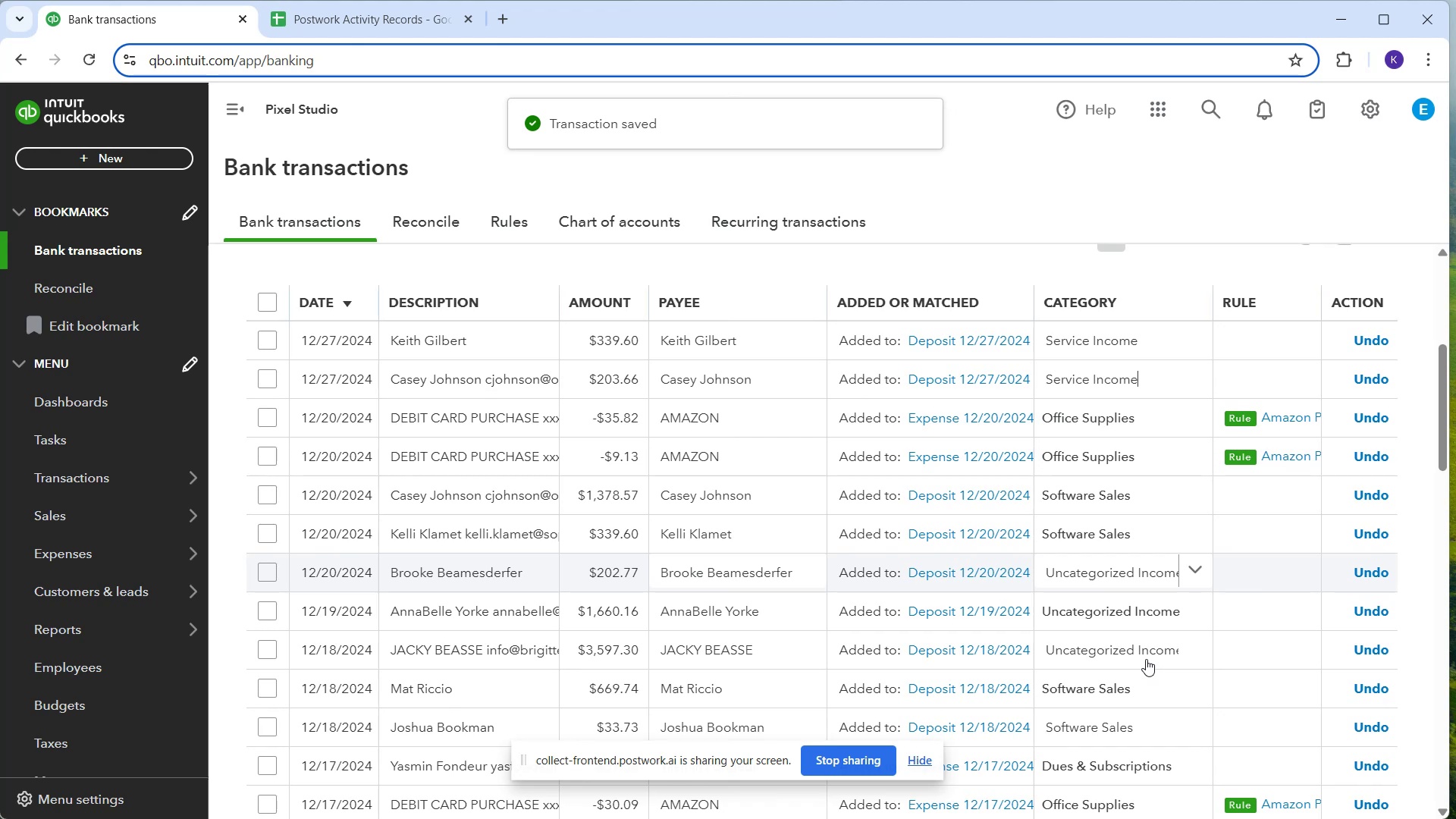 
mouse_move([1115, 604])
 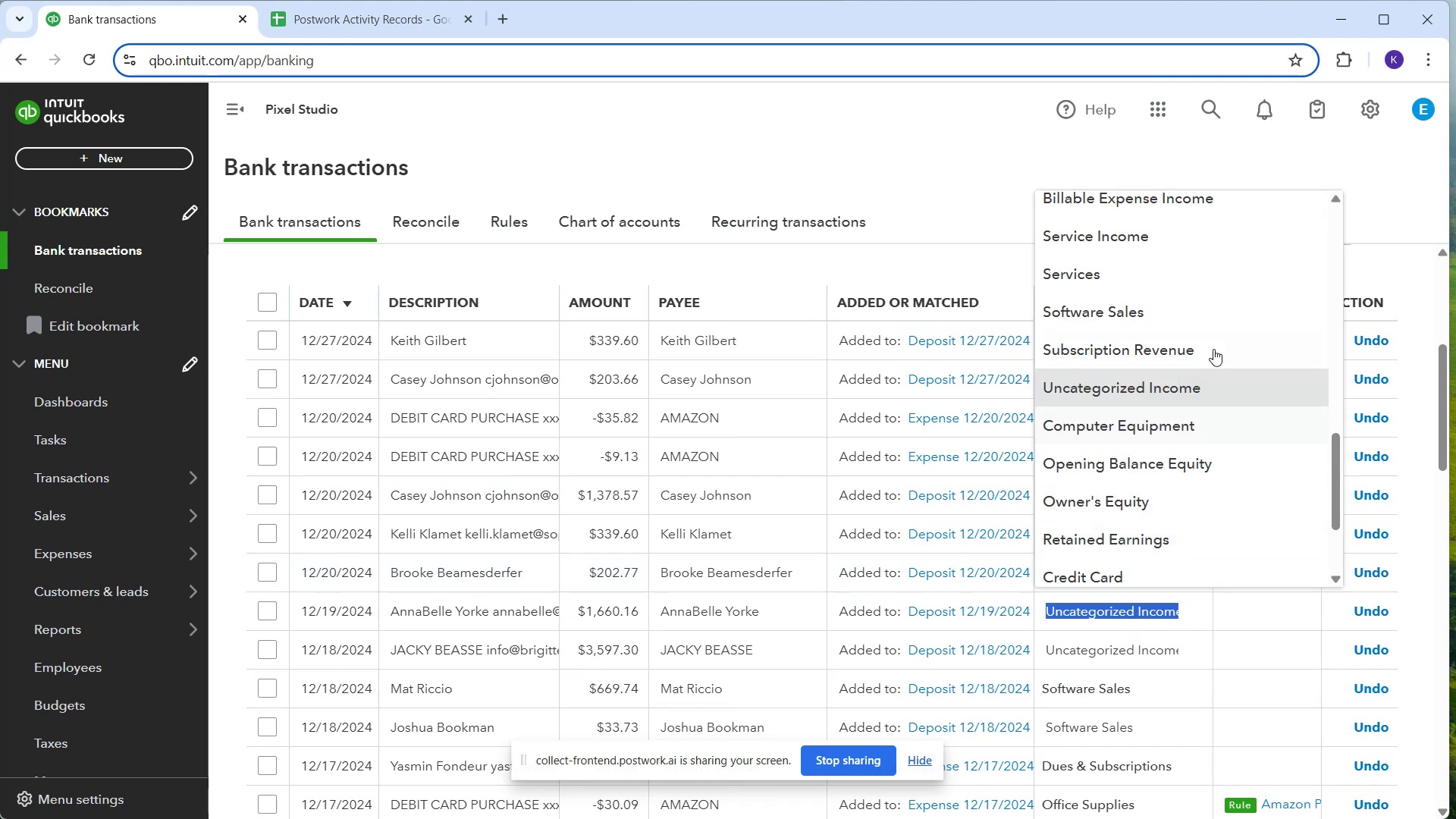 
left_click([1370, 256])
 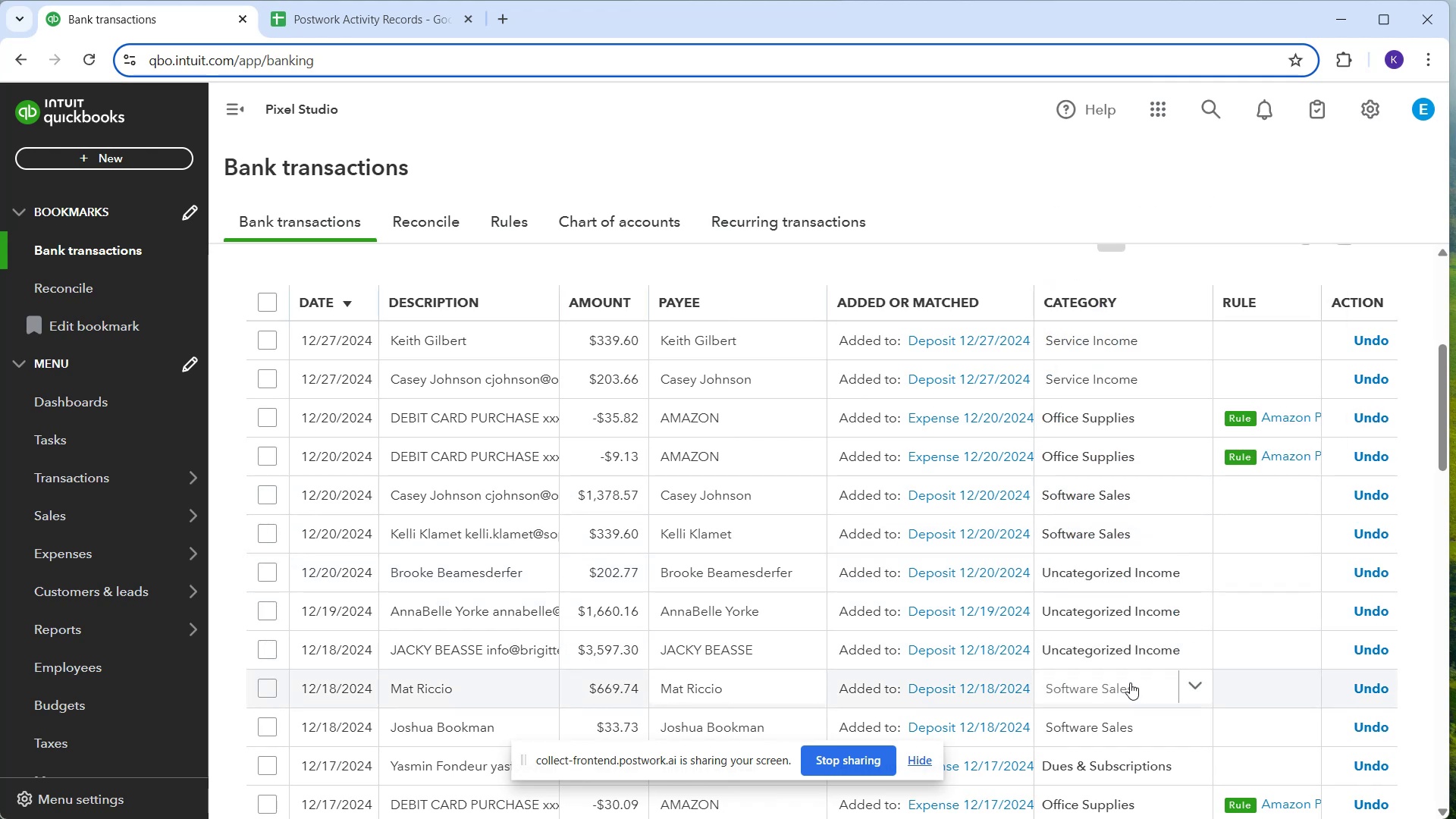 
left_click([1129, 686])
 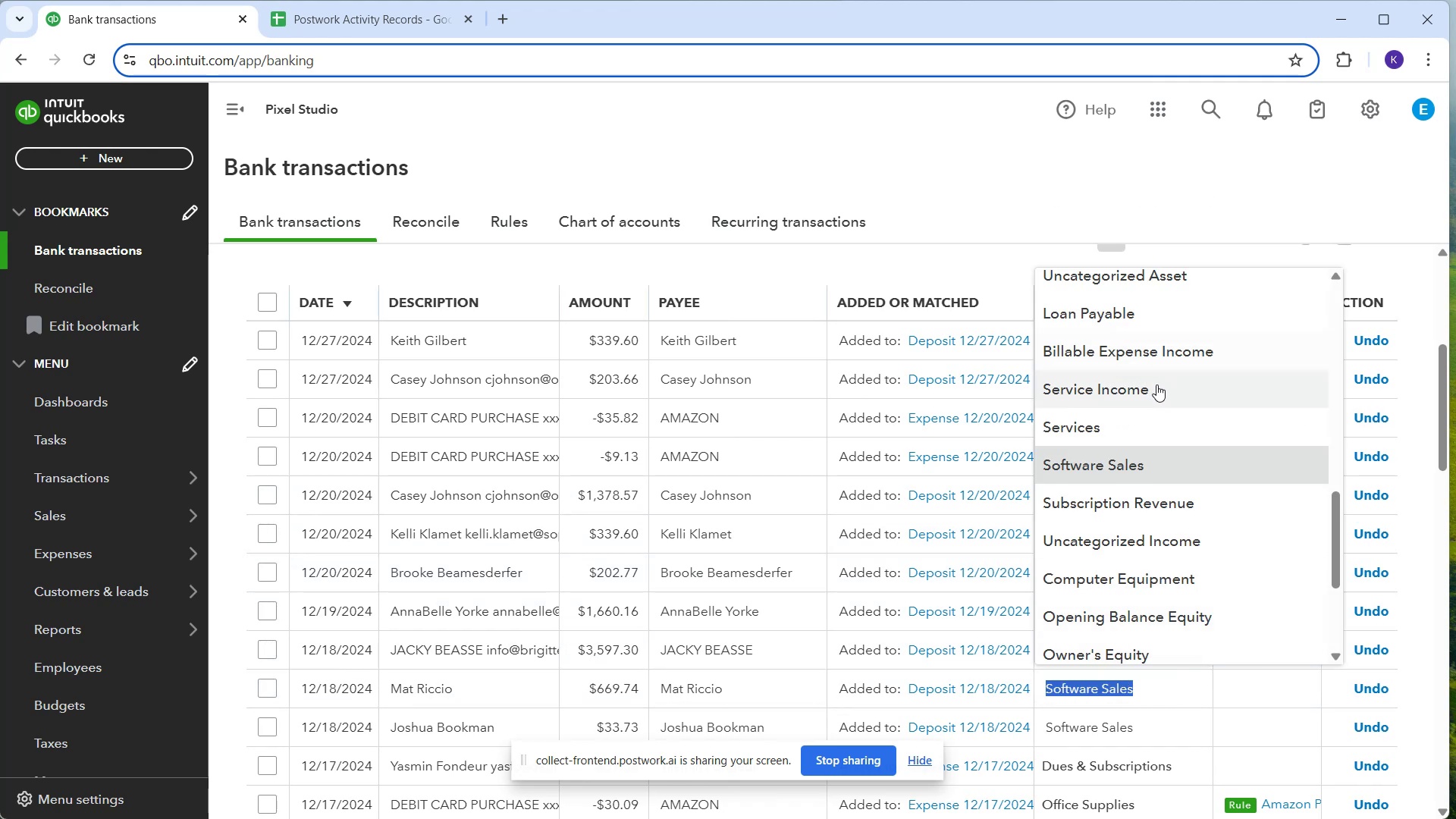 
left_click([1158, 391])
 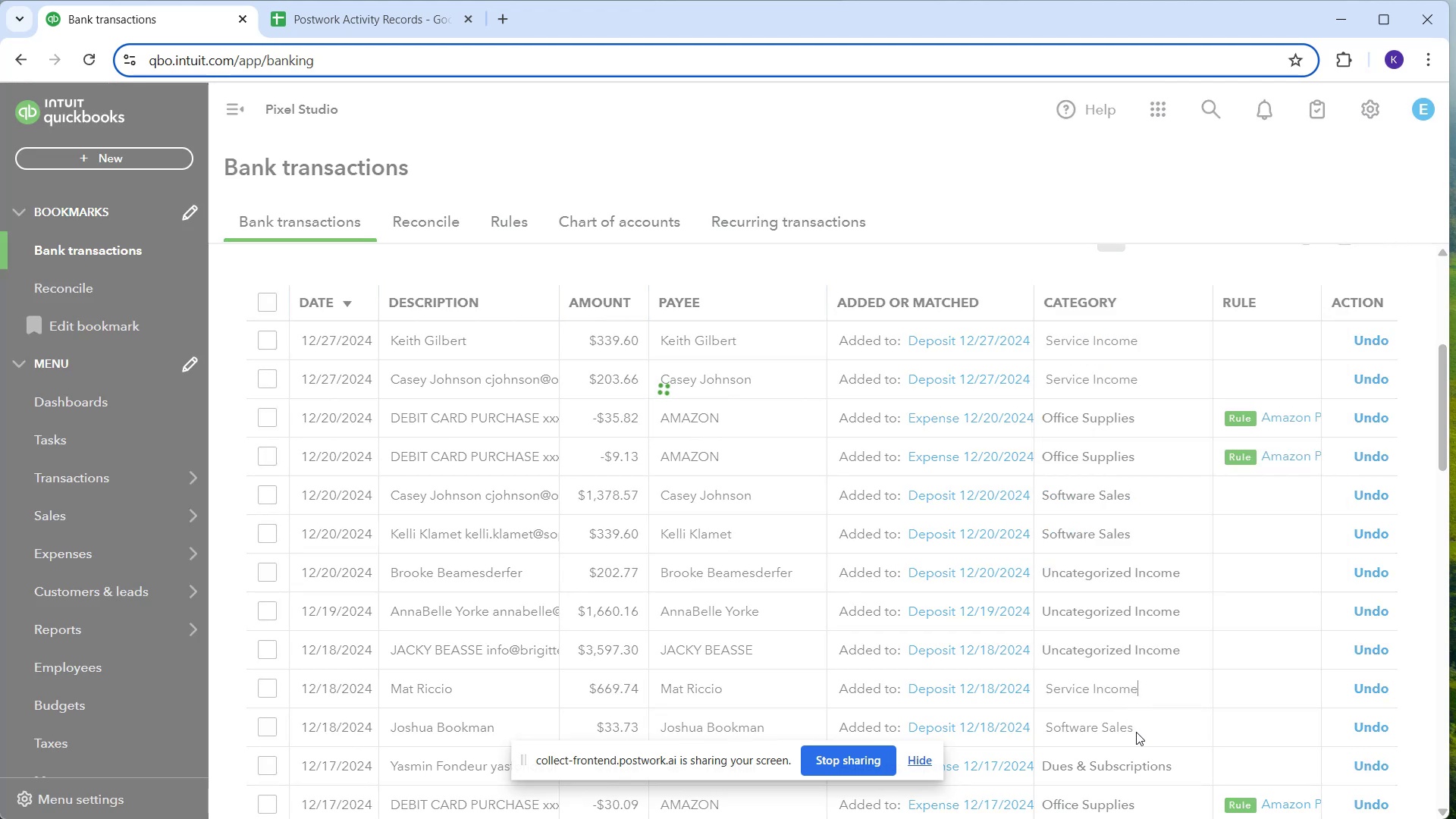 
left_click([1122, 729])
 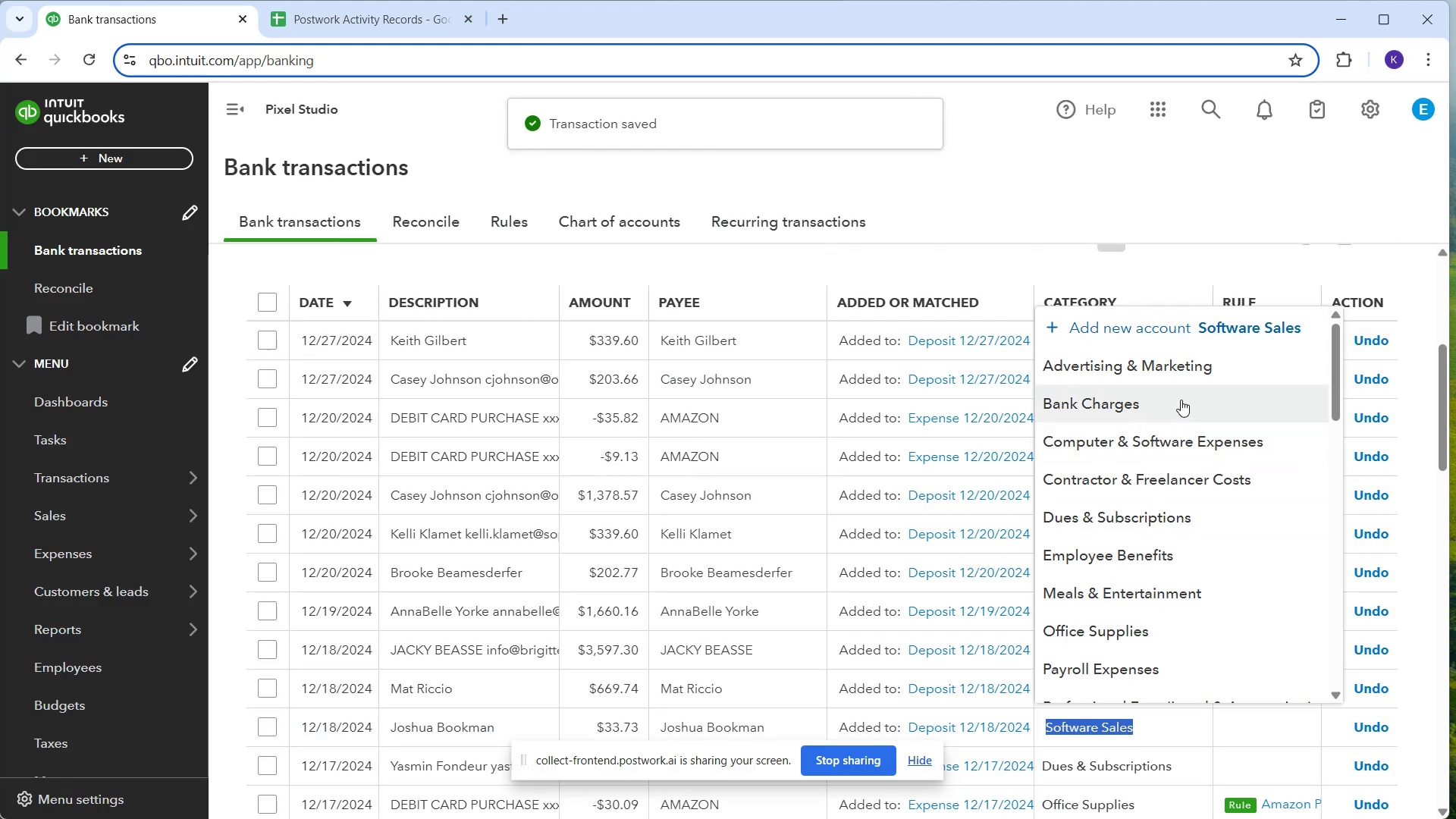 
scroll: coordinate [1150, 626], scroll_direction: down, amount: 4.0
 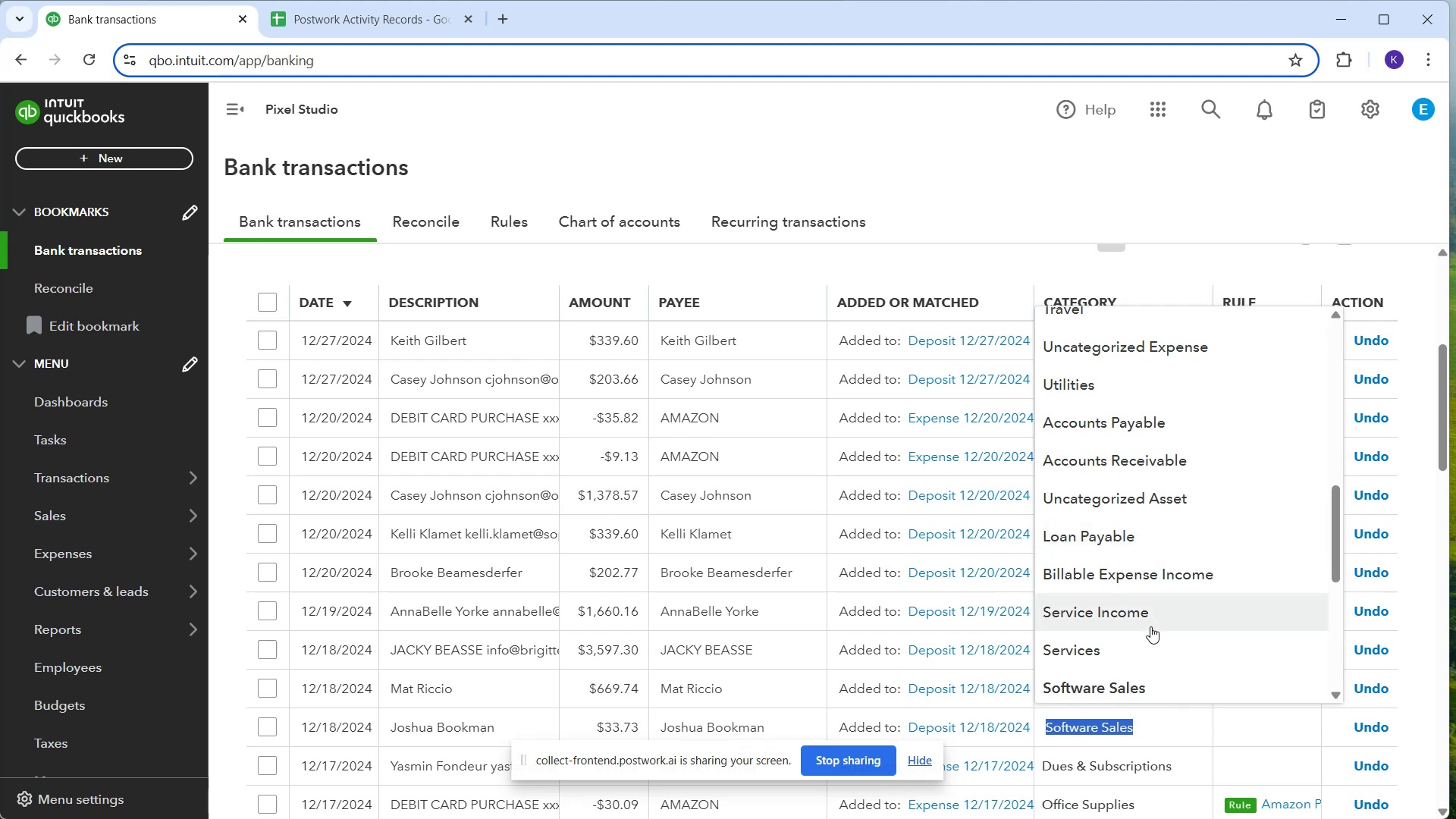 
left_click([1150, 626])
 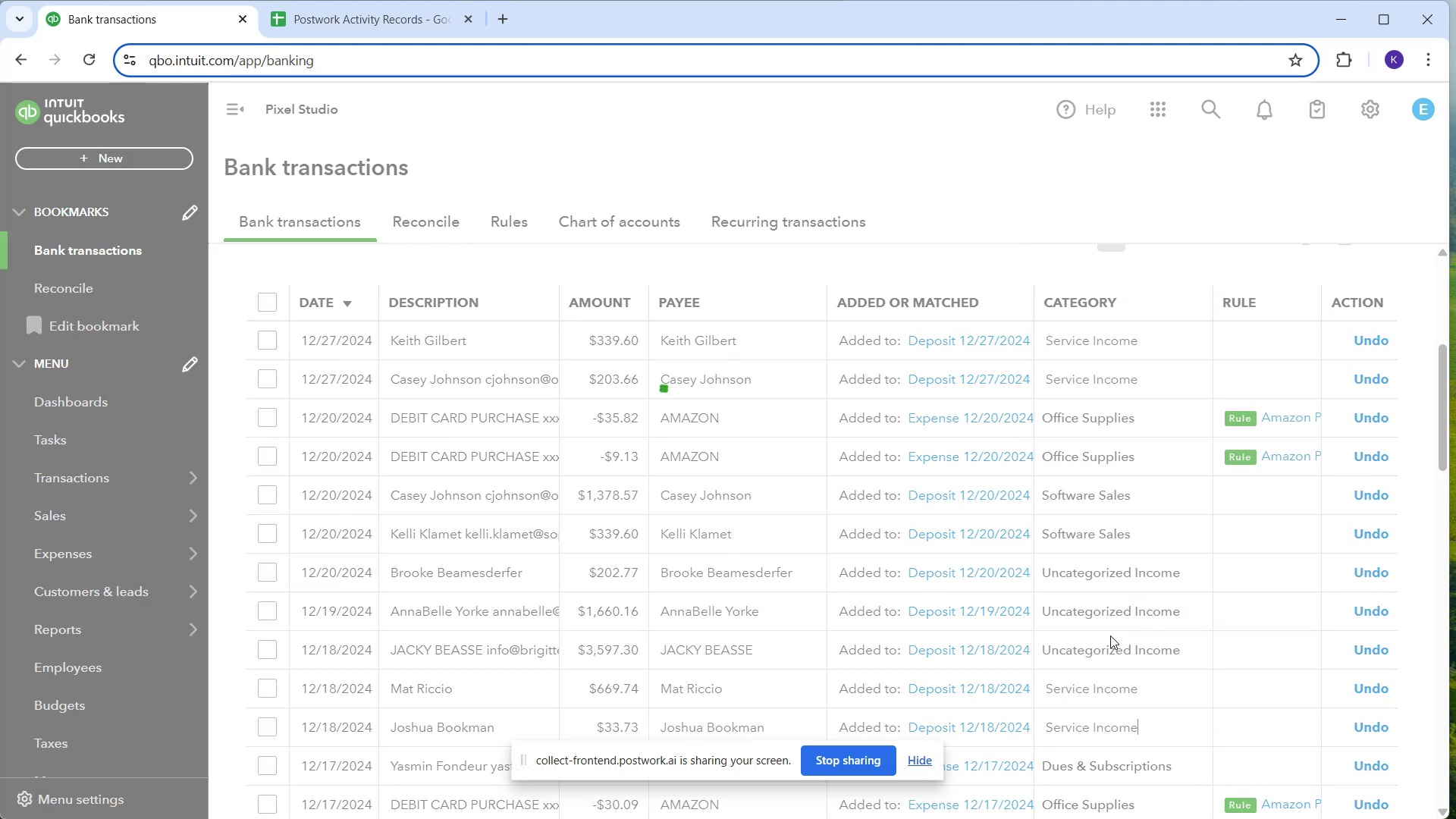 
scroll: coordinate [1091, 577], scroll_direction: down, amount: 8.0
 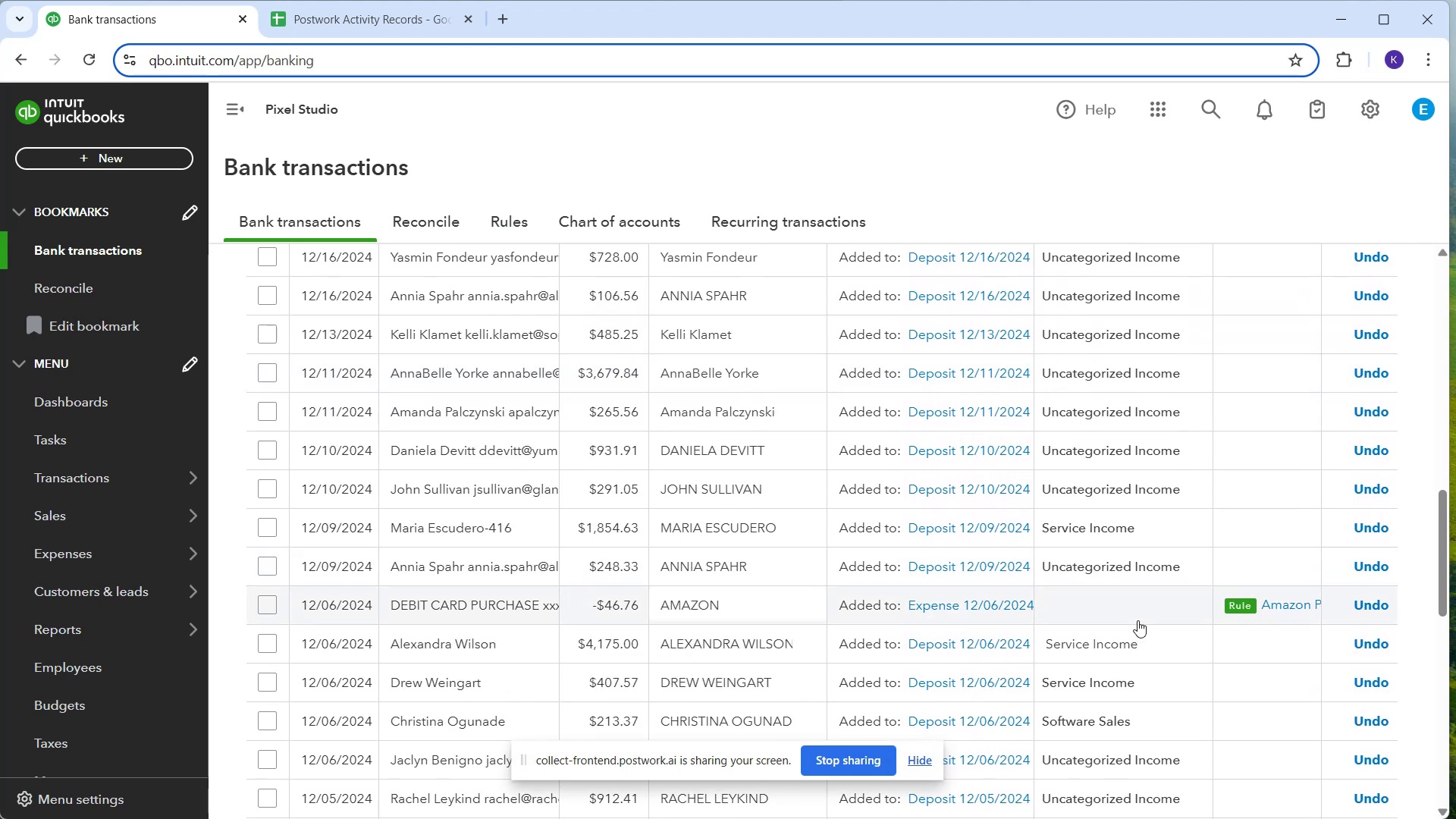 
scroll: coordinate [1126, 661], scroll_direction: down, amount: 1.0
 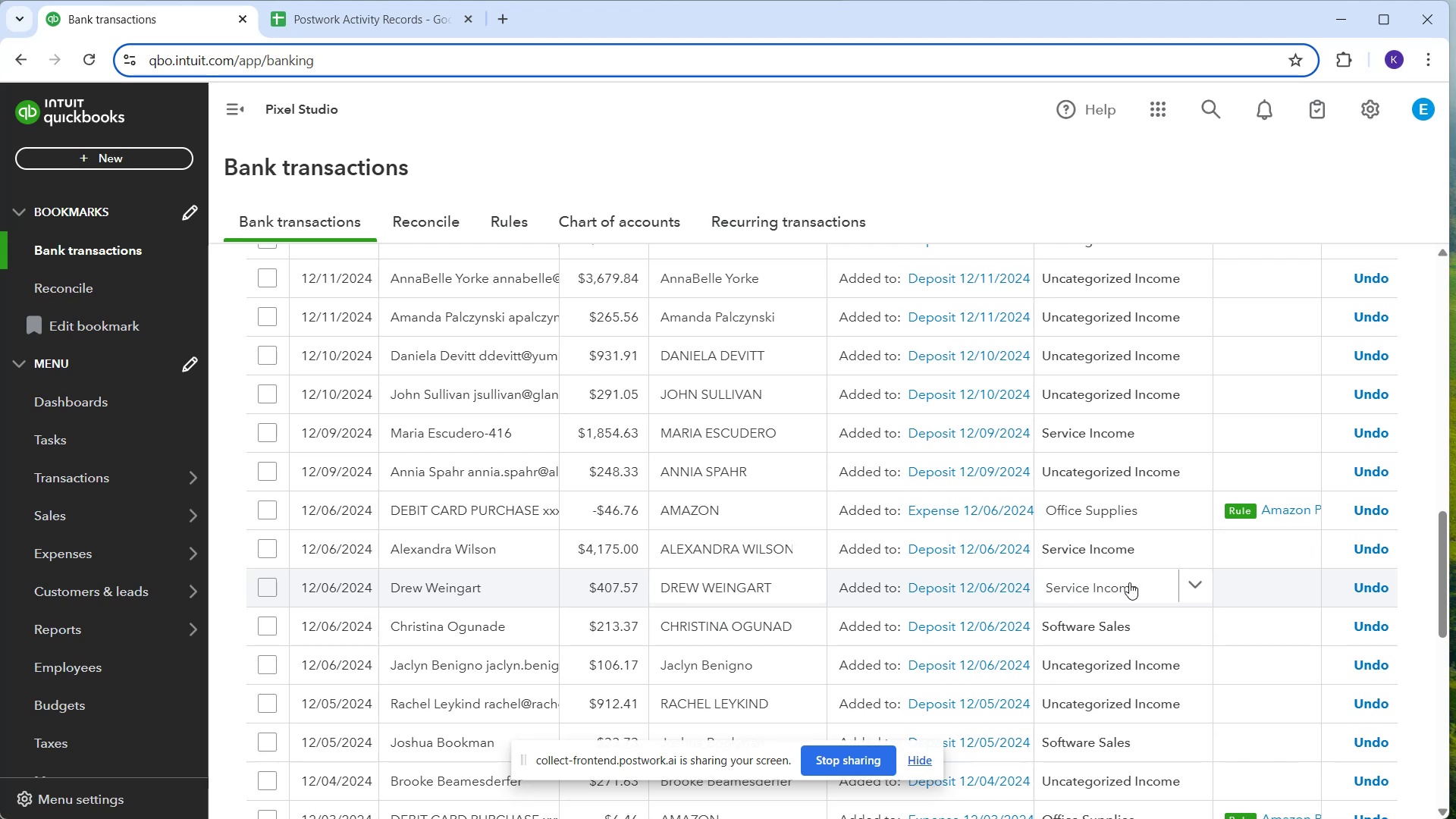 
mouse_move([1123, 622])
 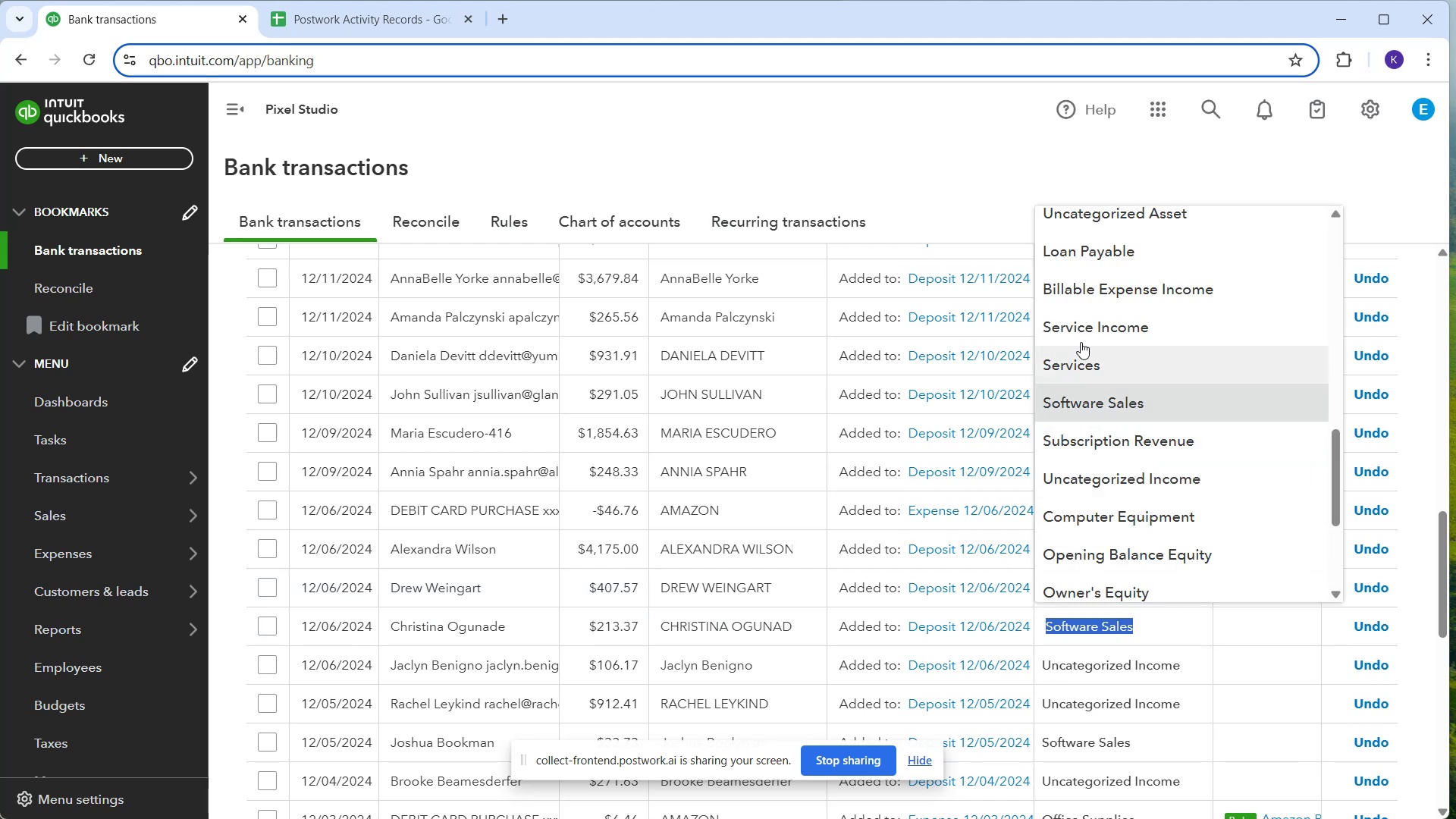 
left_click([1083, 326])
 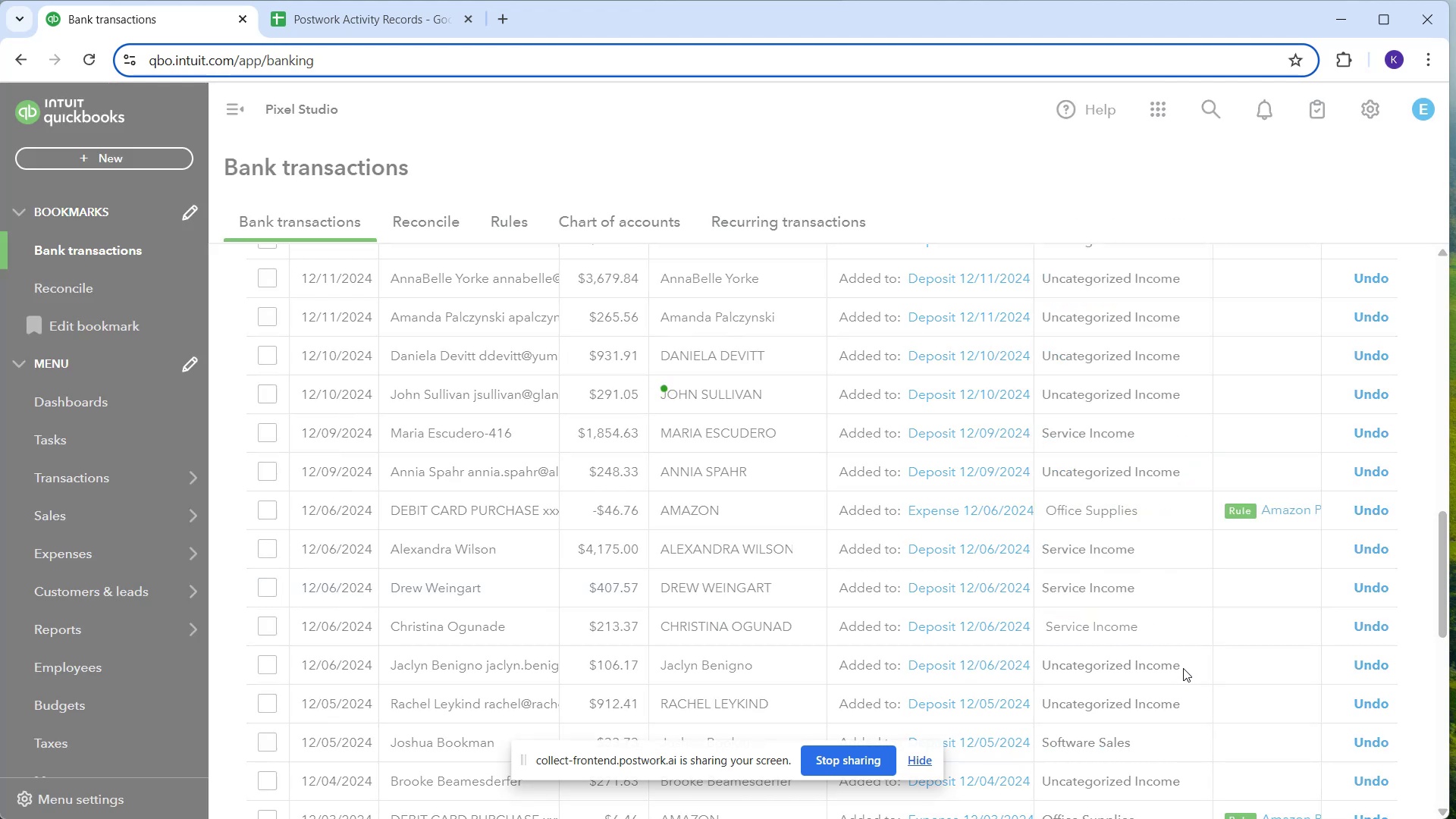 
scroll: coordinate [1181, 662], scroll_direction: down, amount: 2.0
 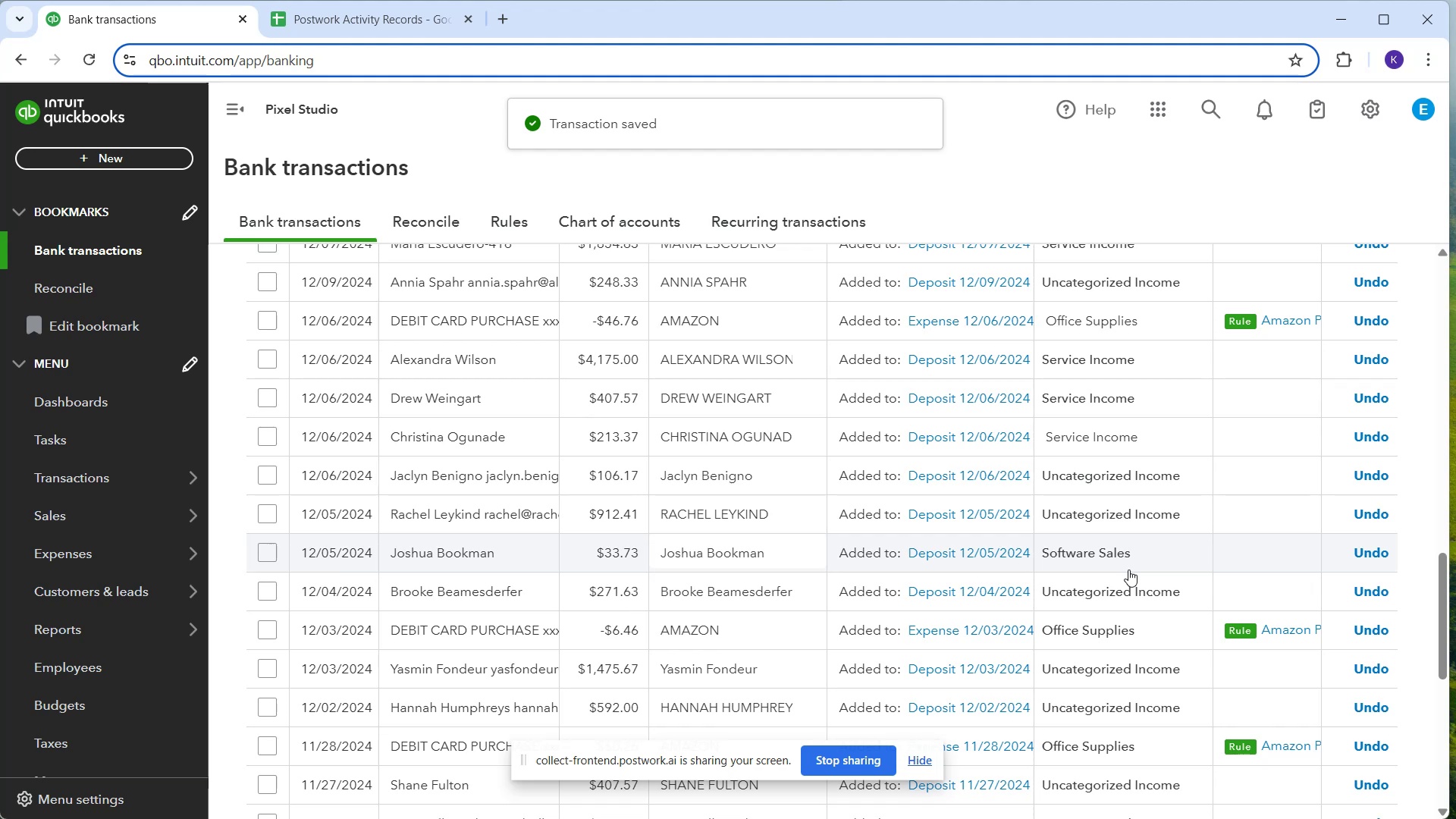 
left_click([1123, 558])
 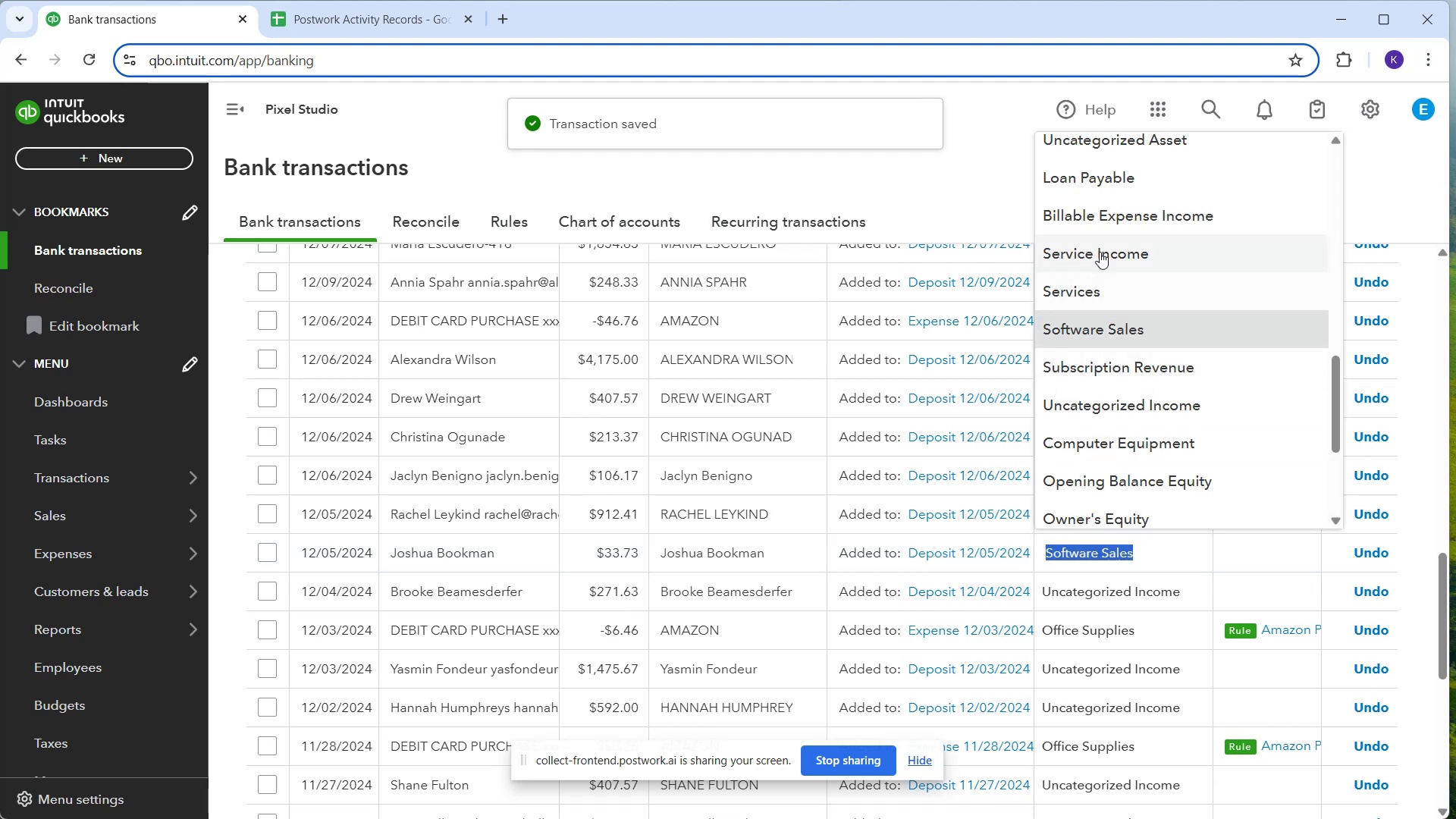 
left_click([1103, 251])
 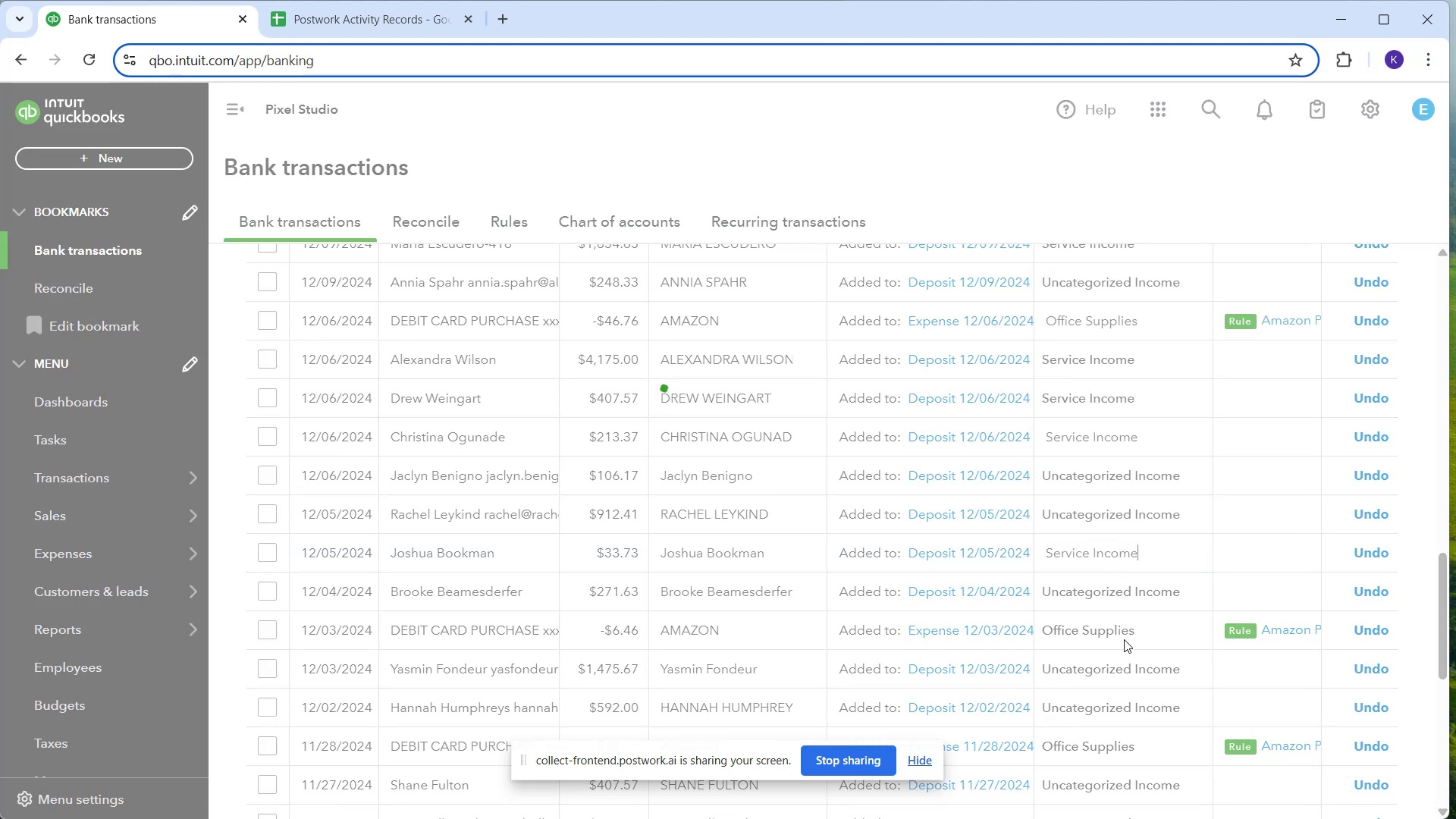 
mouse_move([1117, 664])
 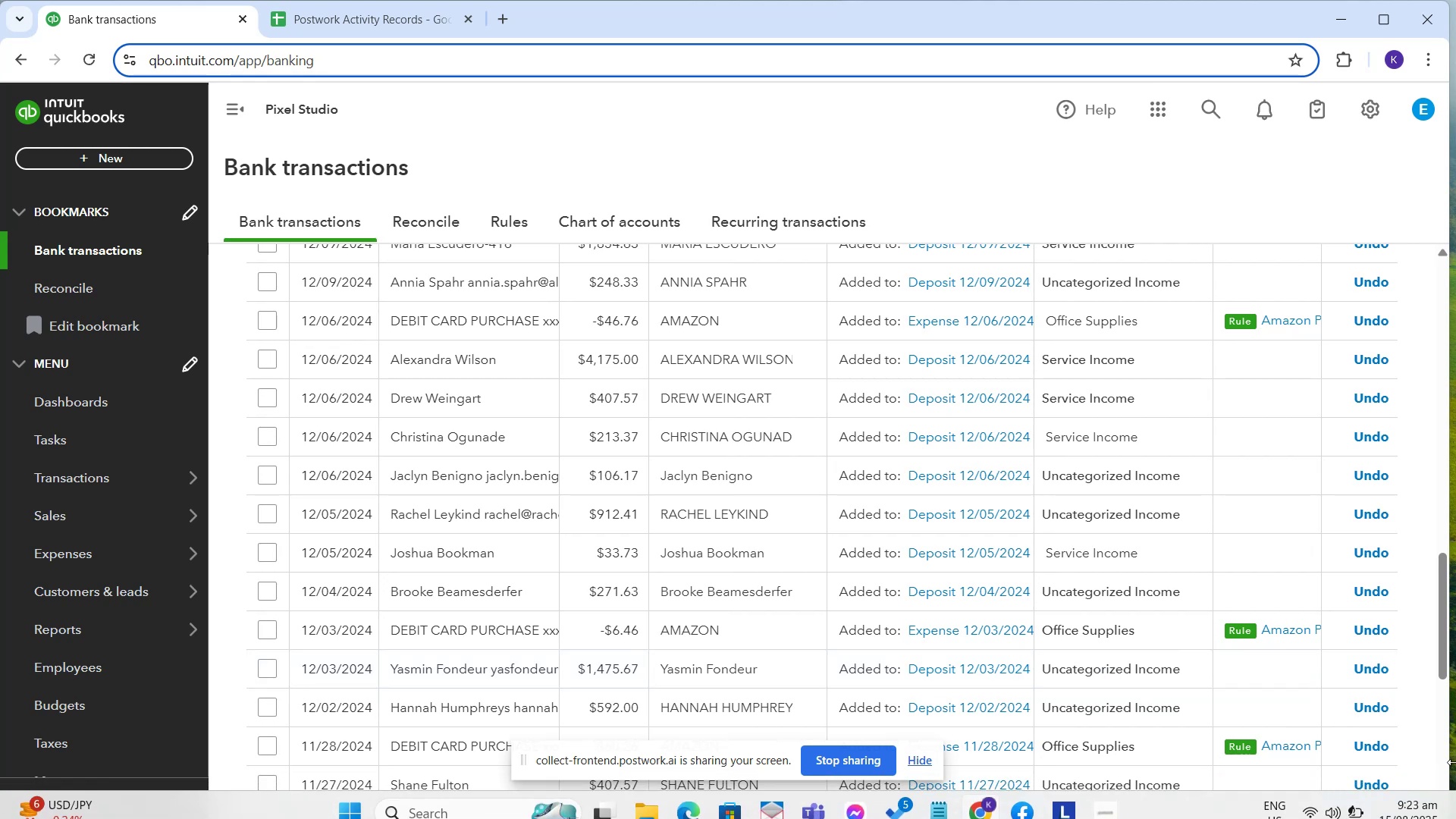 
wait(15.44)
 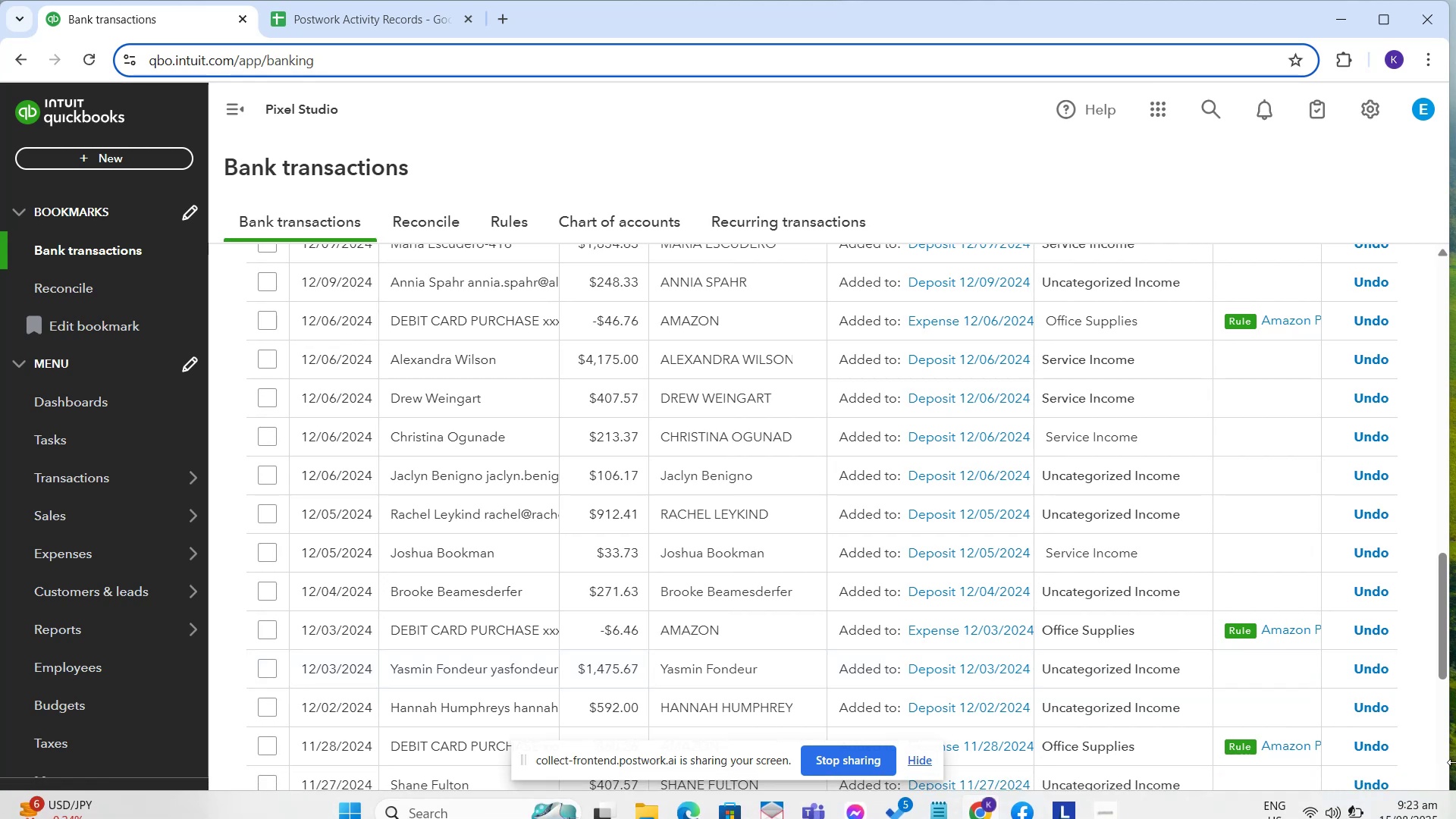 
left_click([1167, 595])
 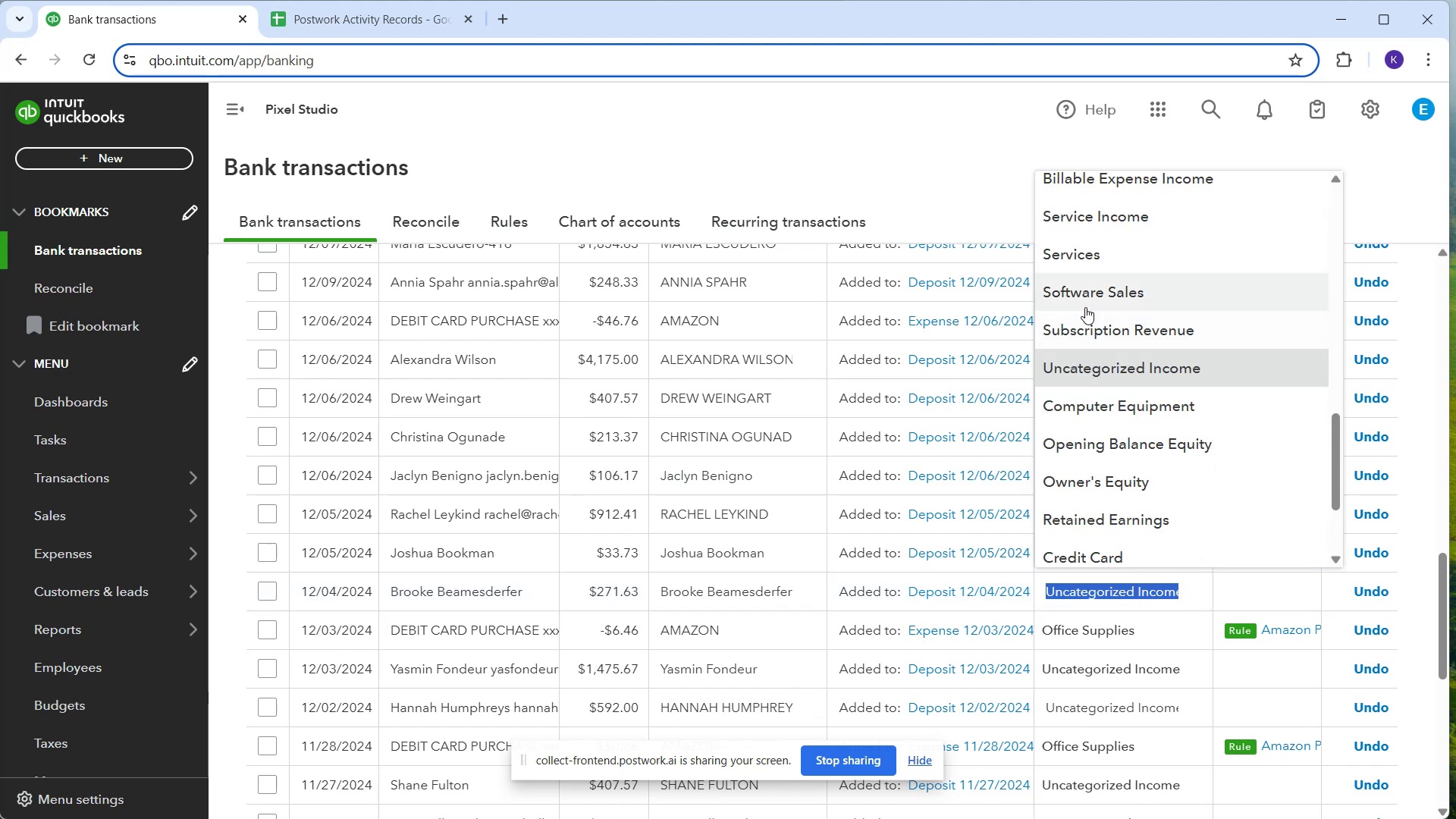 
mouse_move([1077, 284])
 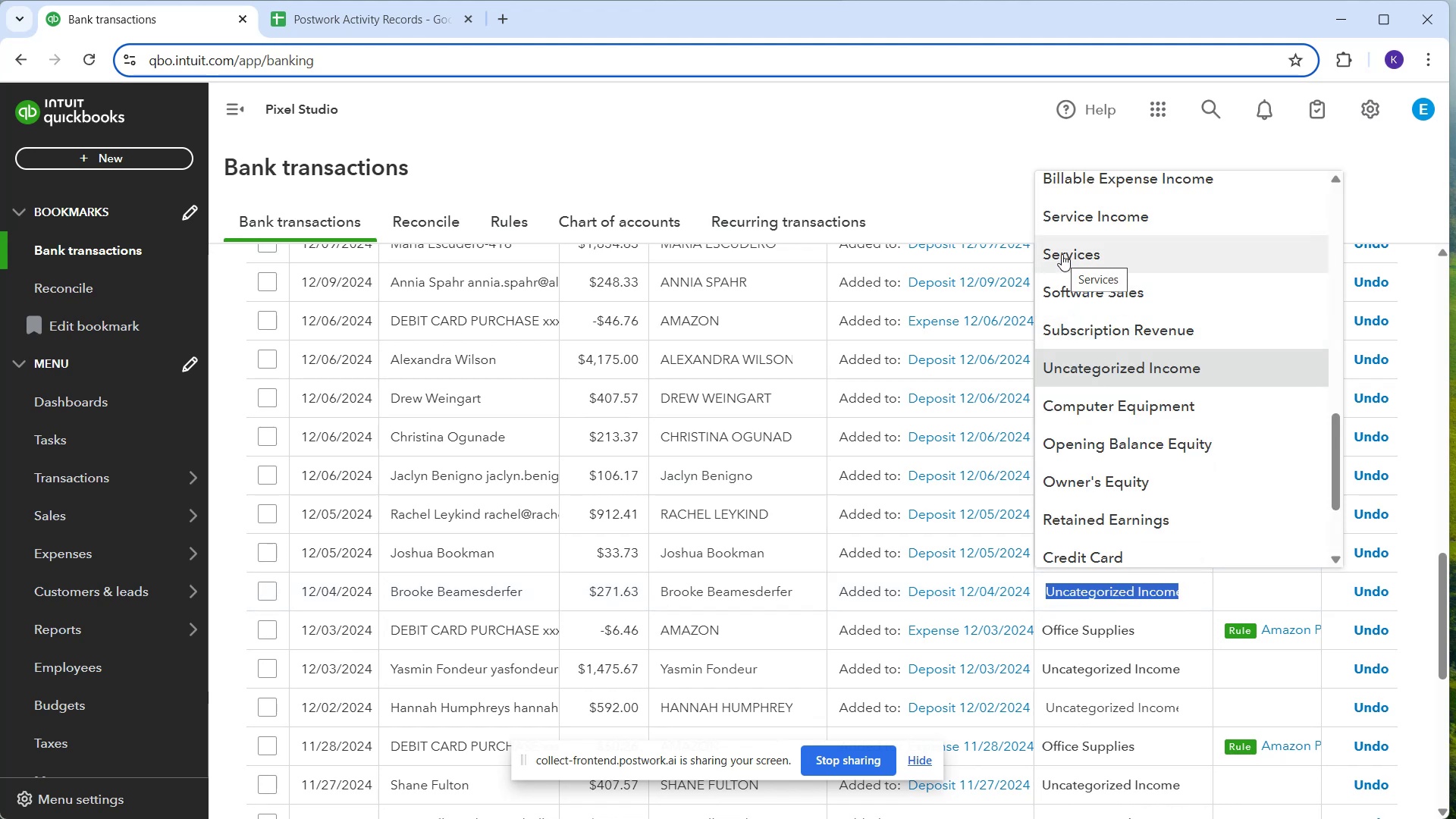 
left_click([1062, 254])
 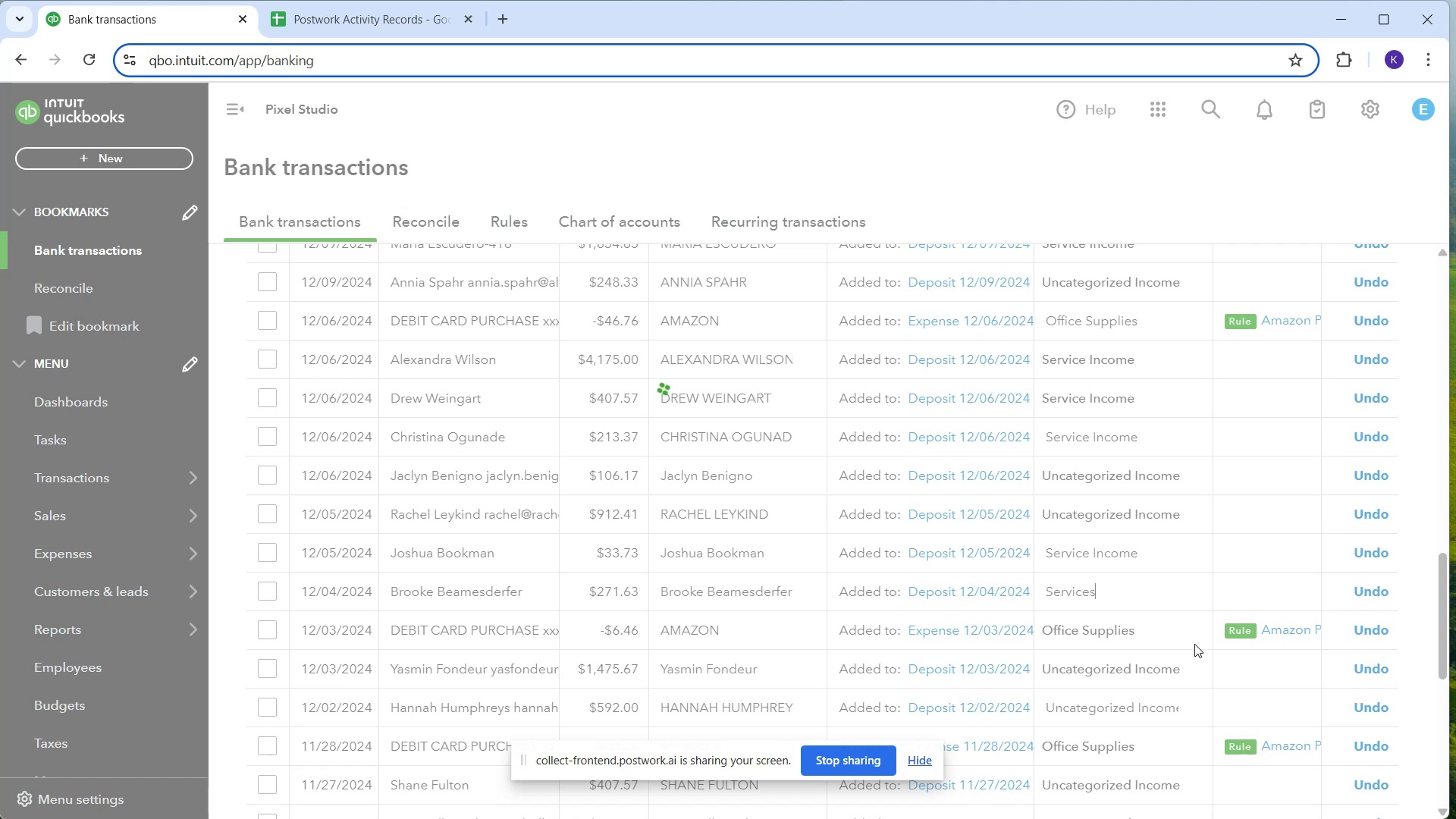 
left_click([1150, 592])
 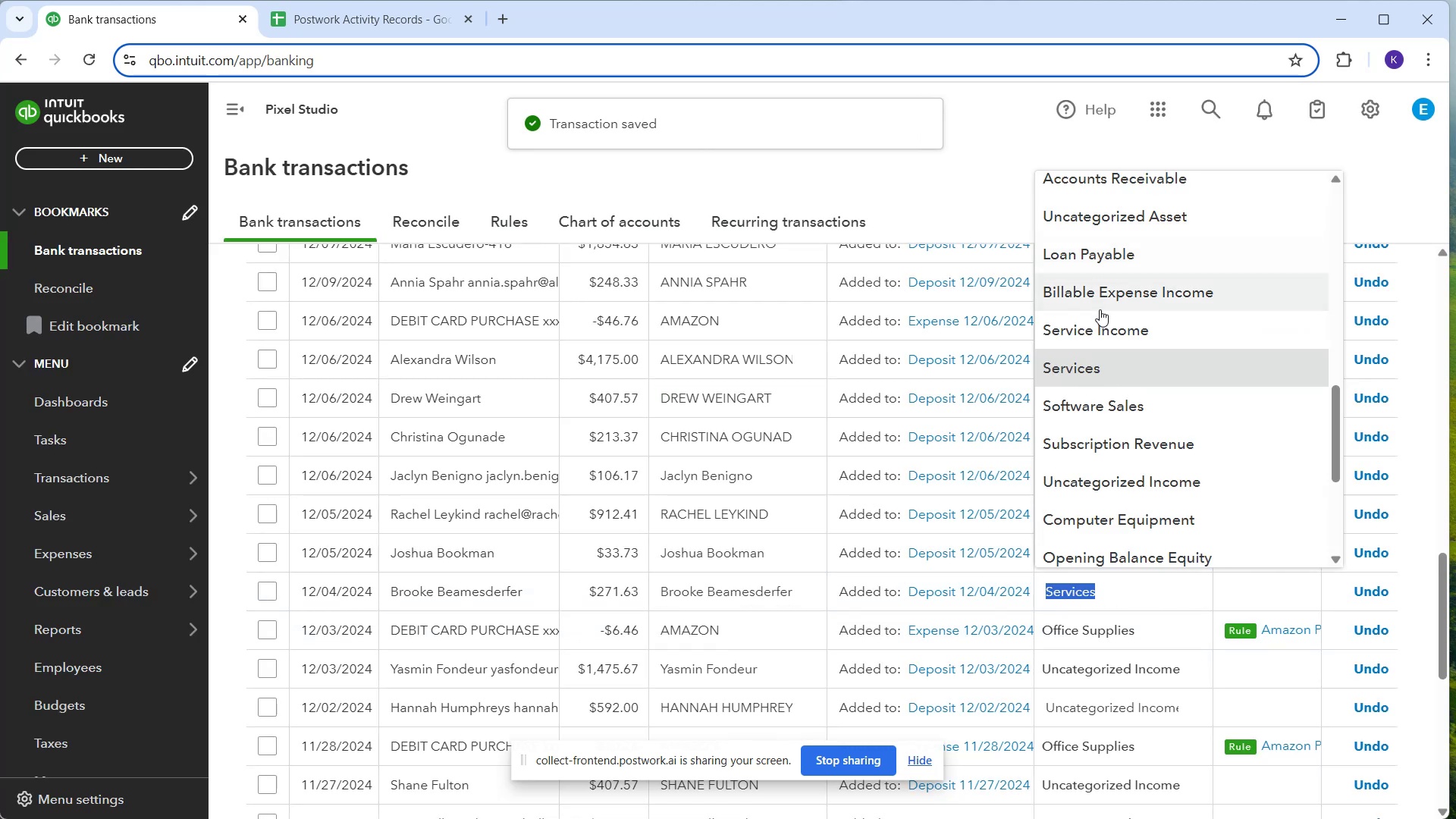 
left_click([1109, 337])
 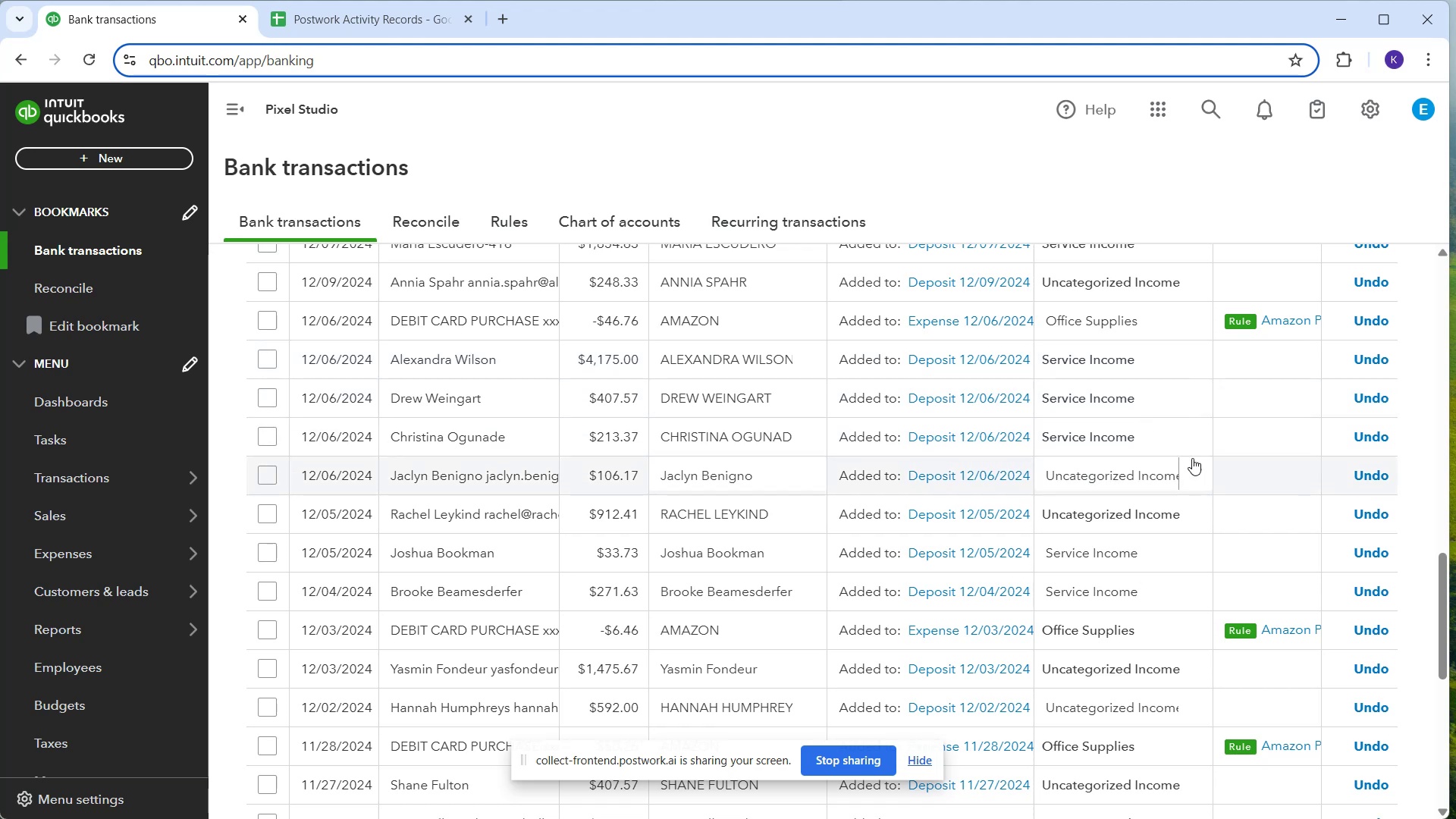 
wait(18.21)
 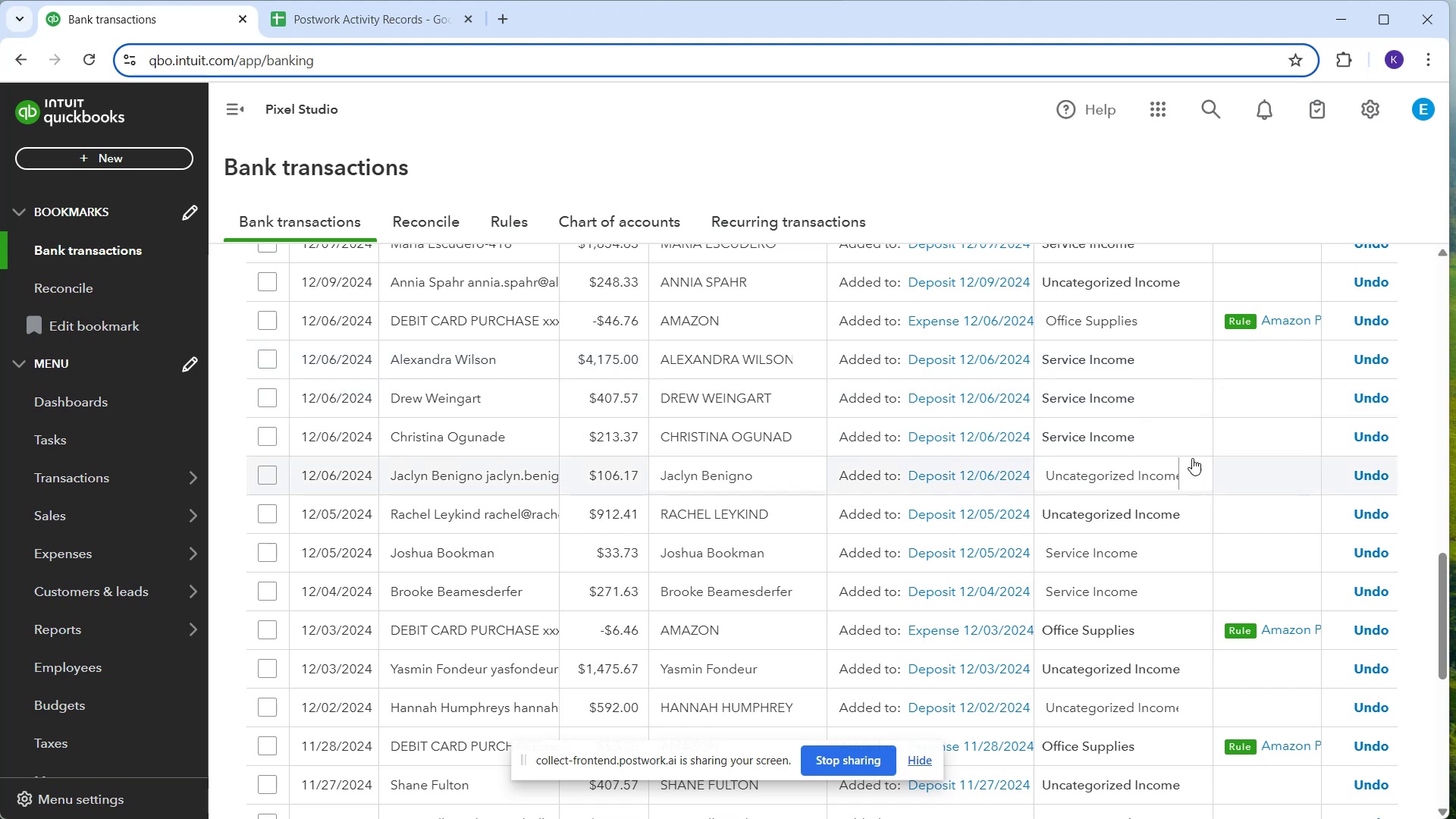 
scroll: coordinate [1128, 670], scroll_direction: down, amount: 3.0
 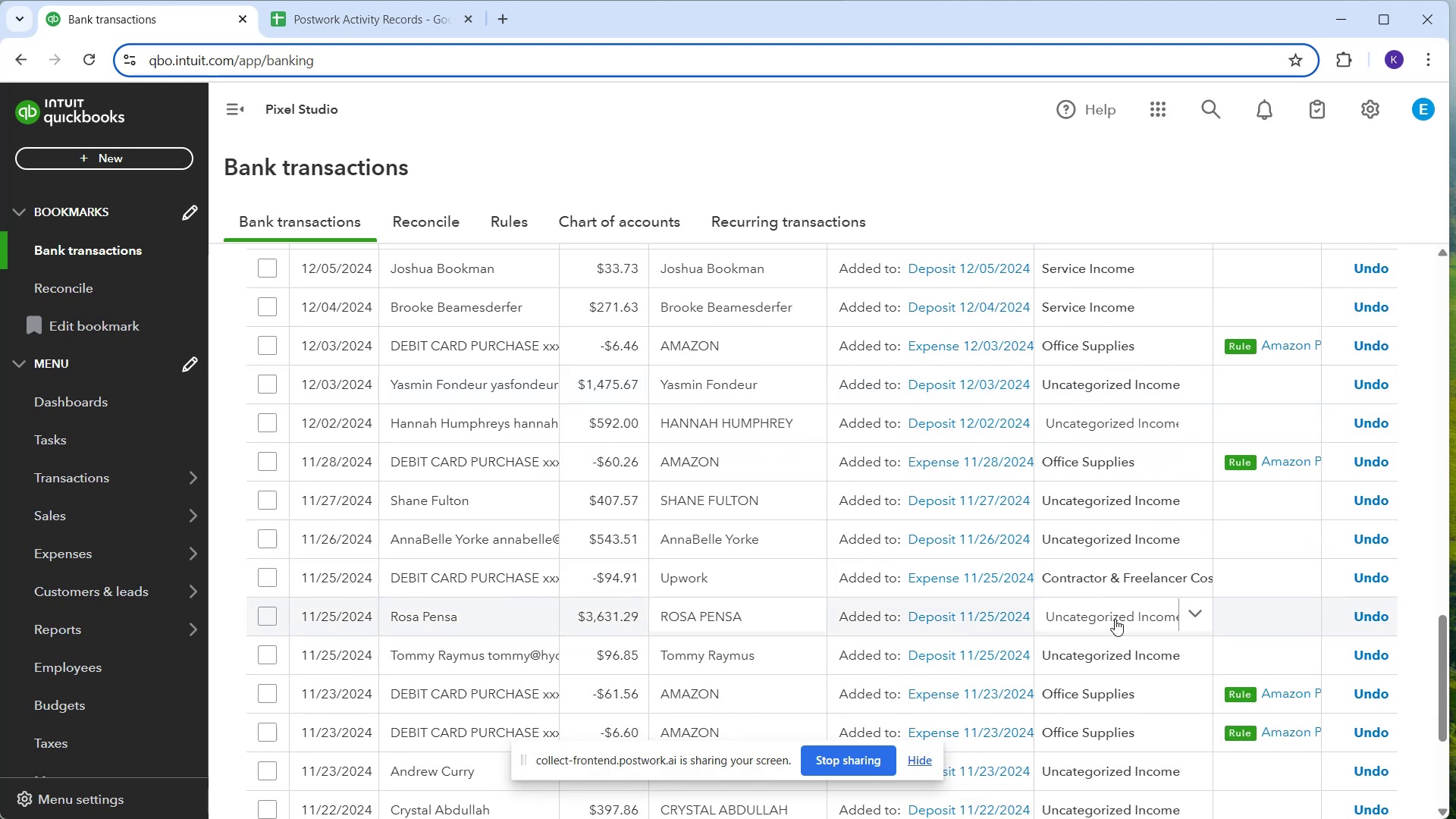 
left_click([1141, 621])
 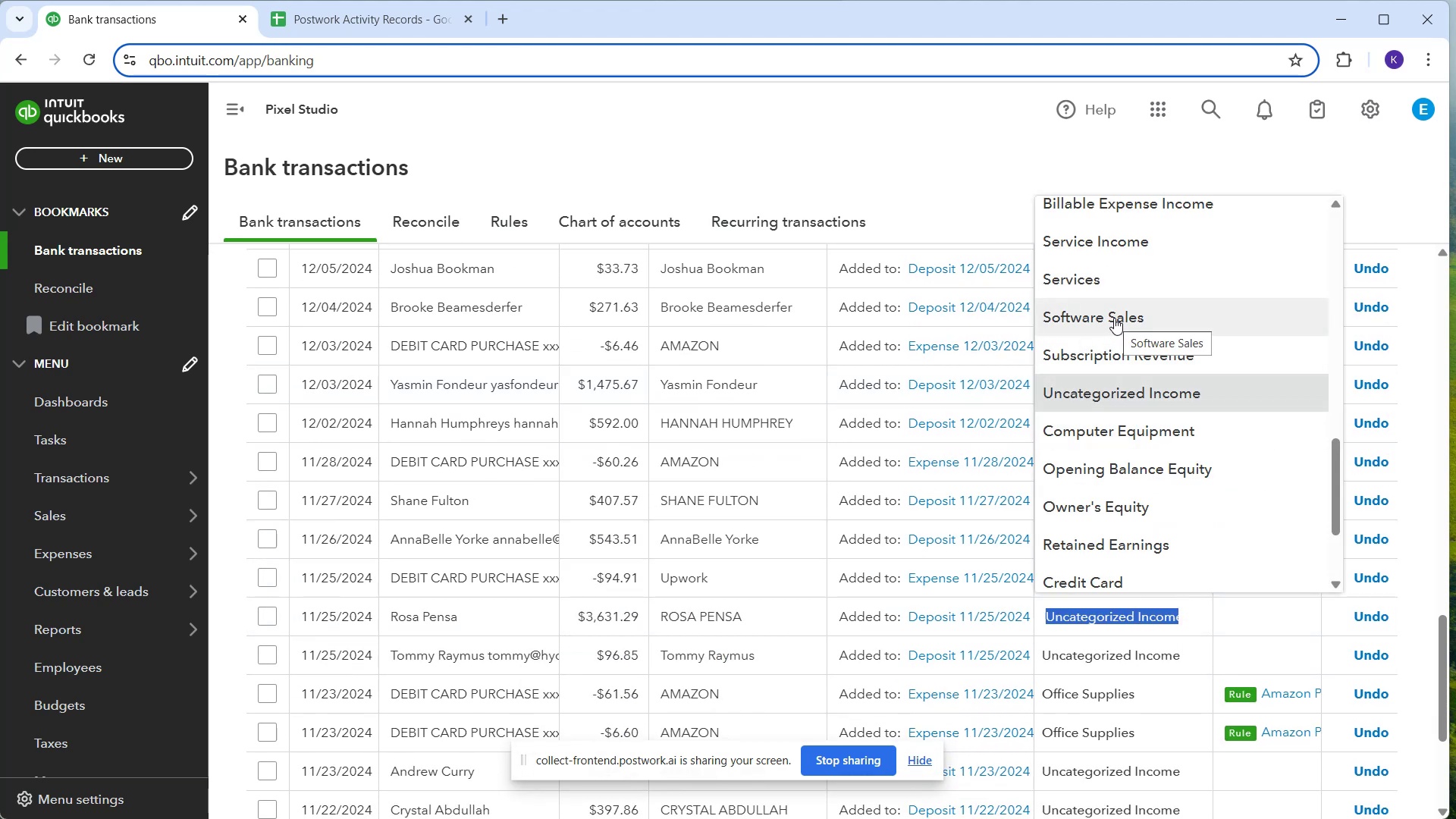 
left_click([1082, 244])
 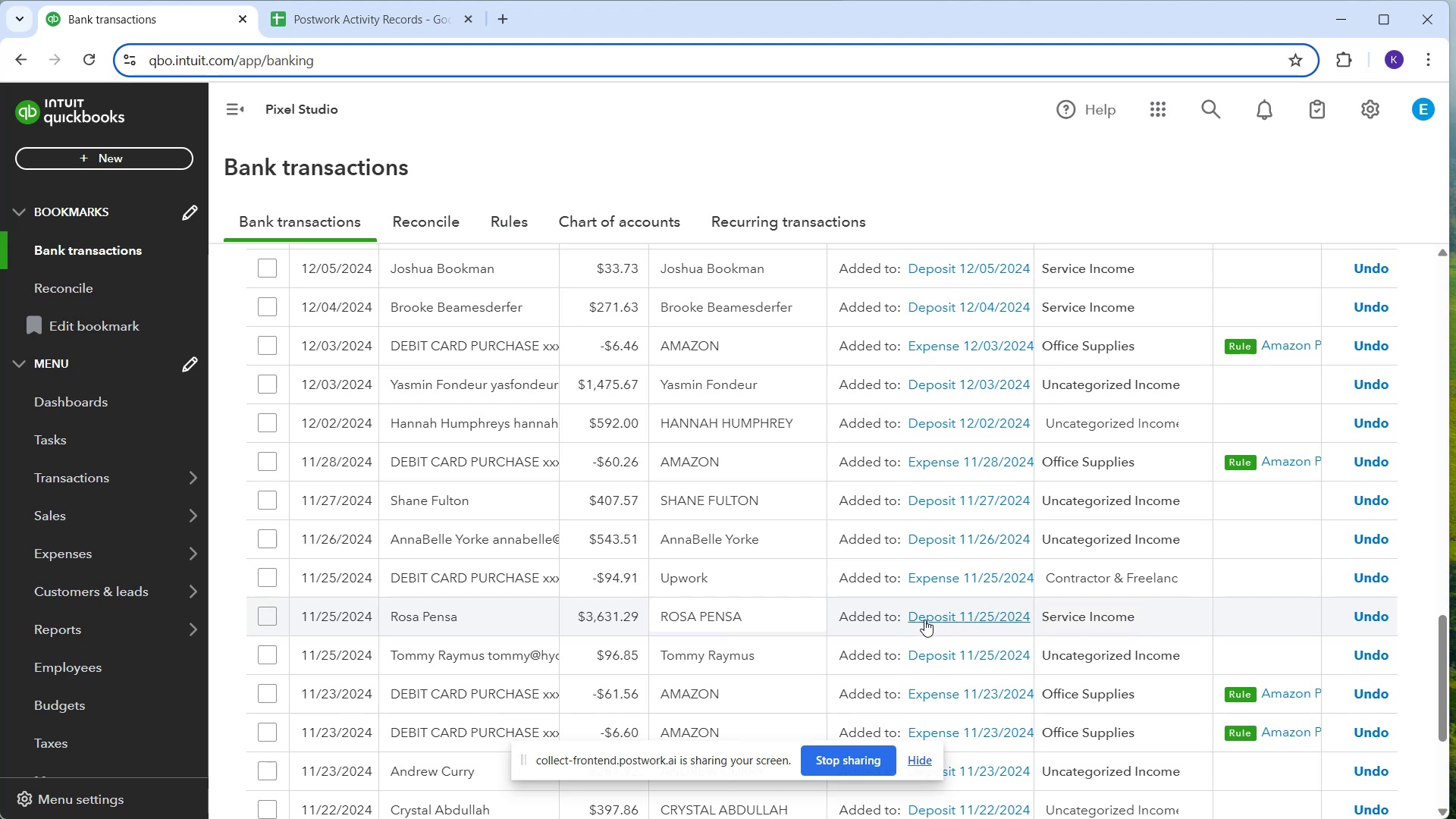 
wait(41.24)
 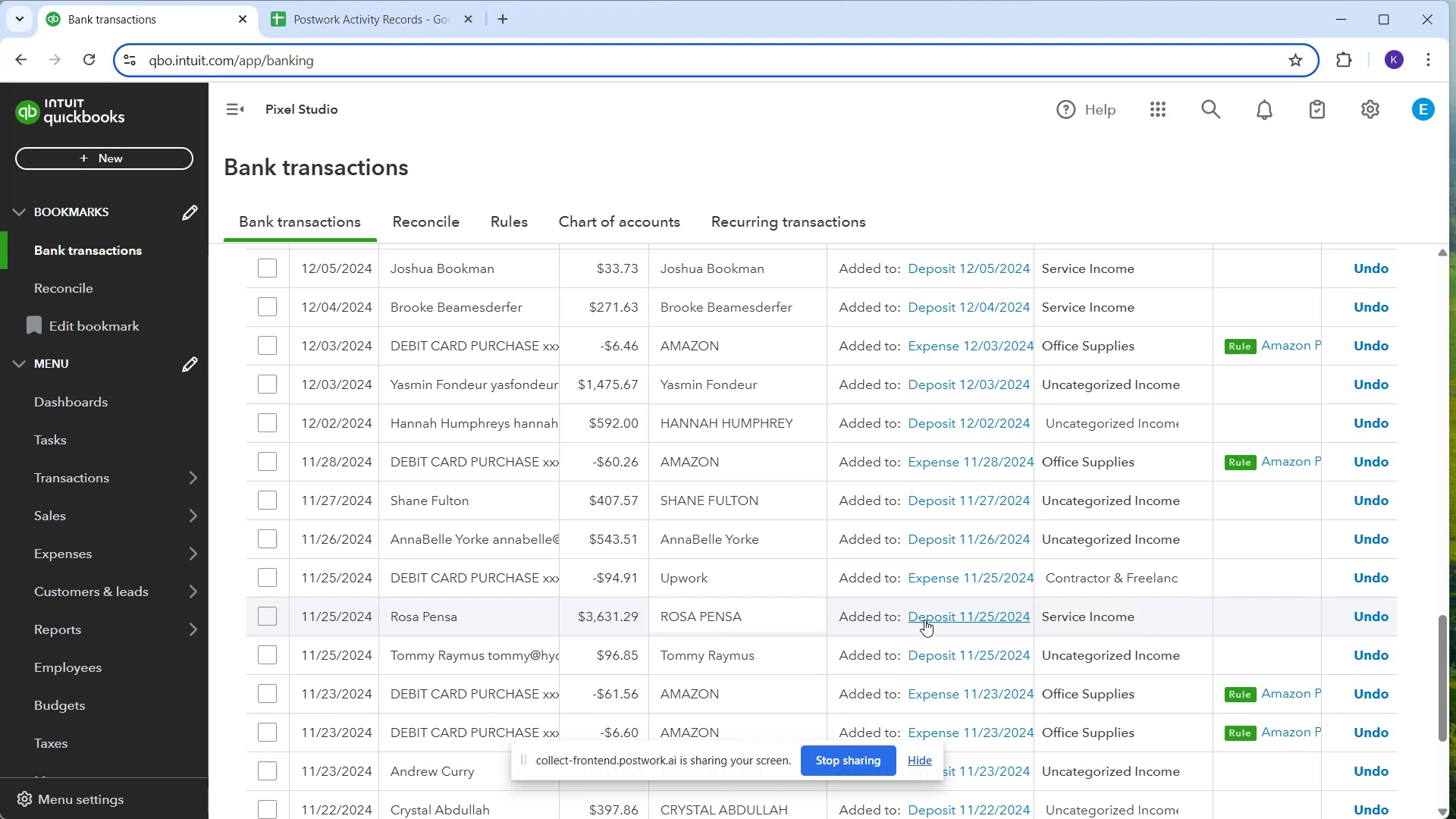 
scroll: coordinate [1150, 626], scroll_direction: down, amount: 1.0
 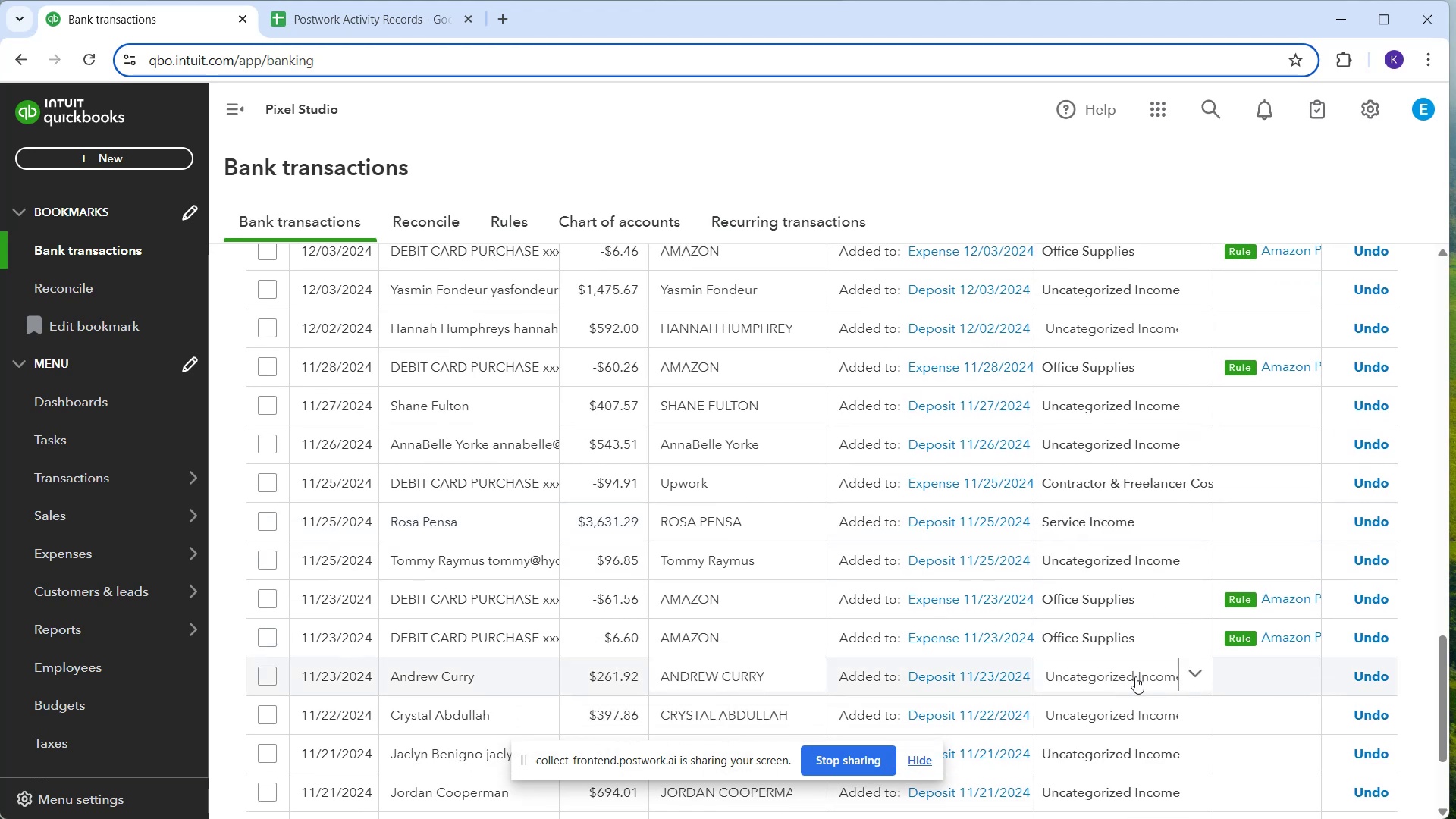 
left_click([1137, 685])
 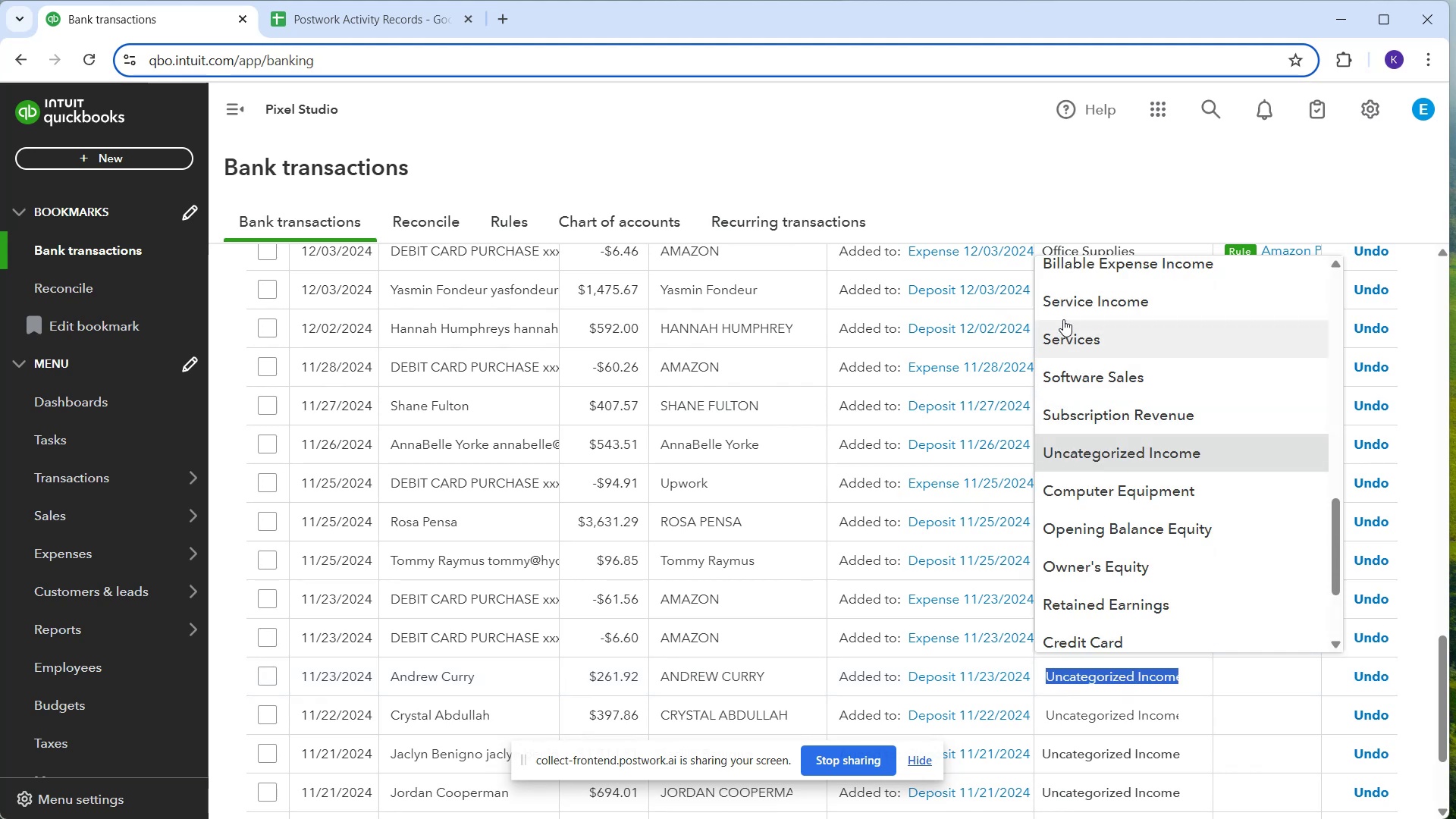 
left_click([1060, 303])
 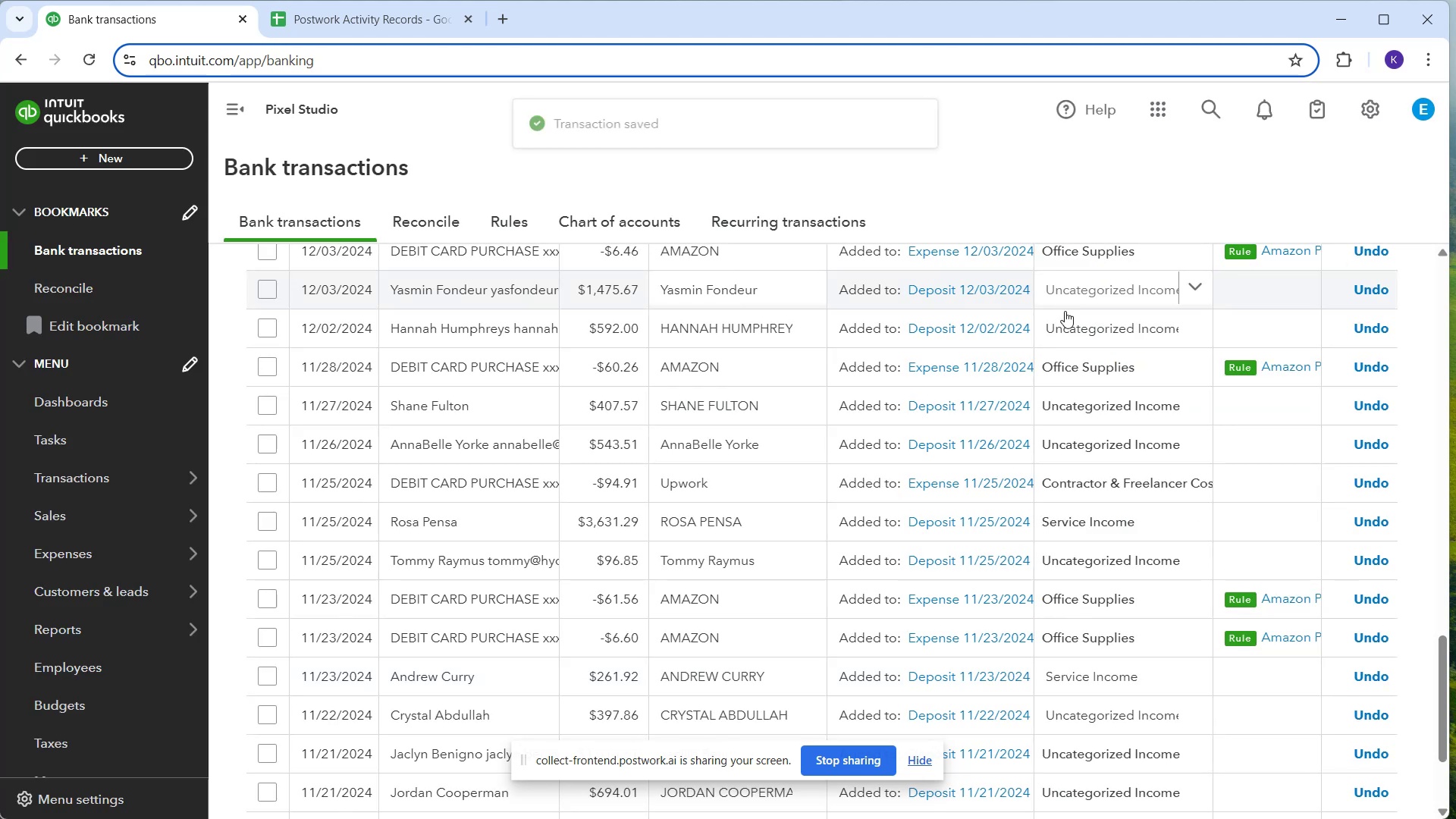 
scroll: coordinate [1118, 504], scroll_direction: up, amount: 5.0
 